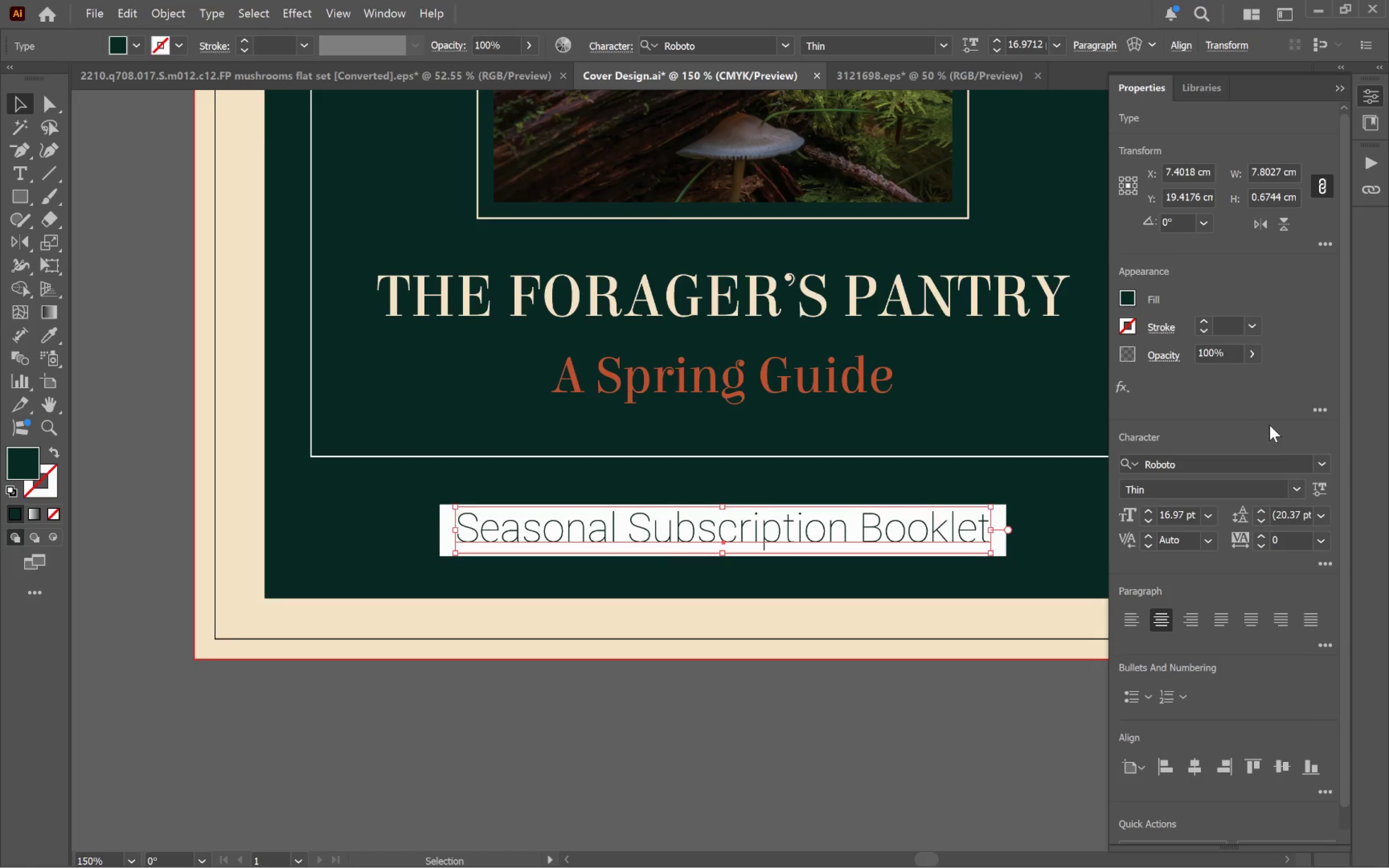 
left_click([1326, 559])
 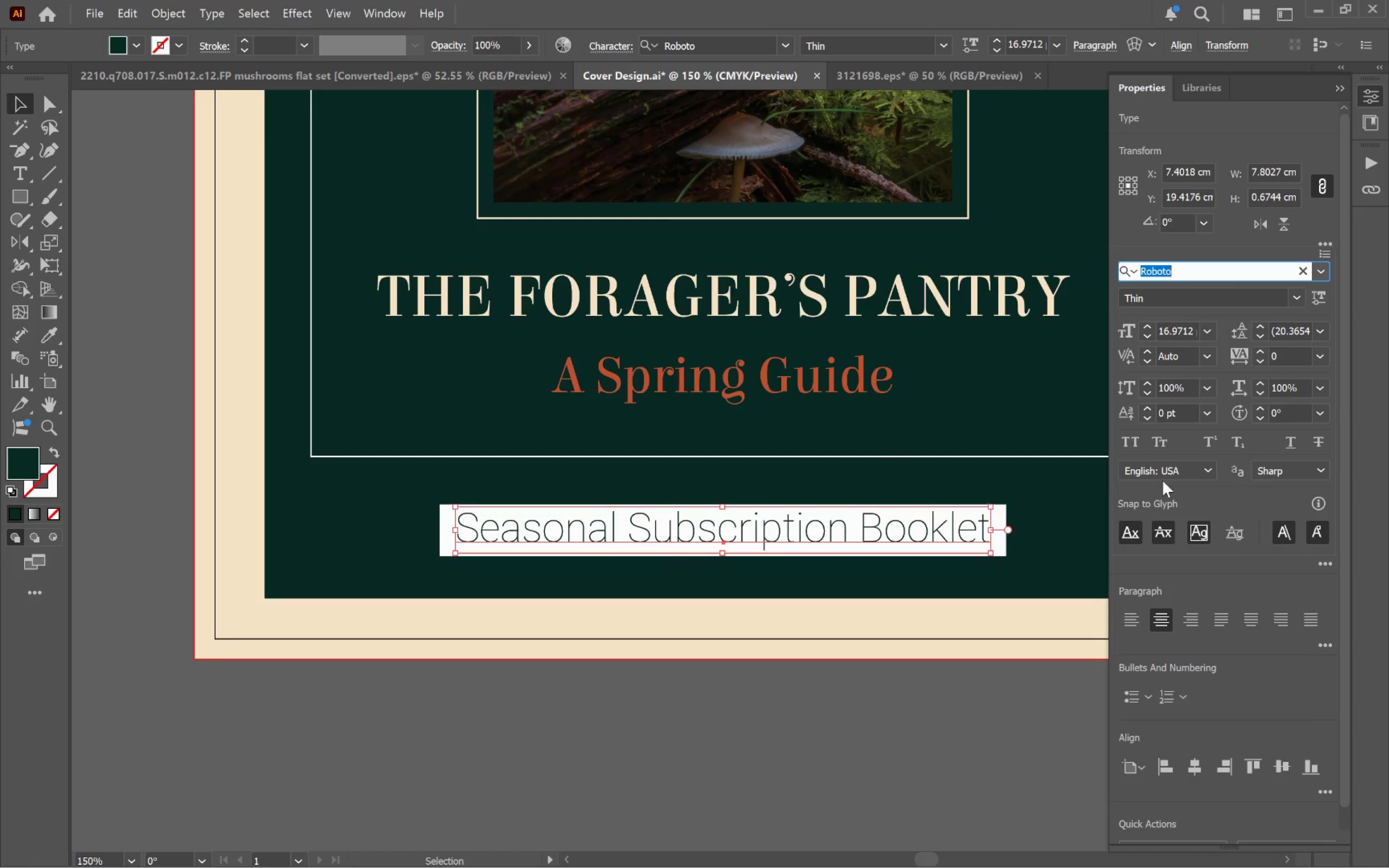 
left_click([1129, 438])
 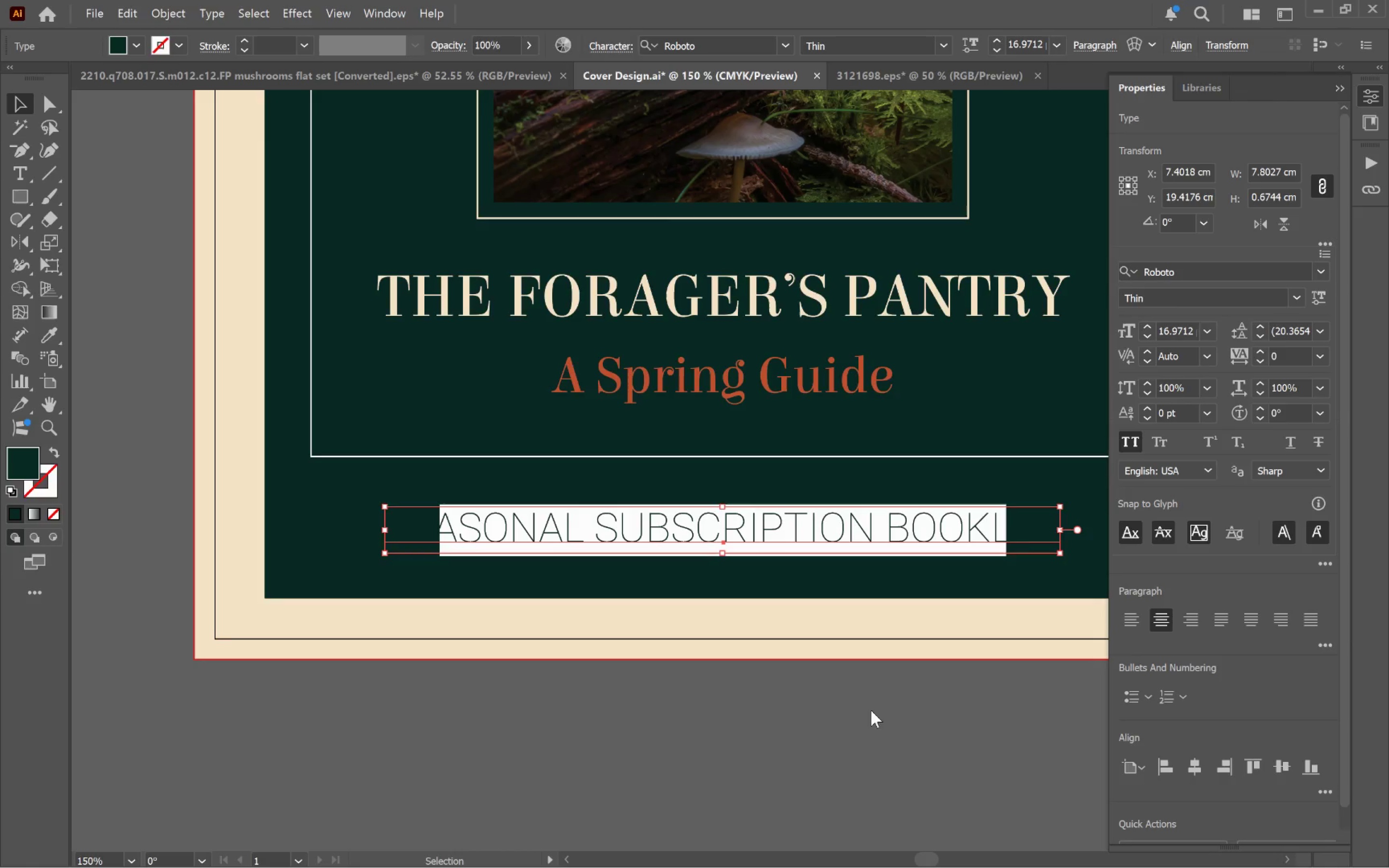 
left_click([871, 700])
 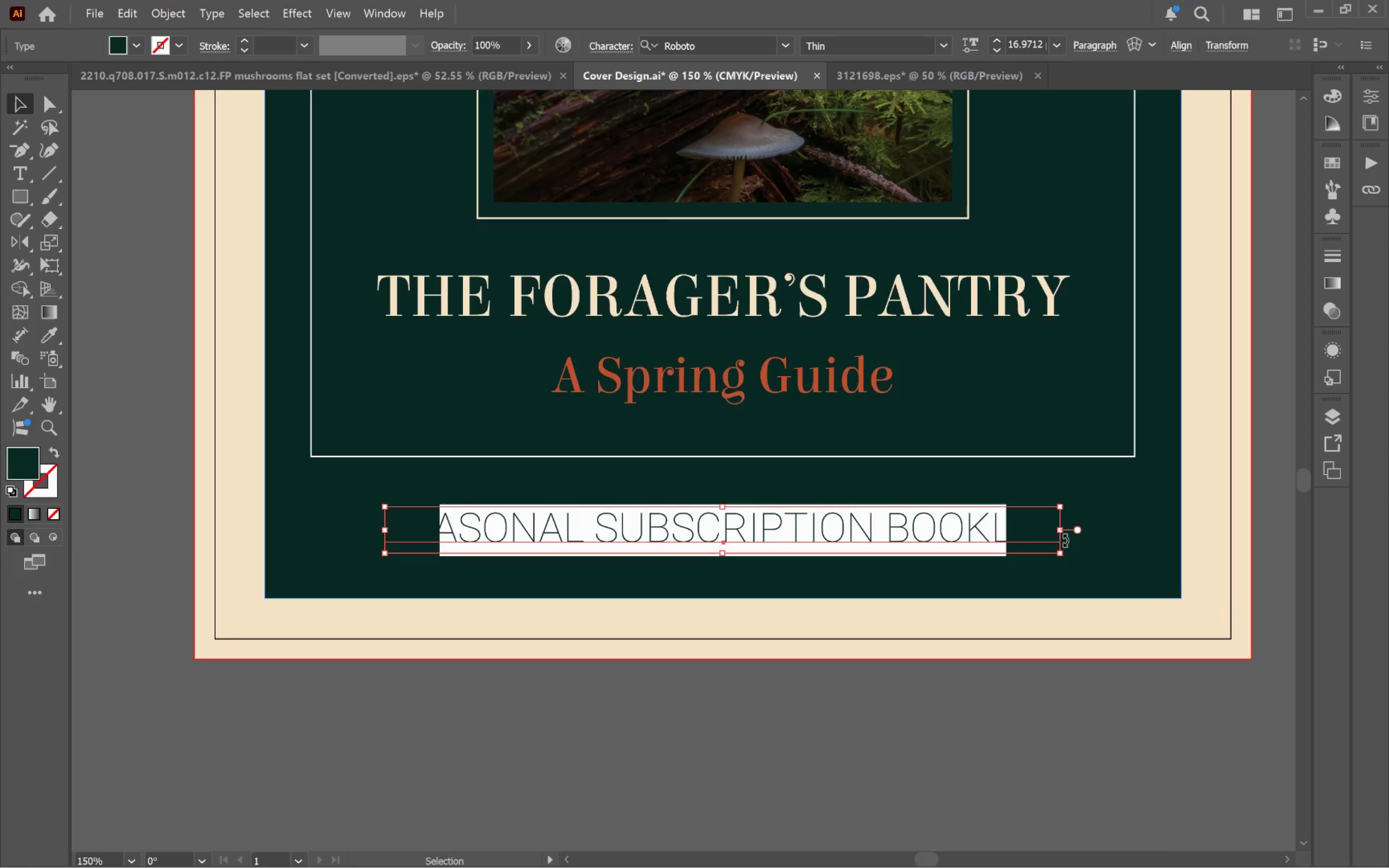 
left_click_drag(start_coordinate=[1062, 530], to_coordinate=[983, 532])
 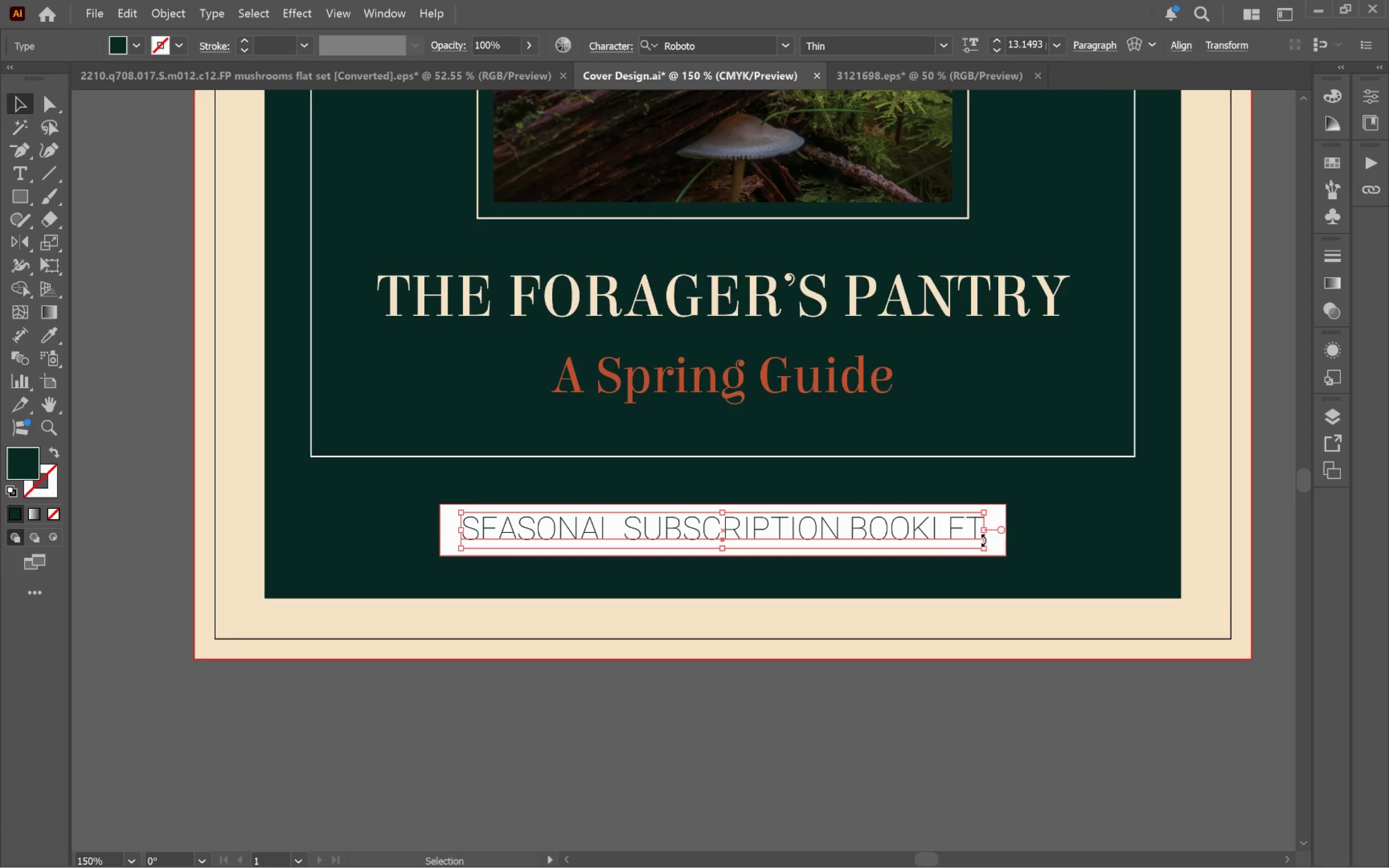 
hold_key(key=AltLeft, duration=1.98)
 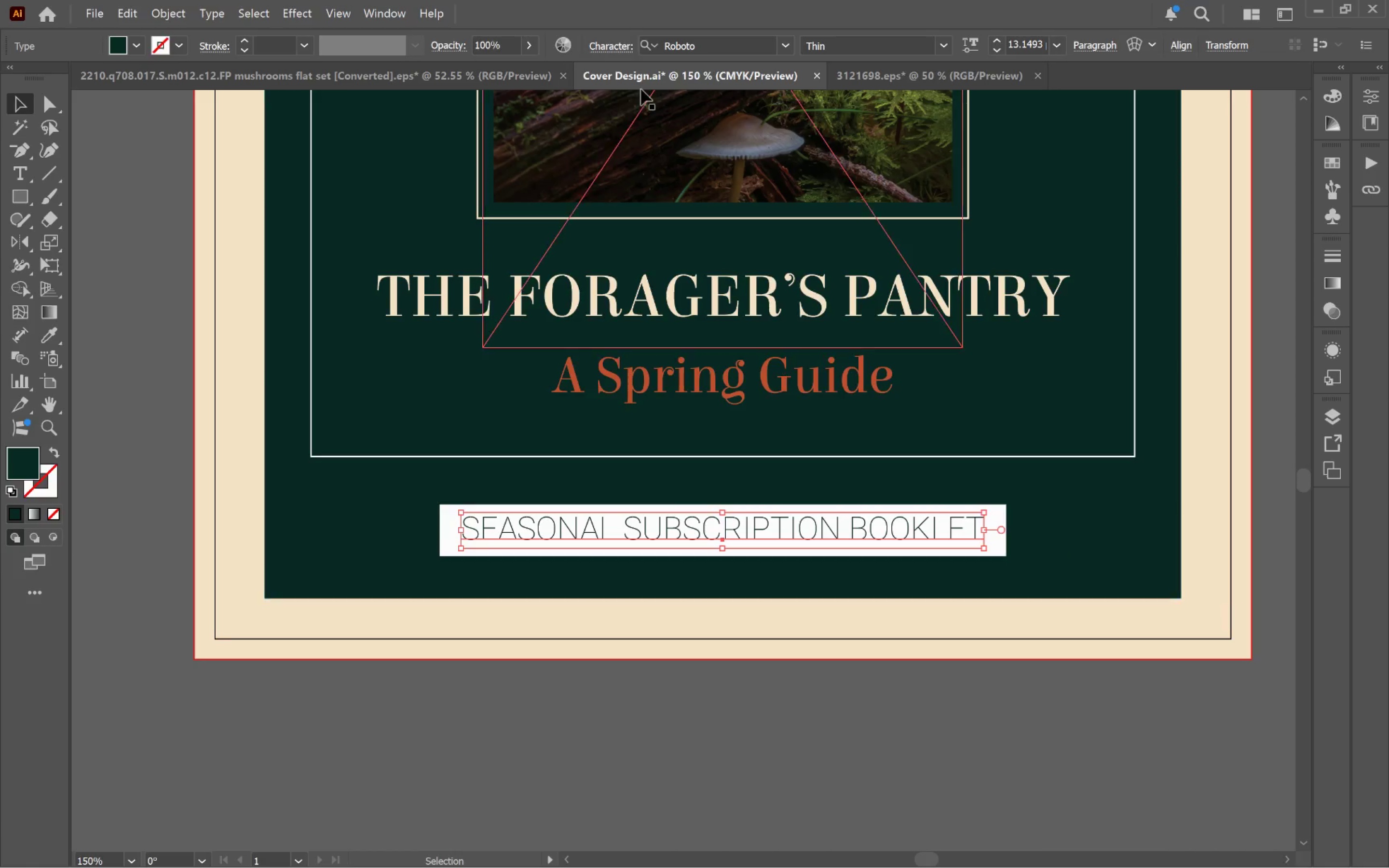 
hold_key(key=ShiftLeft, duration=1.91)
 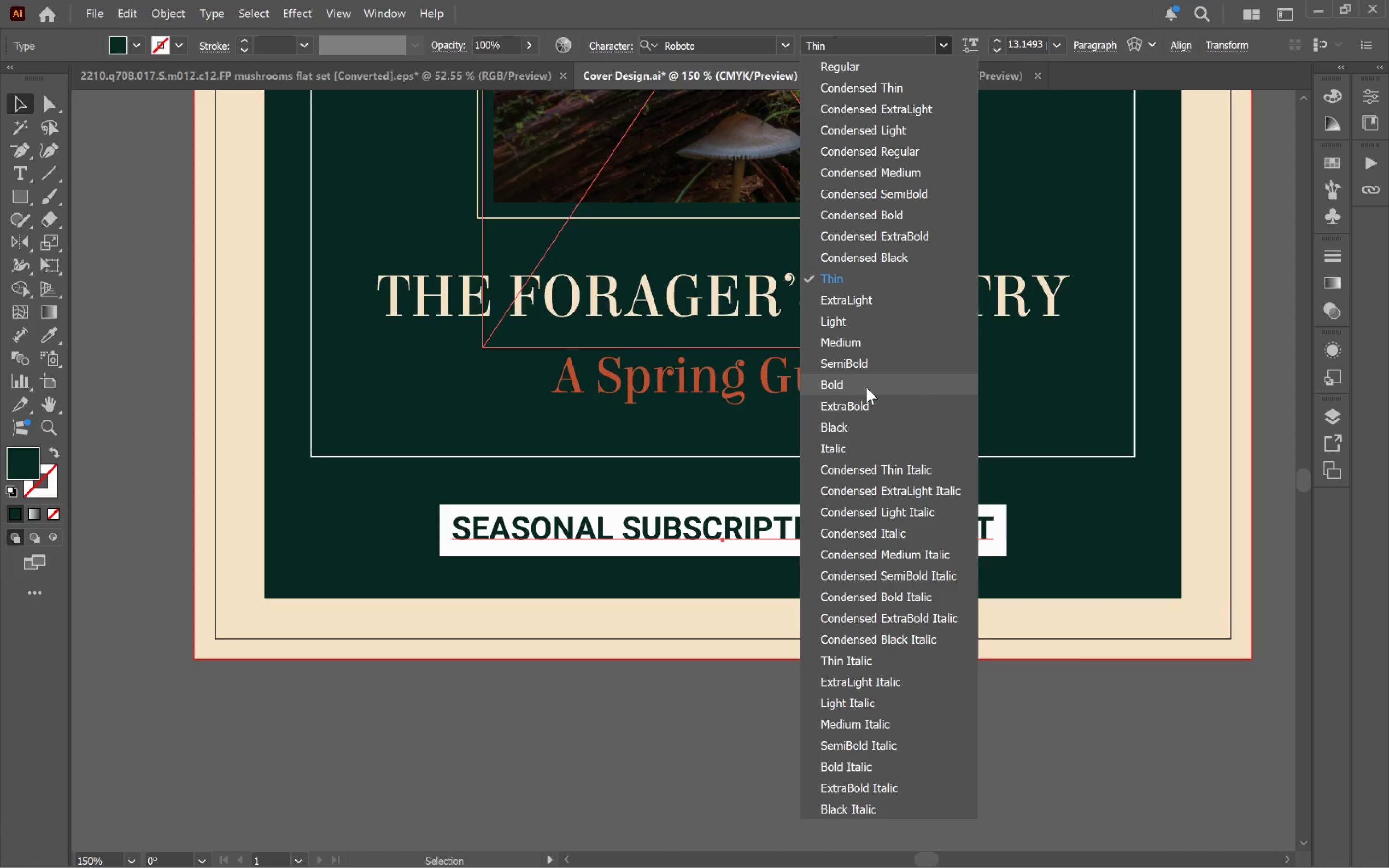 
wait(7.12)
 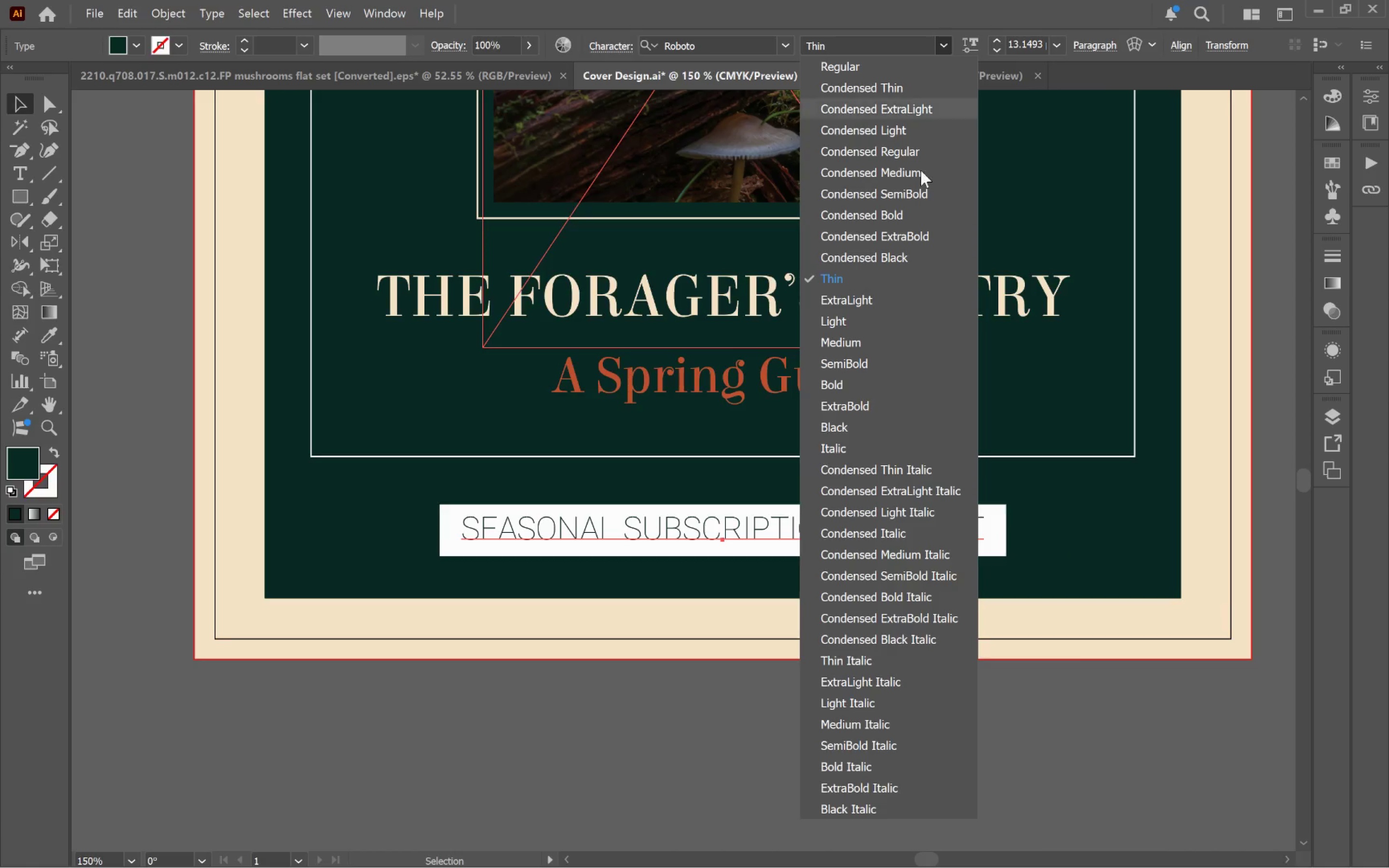 
left_click([864, 367])
 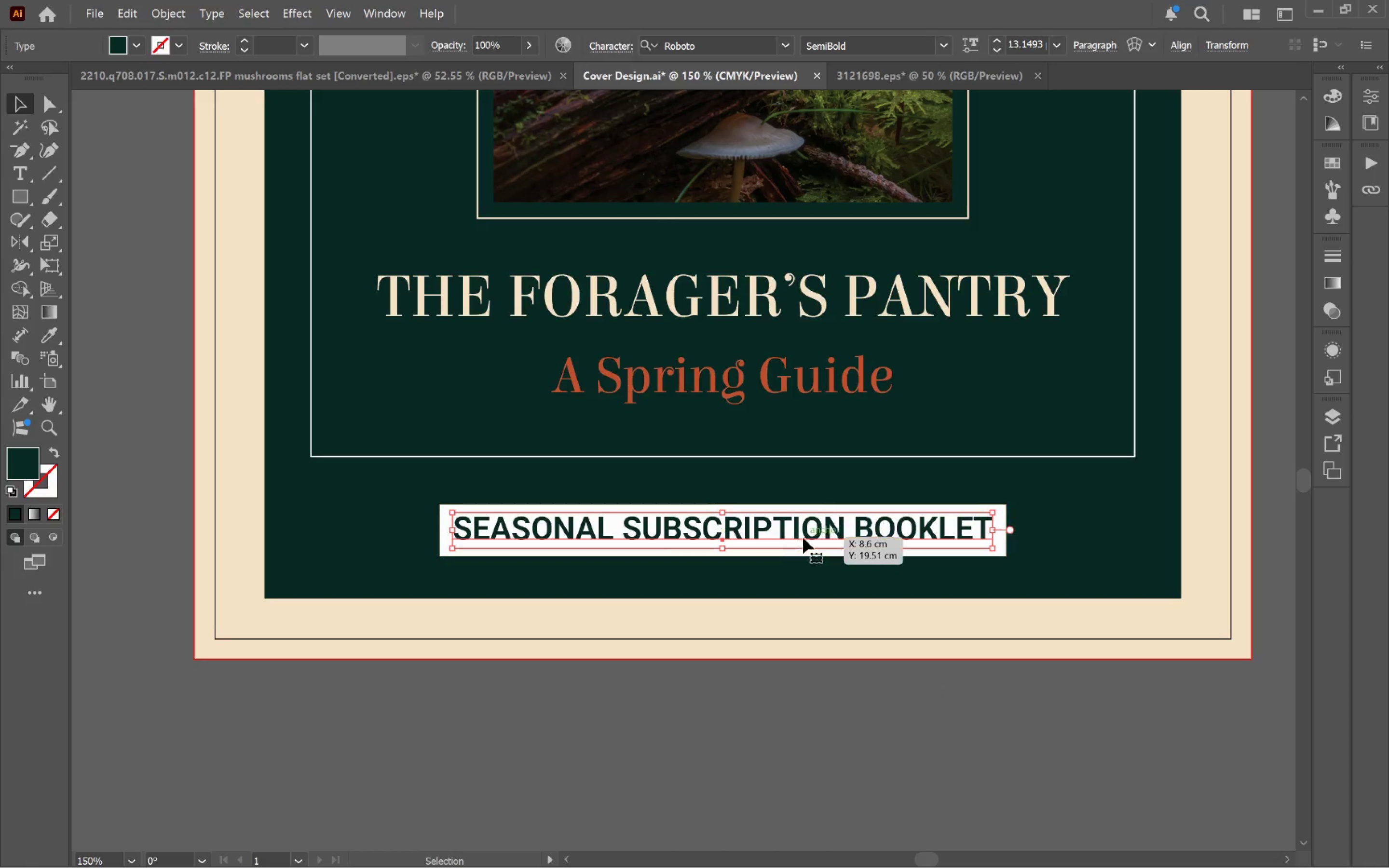 
left_click_drag(start_coordinate=[797, 531], to_coordinate=[820, 787])
 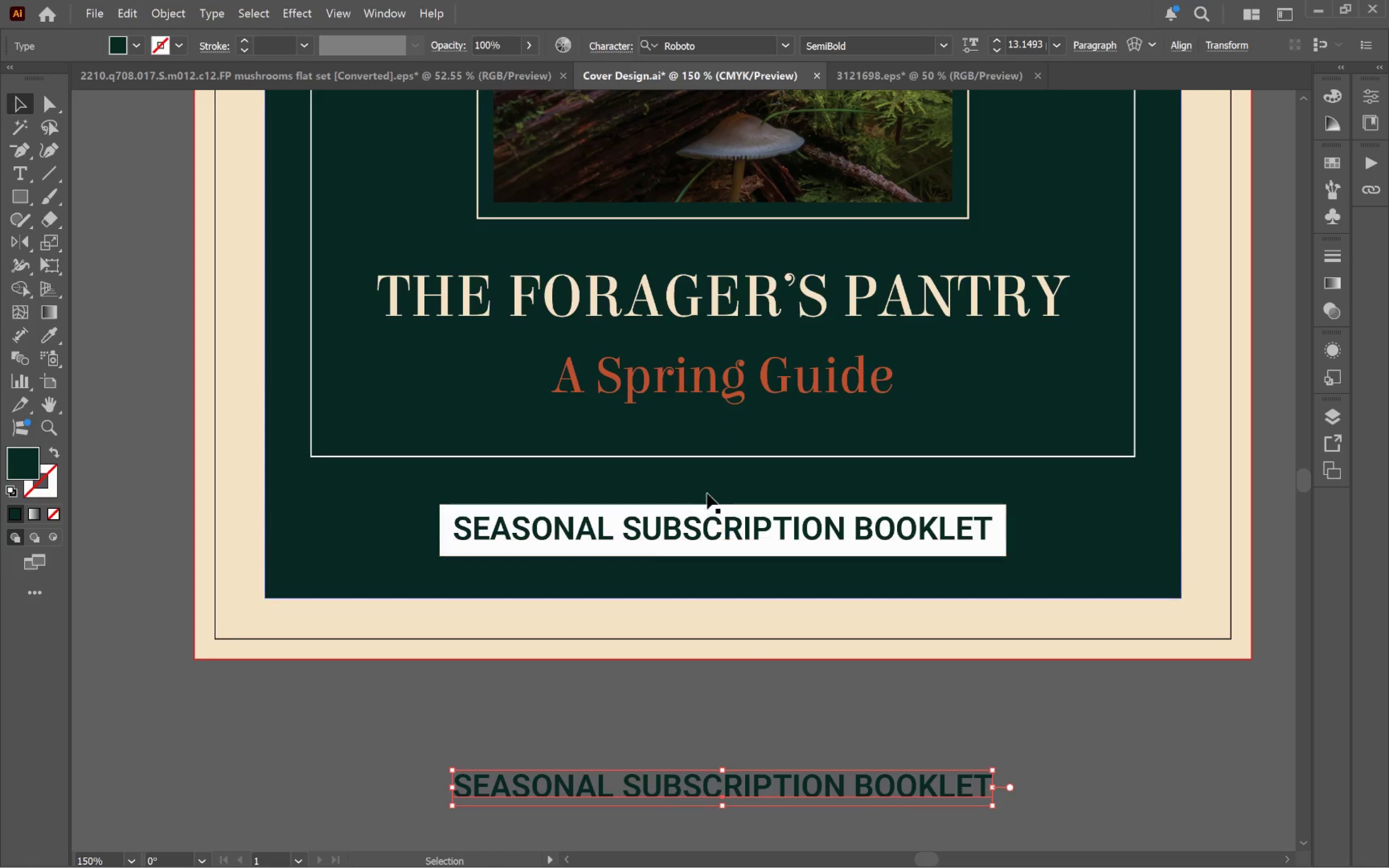 
hold_key(key=AltLeft, duration=0.94)
 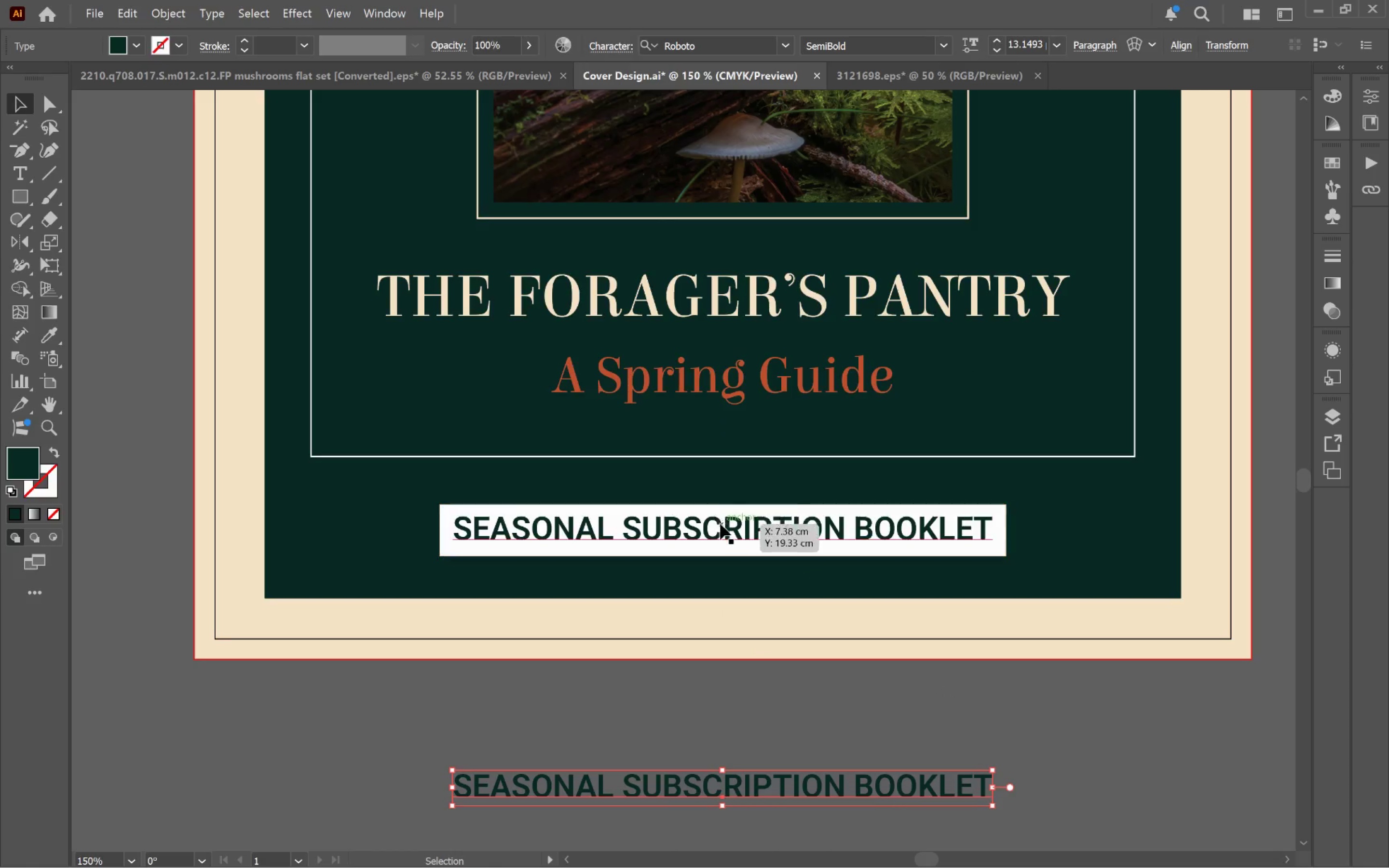 
hold_key(key=ShiftLeft, duration=0.78)
 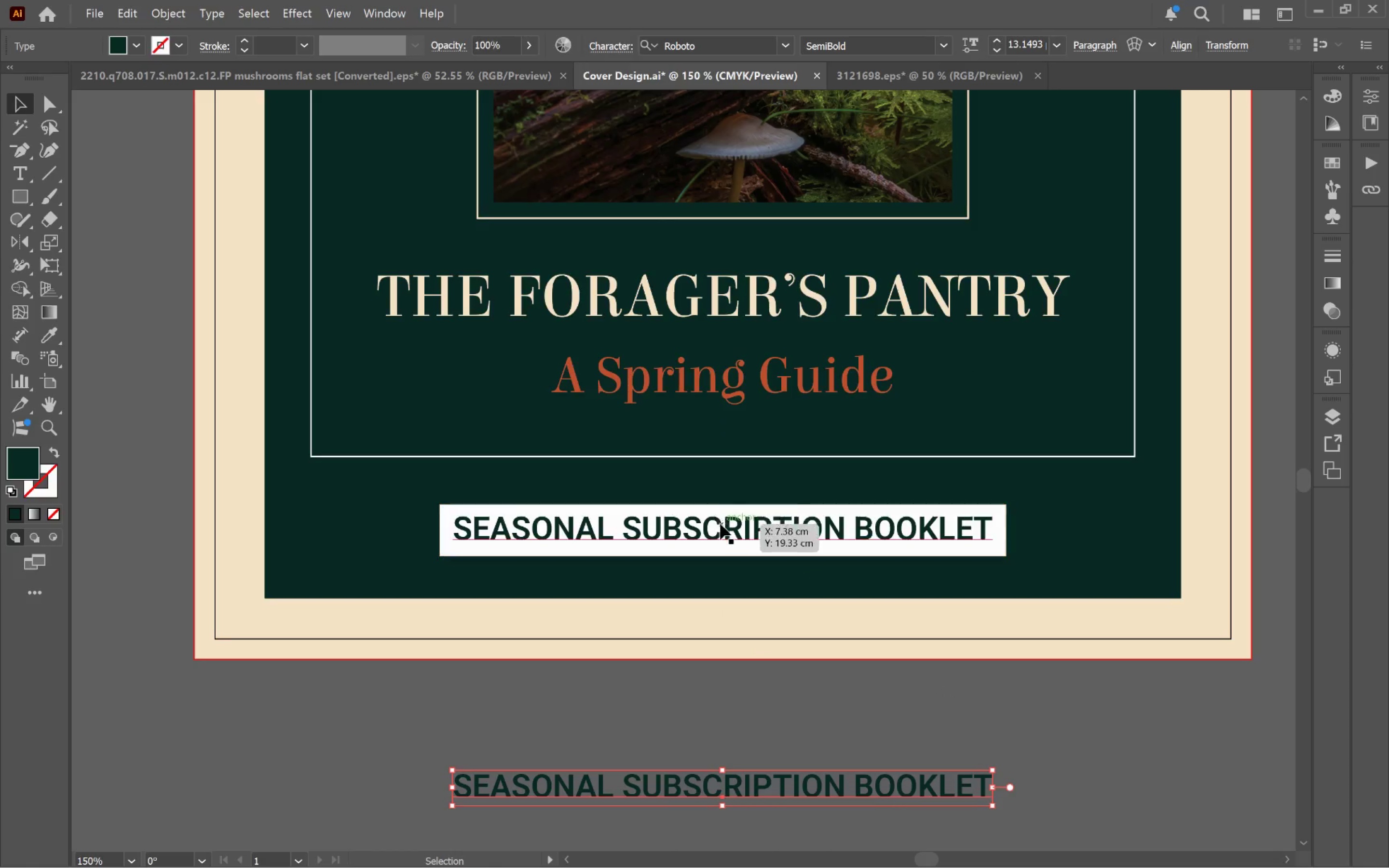 
left_click([721, 528])
 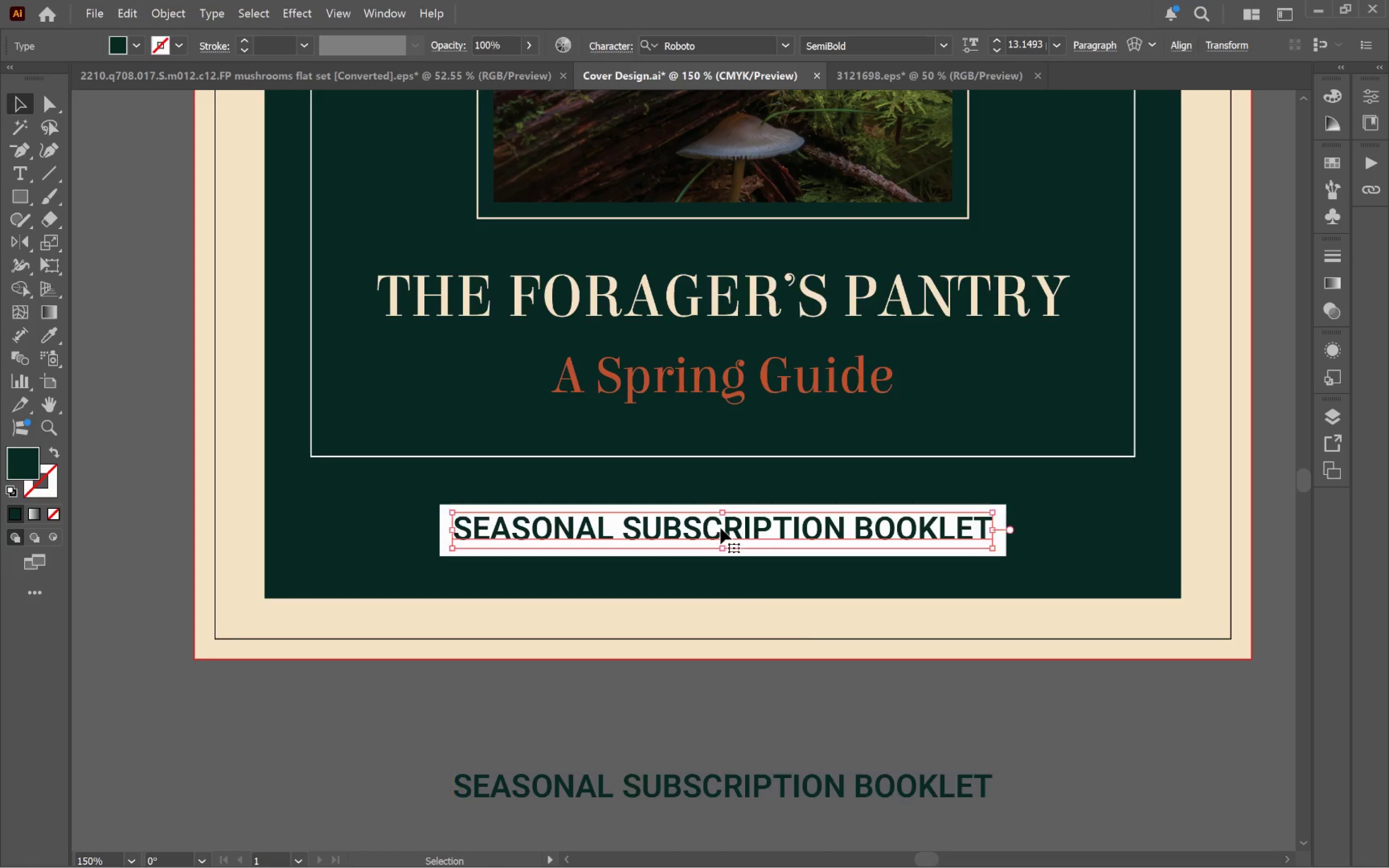 
right_click([721, 528])
 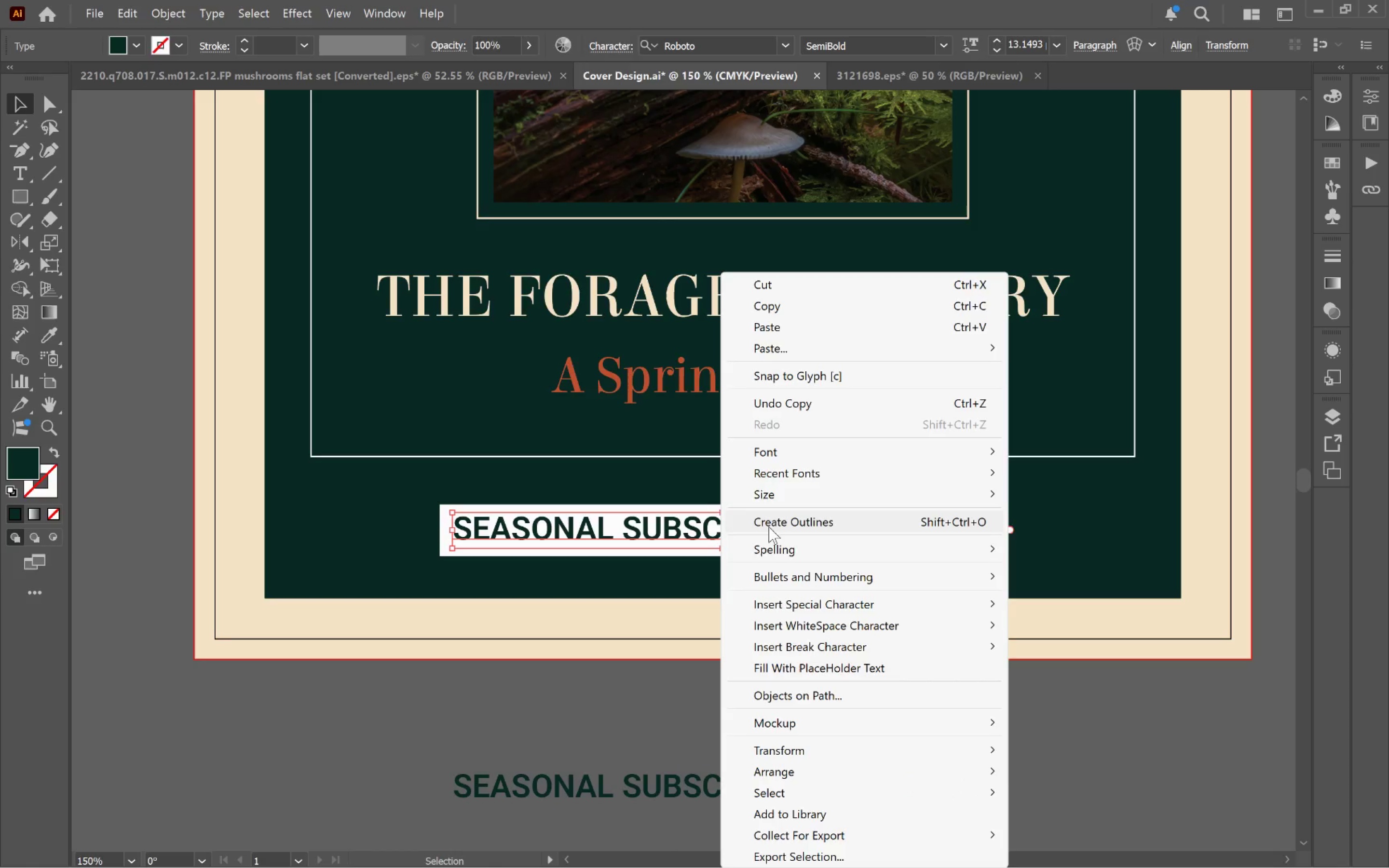 
left_click([771, 527])
 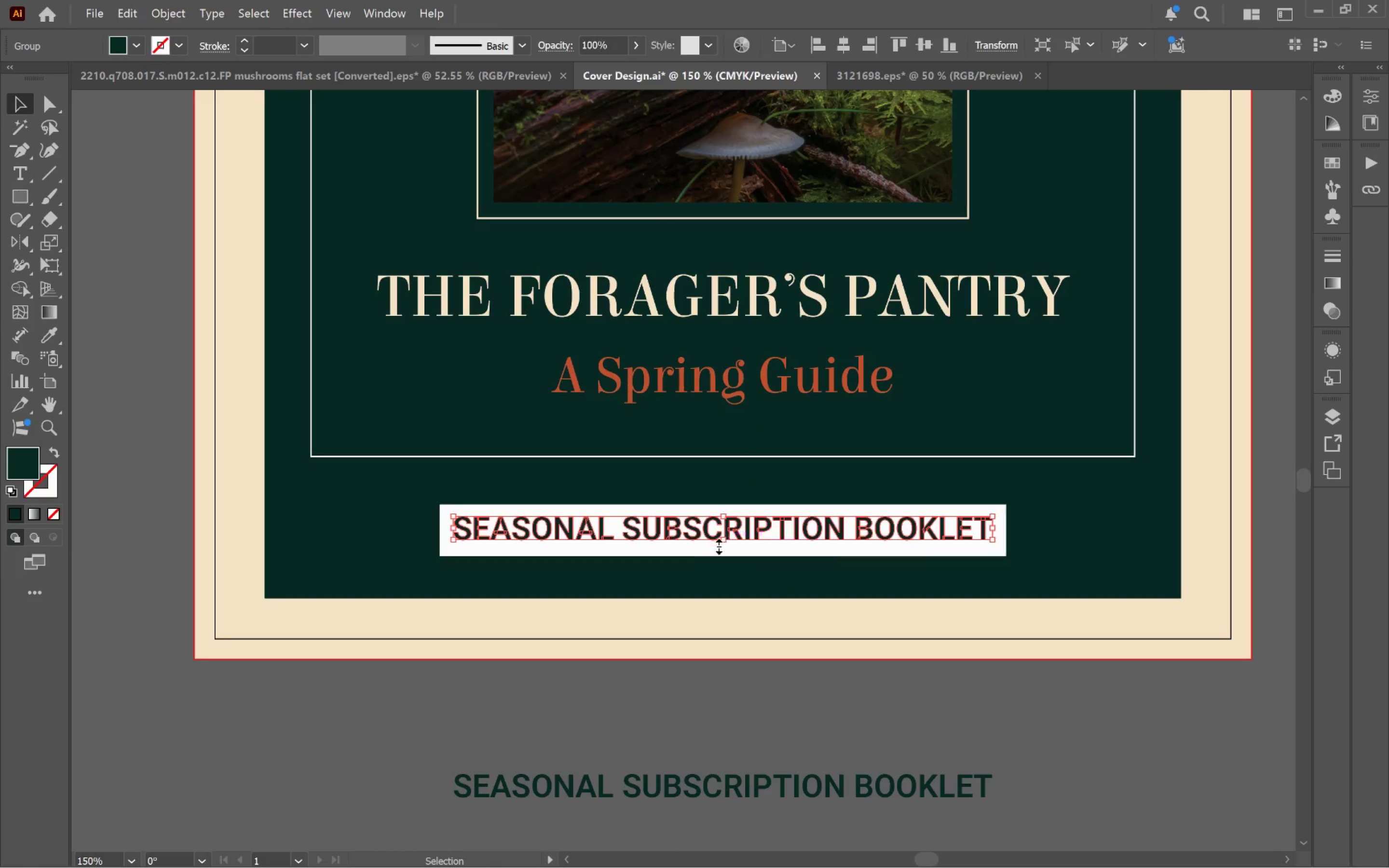 
hold_key(key=ShiftLeft, duration=0.97)
left_click([731, 554])
 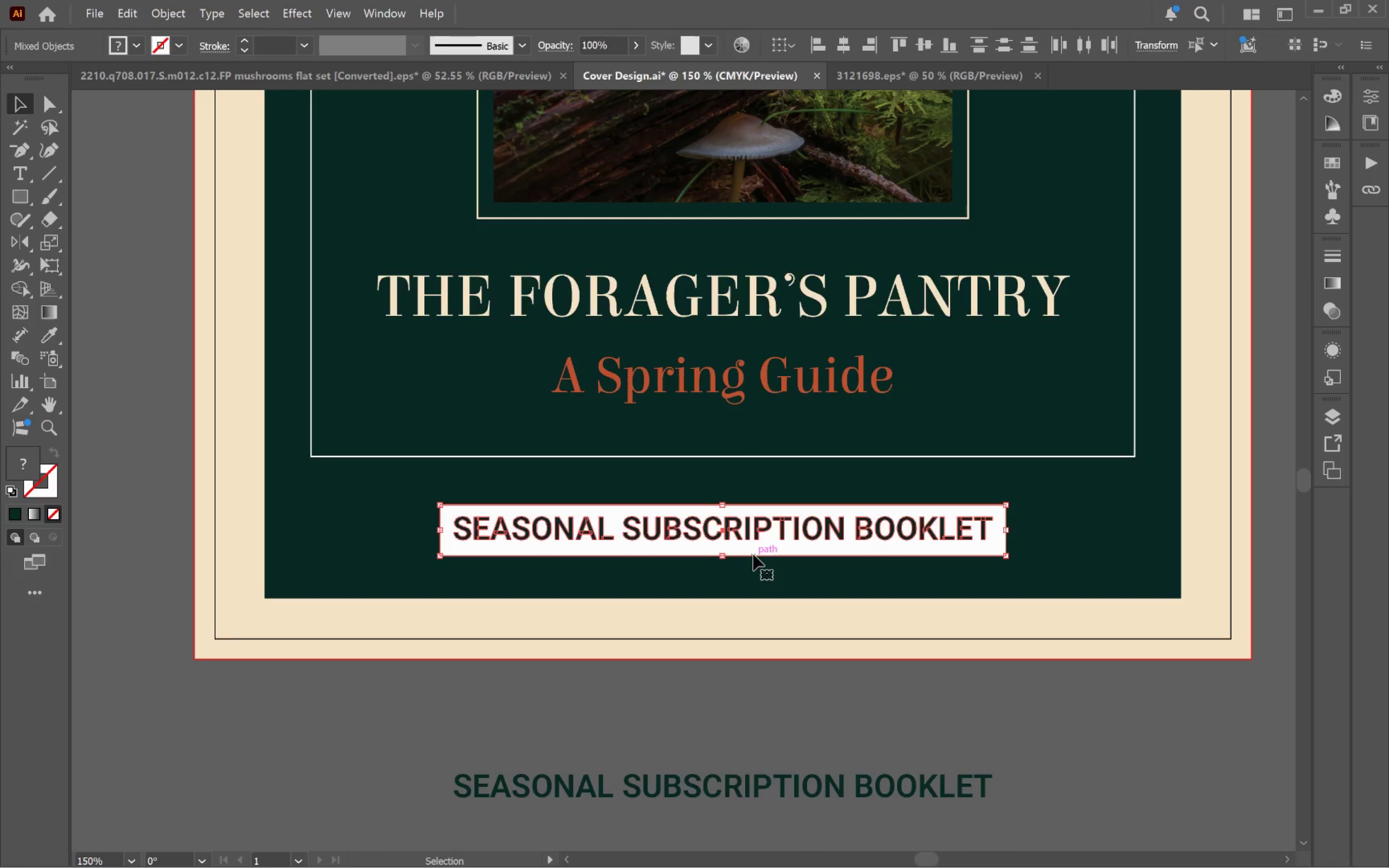 
left_click([753, 555])
 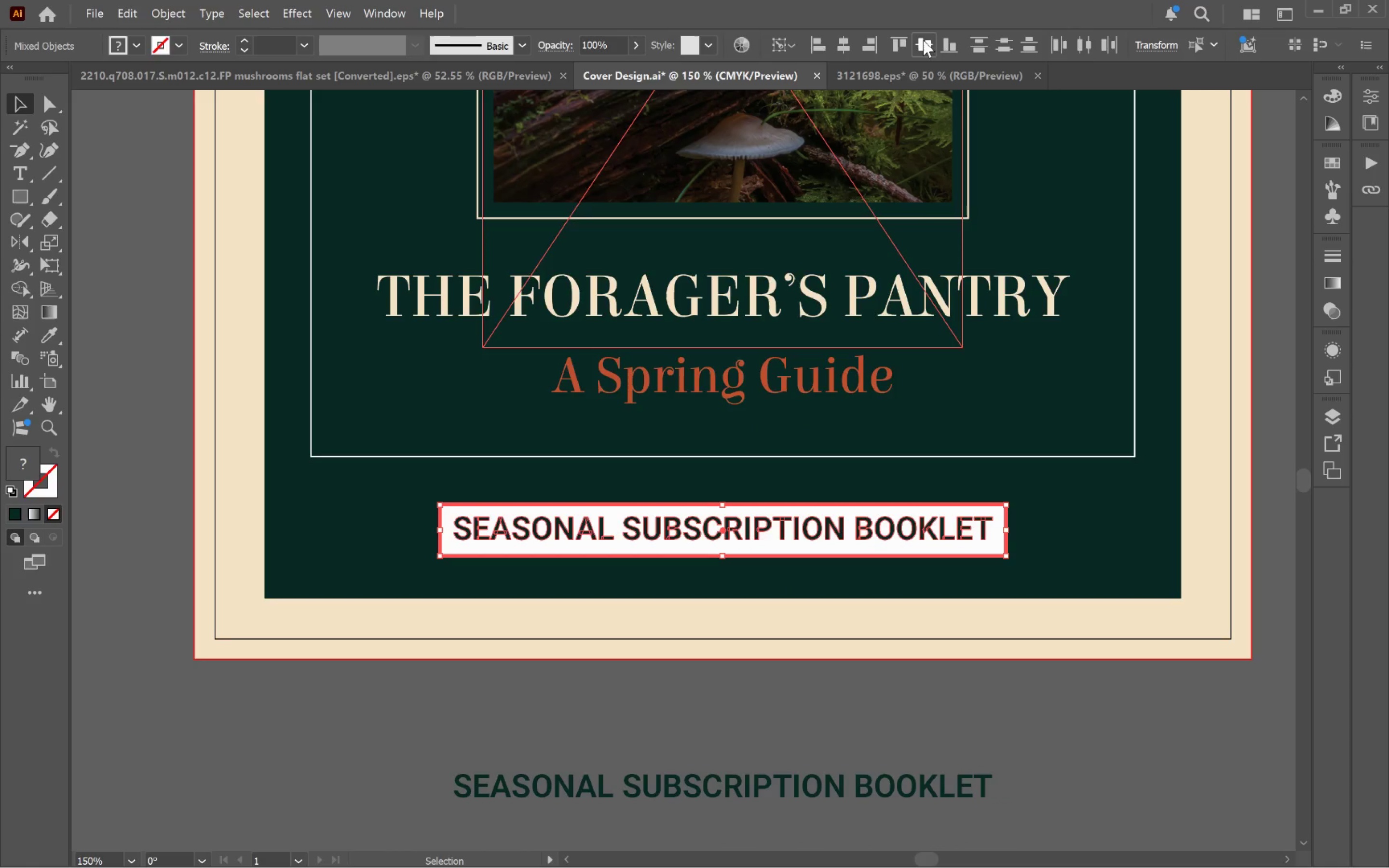 
left_click([846, 41])
 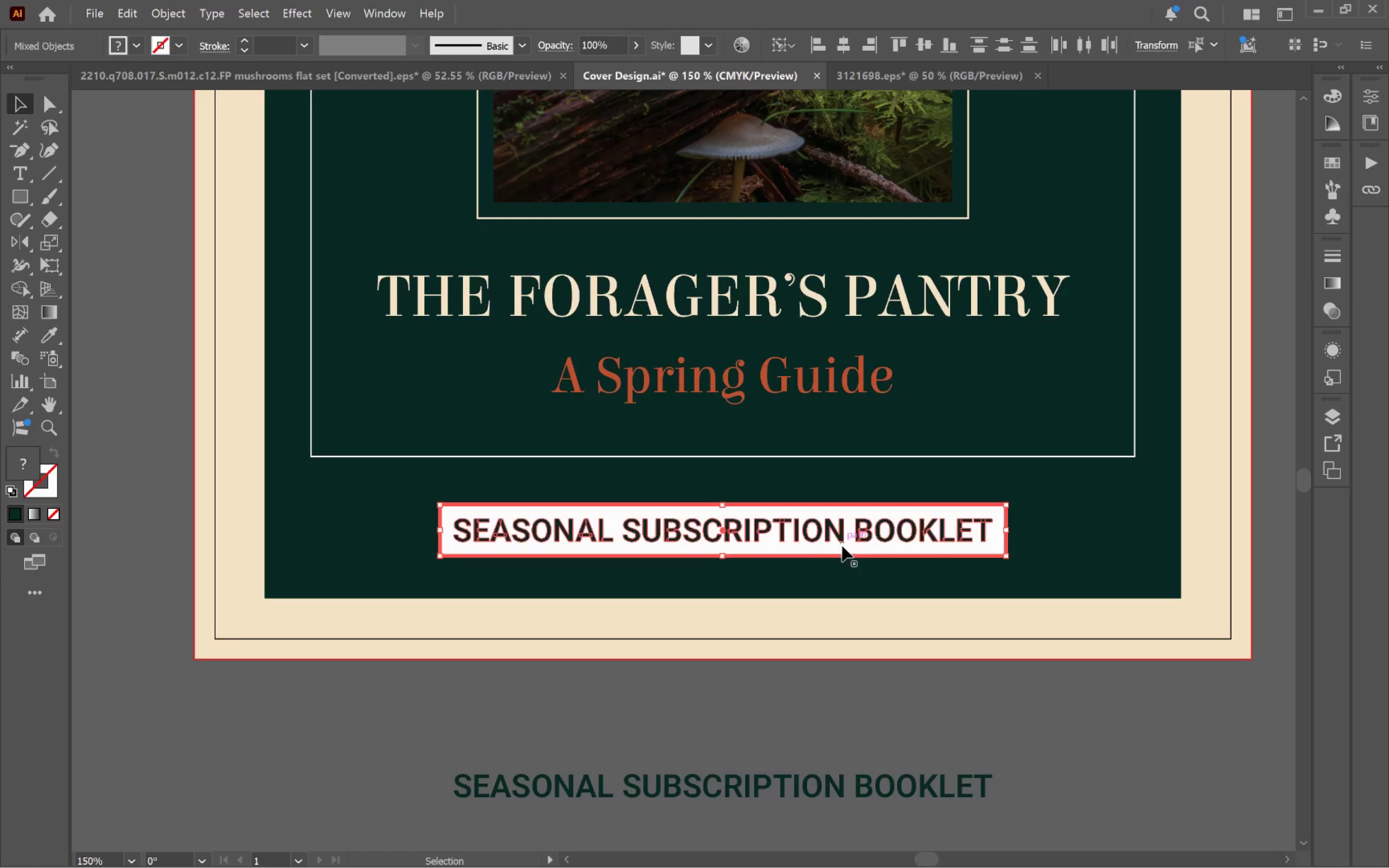 
left_click_drag(start_coordinate=[837, 549], to_coordinate=[832, 470])
 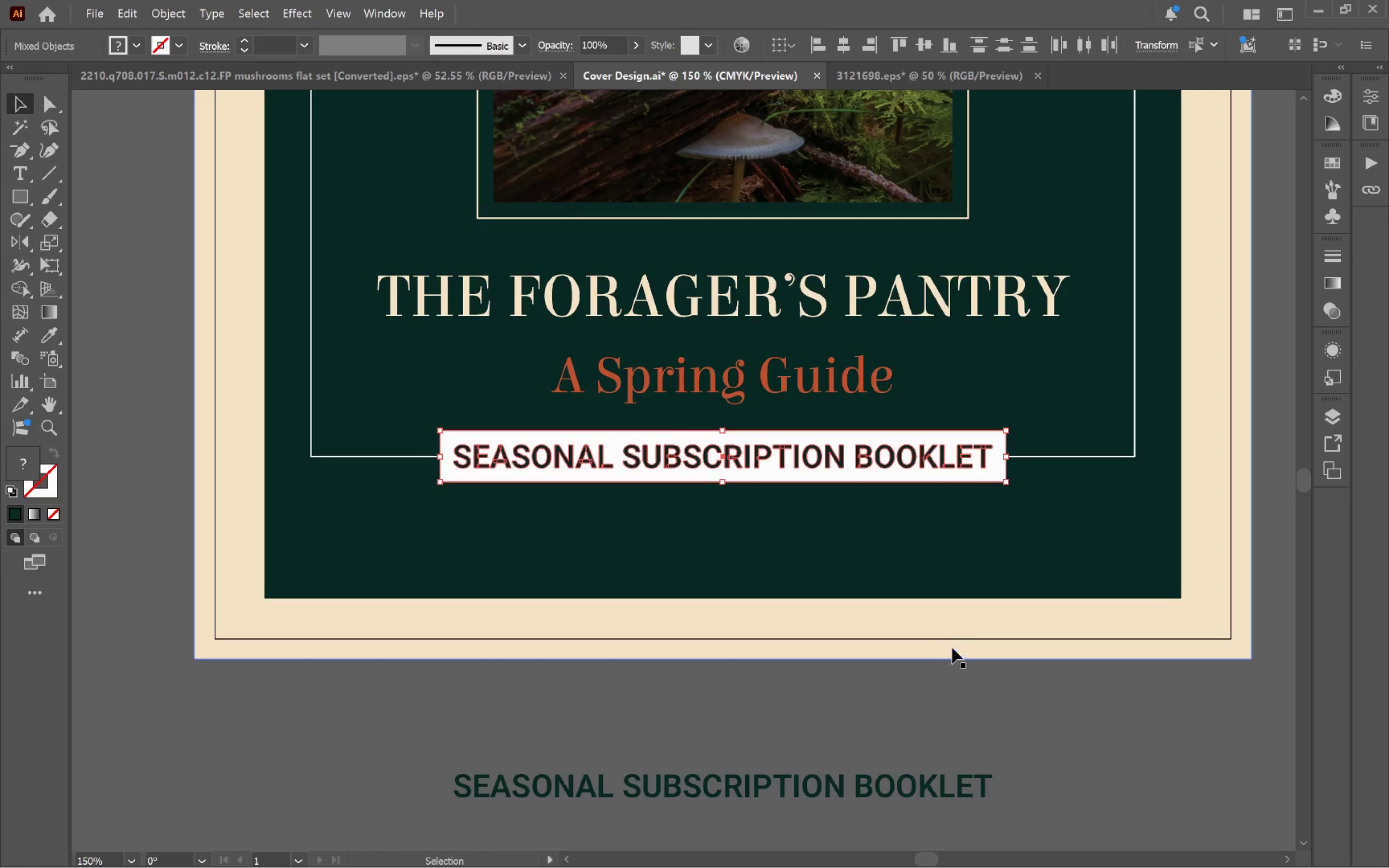 
hold_key(key=ShiftLeft, duration=2.35)
 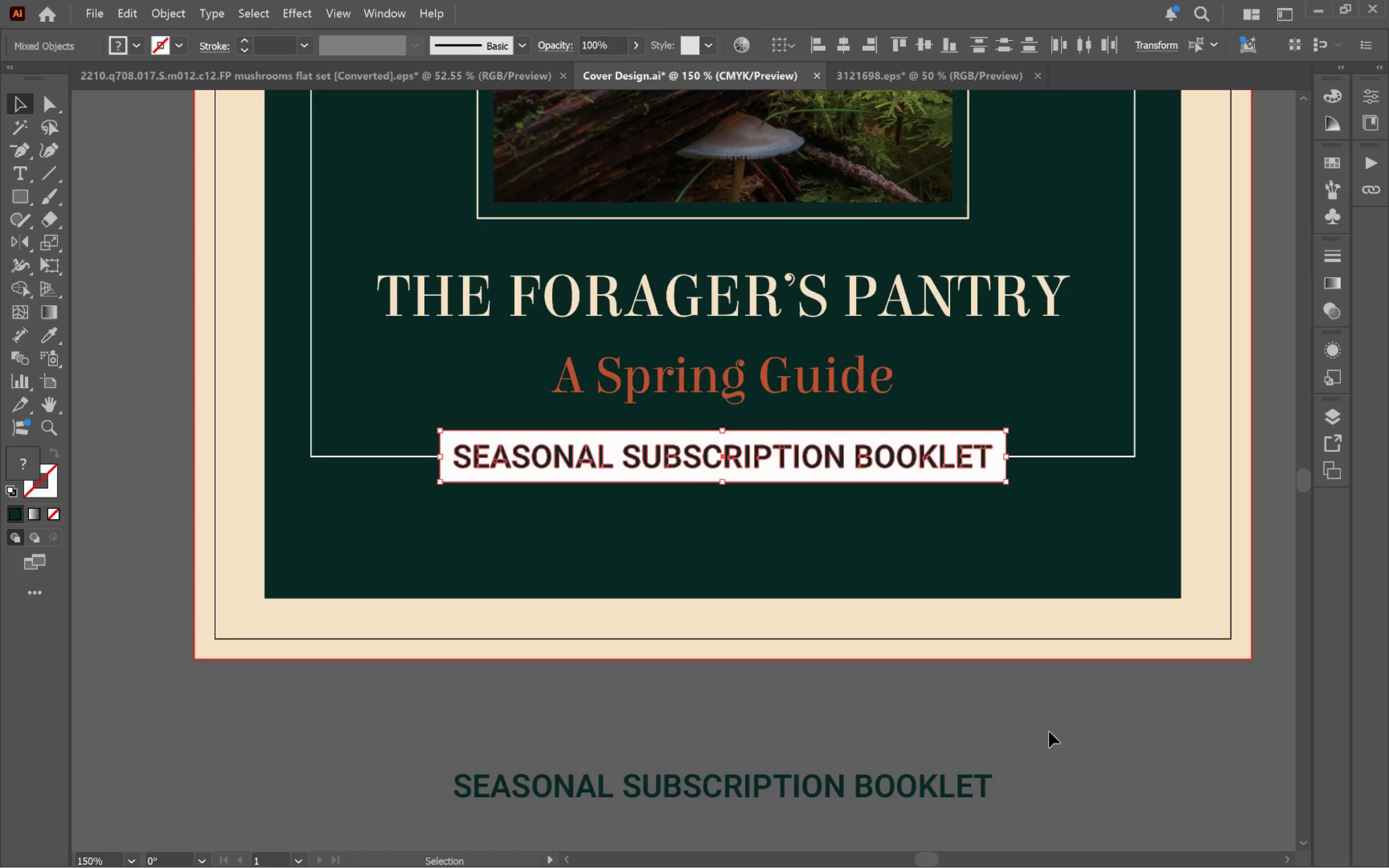 
hold_key(key=AltLeft, duration=0.73)
scroll: coordinate [716, 484], scroll_direction: up, amount: 2.0
 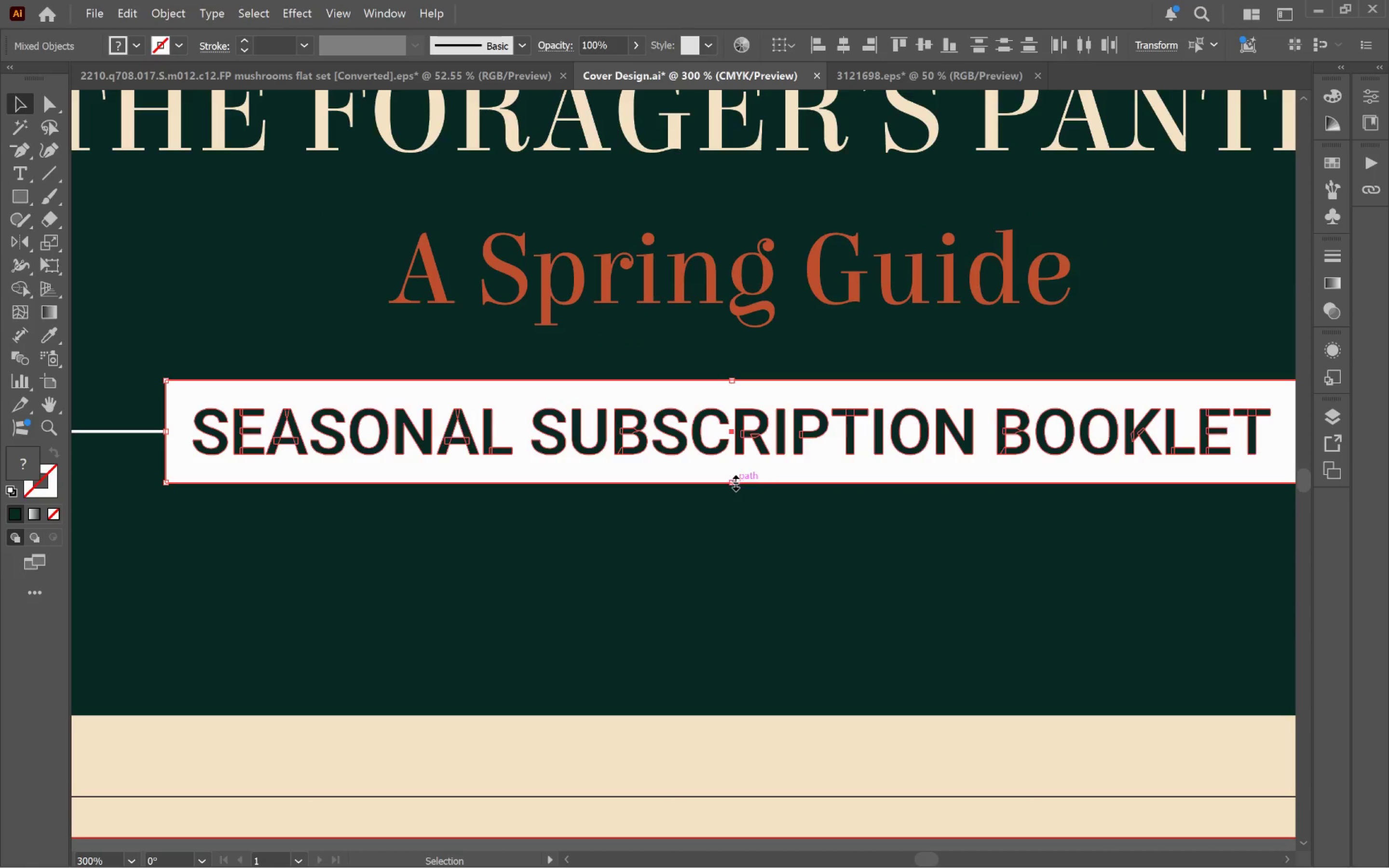 
left_click_drag(start_coordinate=[732, 483], to_coordinate=[733, 475])
 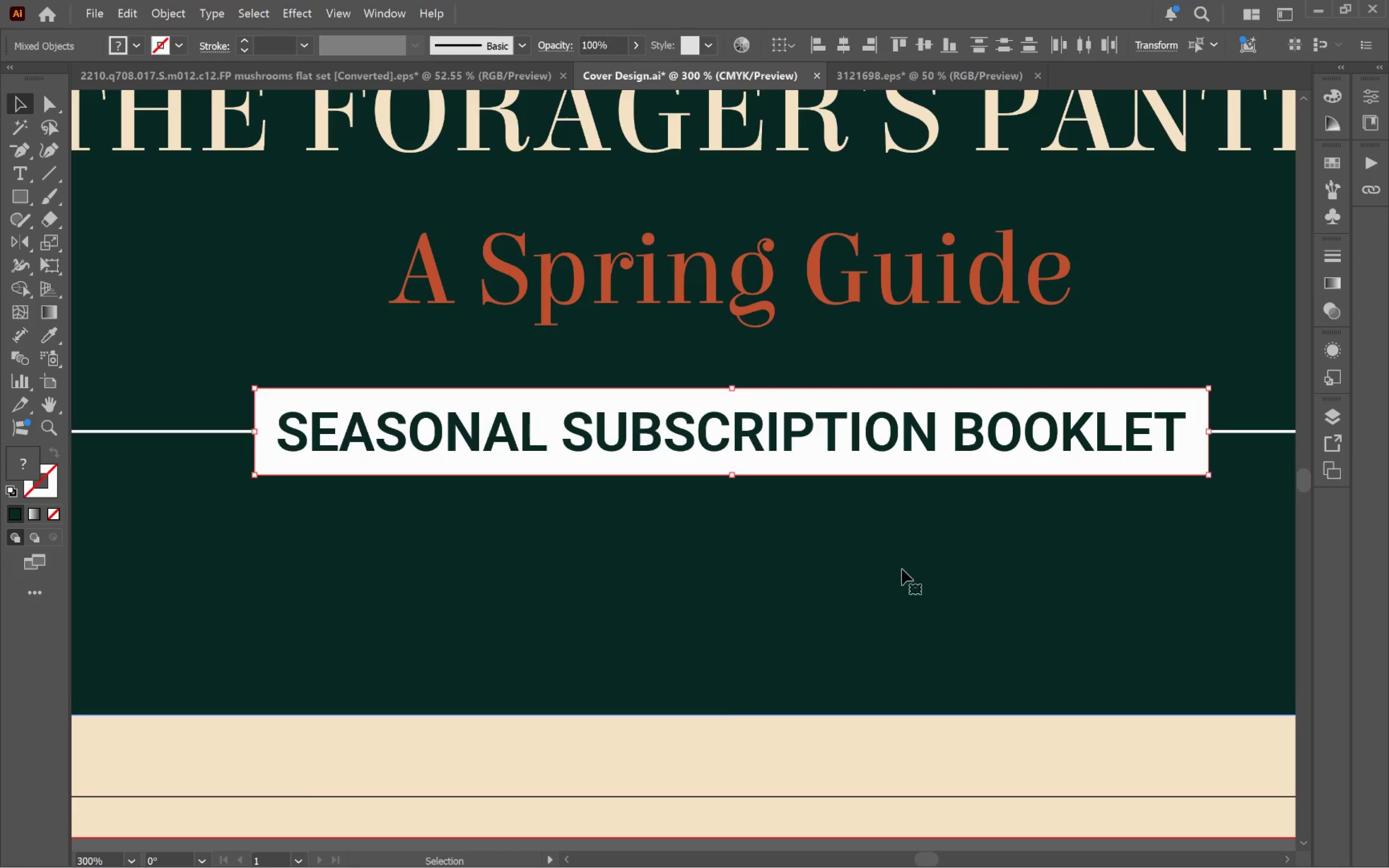 
hold_key(key=AltLeft, duration=2.0)
 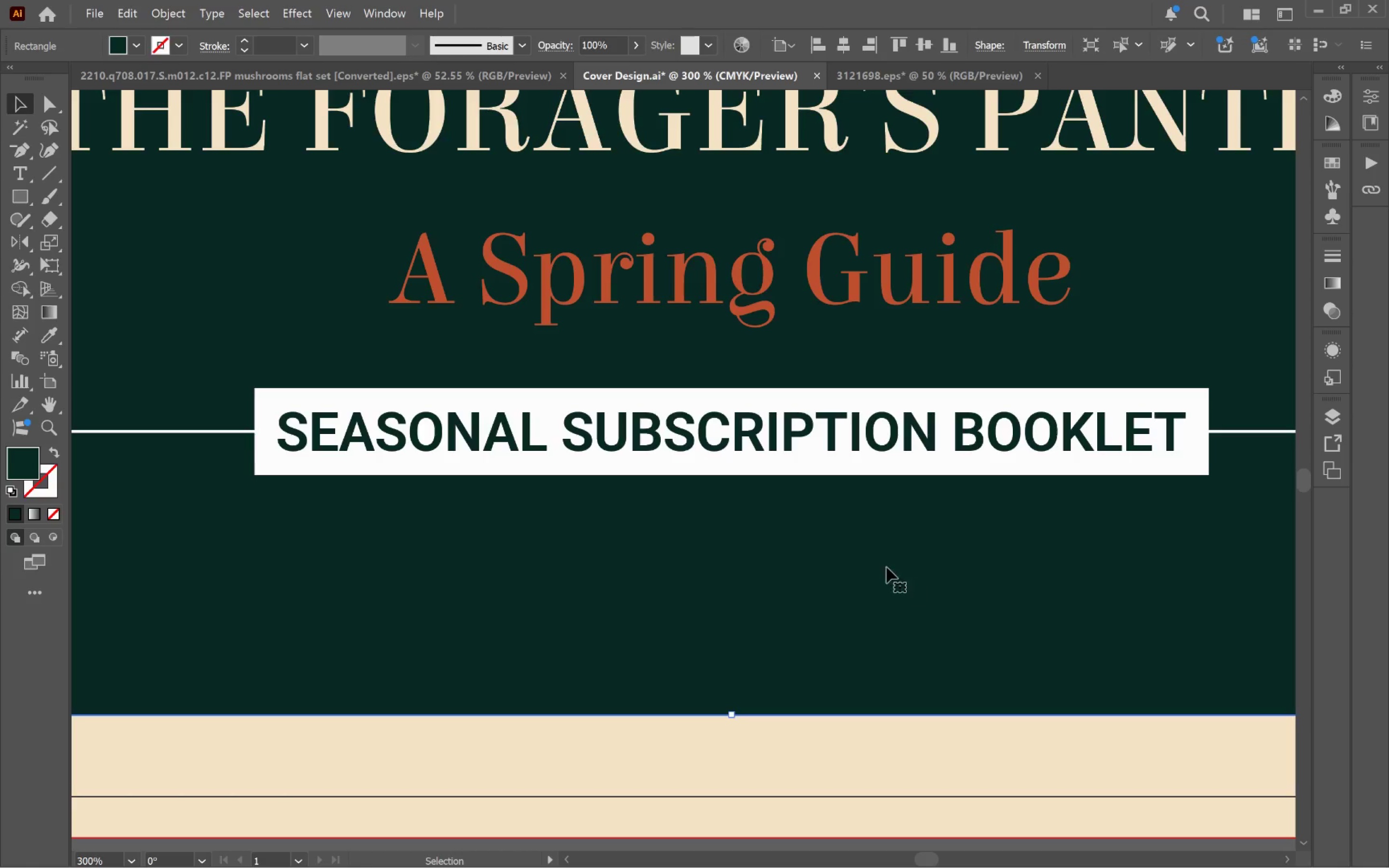 
hold_key(key=ShiftLeft, duration=1.9)
 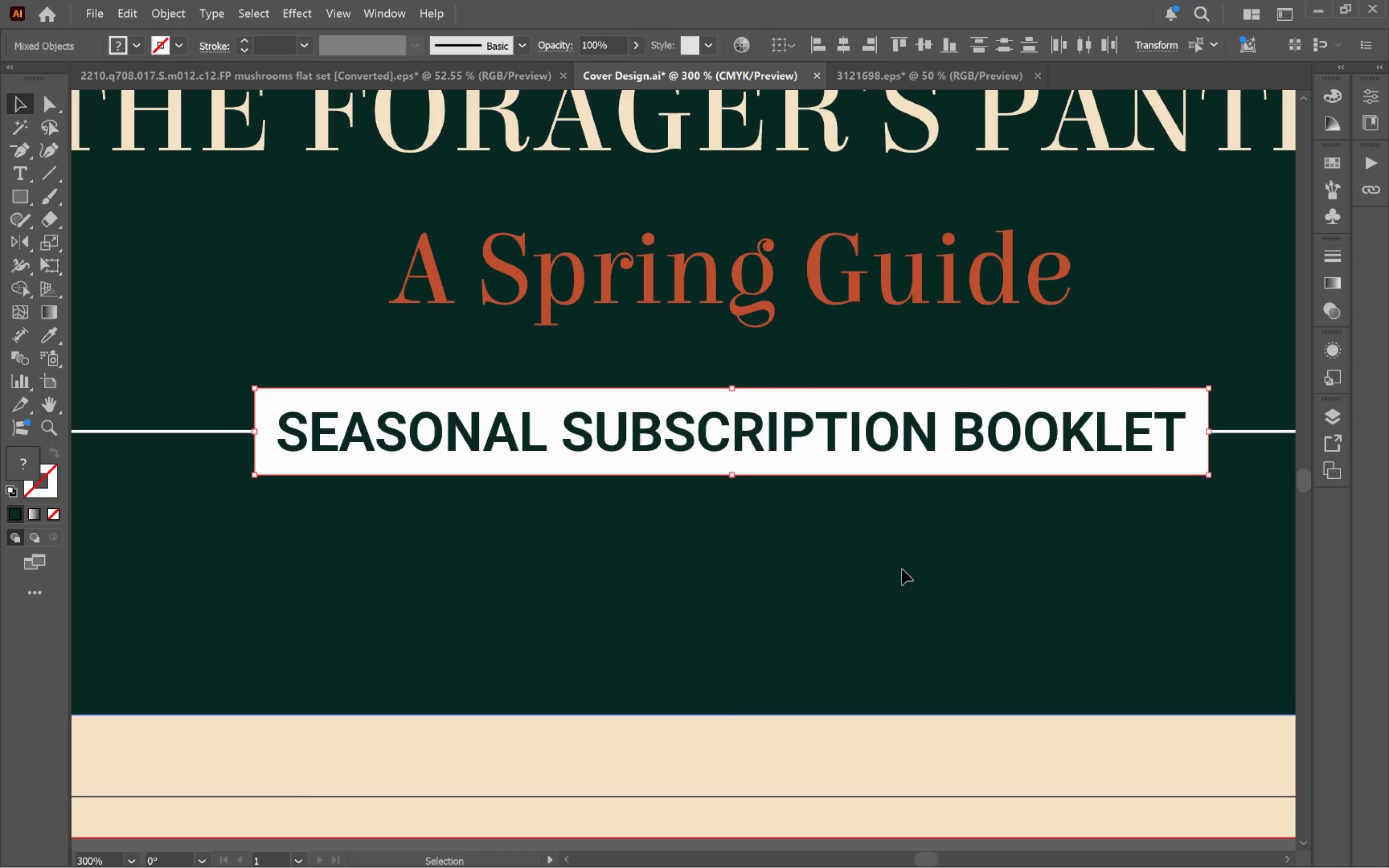 
left_click([902, 569])
 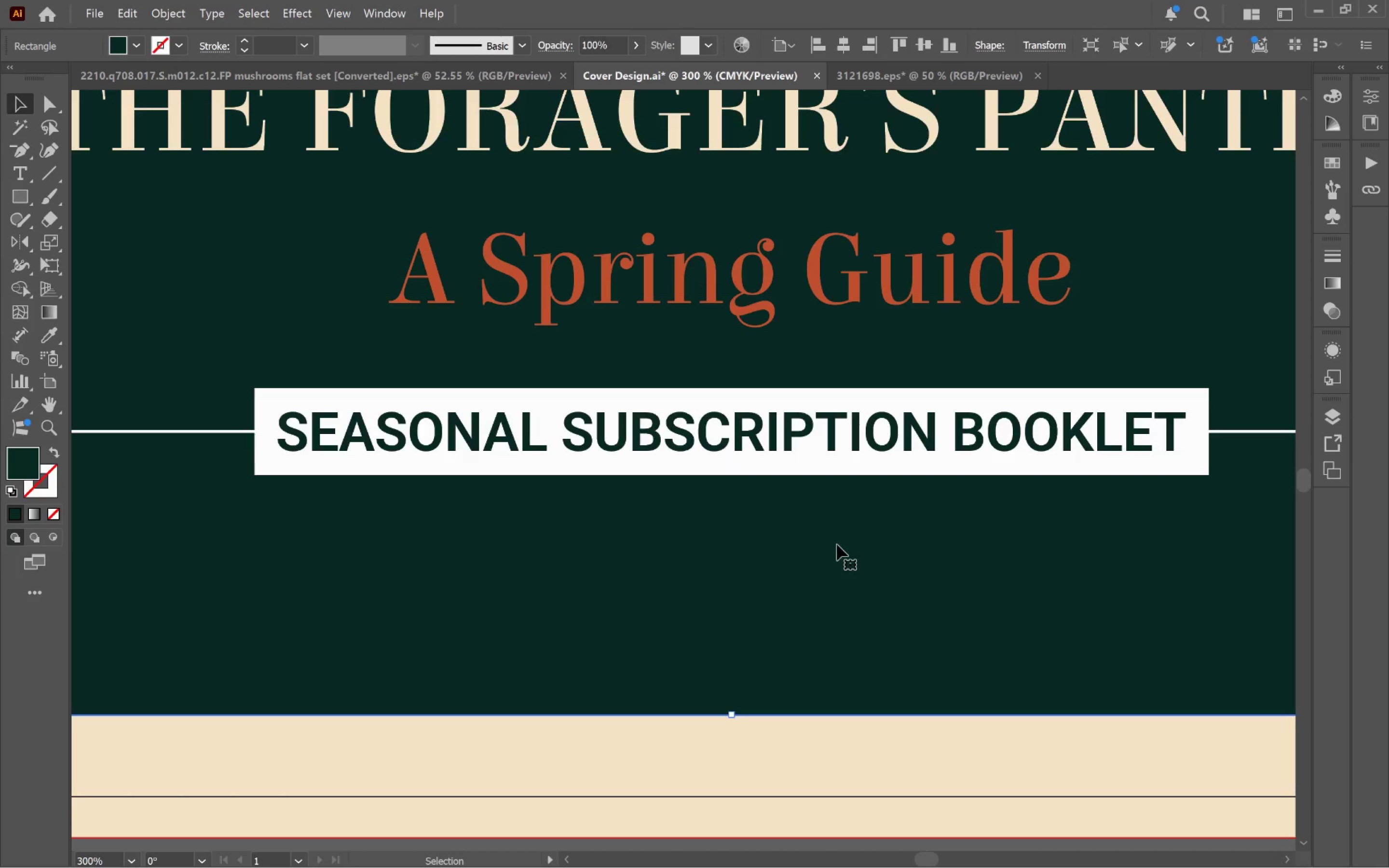 
hold_key(key=AltLeft, duration=0.92)
scroll: coordinate [839, 543], scroll_direction: down, amount: 3.0
 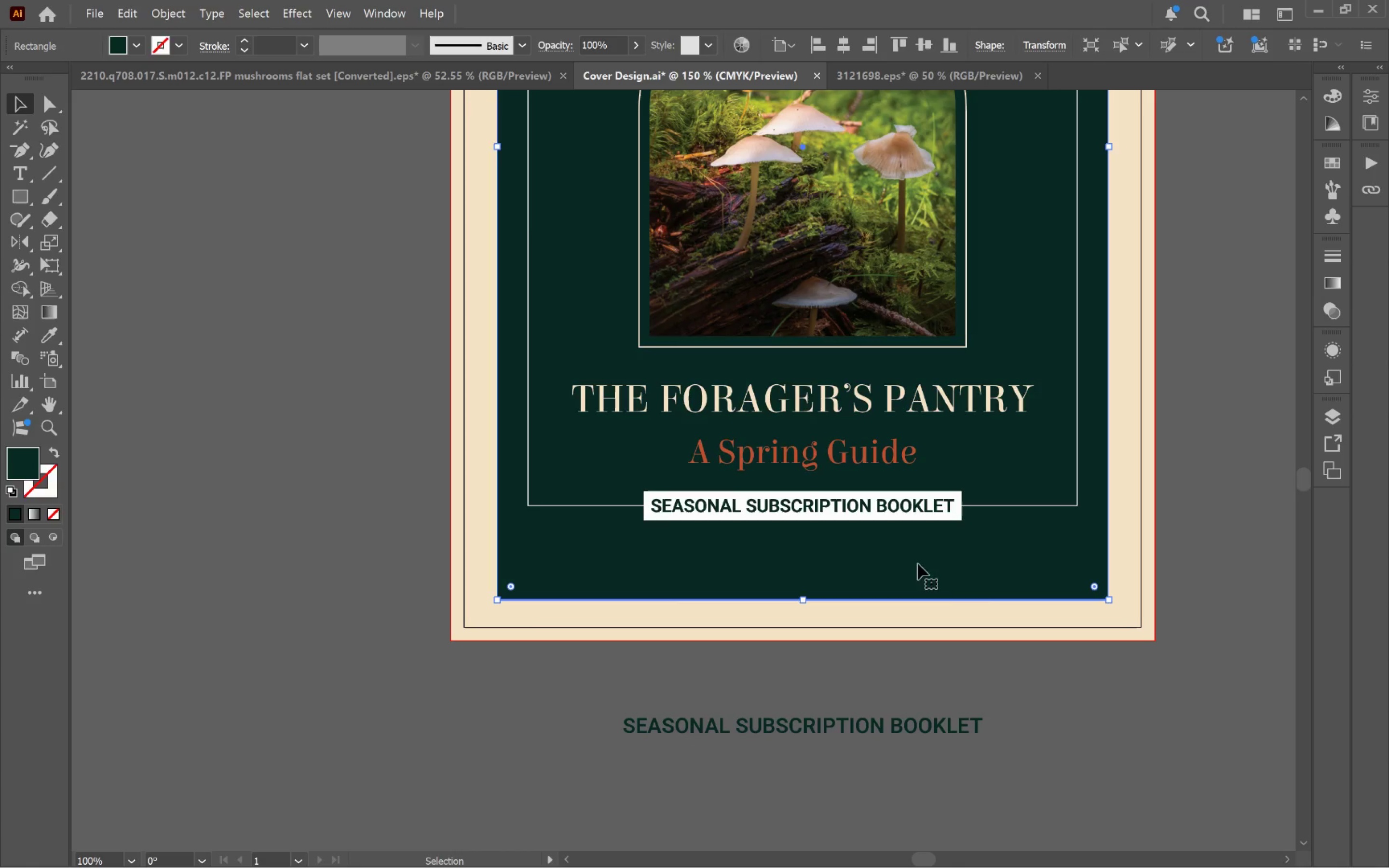 
hold_key(key=Space, duration=1.11)
 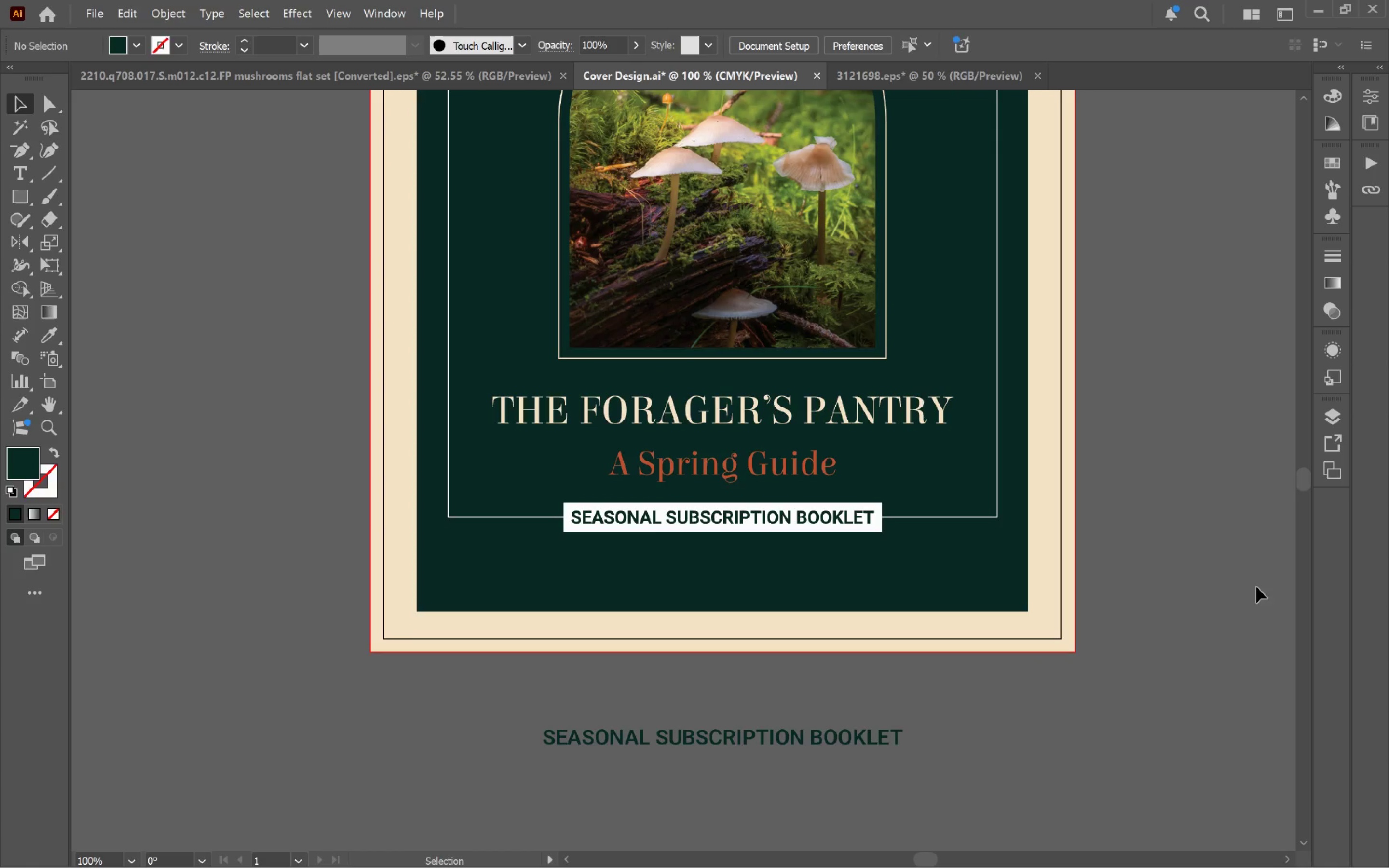 
left_click_drag(start_coordinate=[978, 580], to_coordinate=[898, 592])
 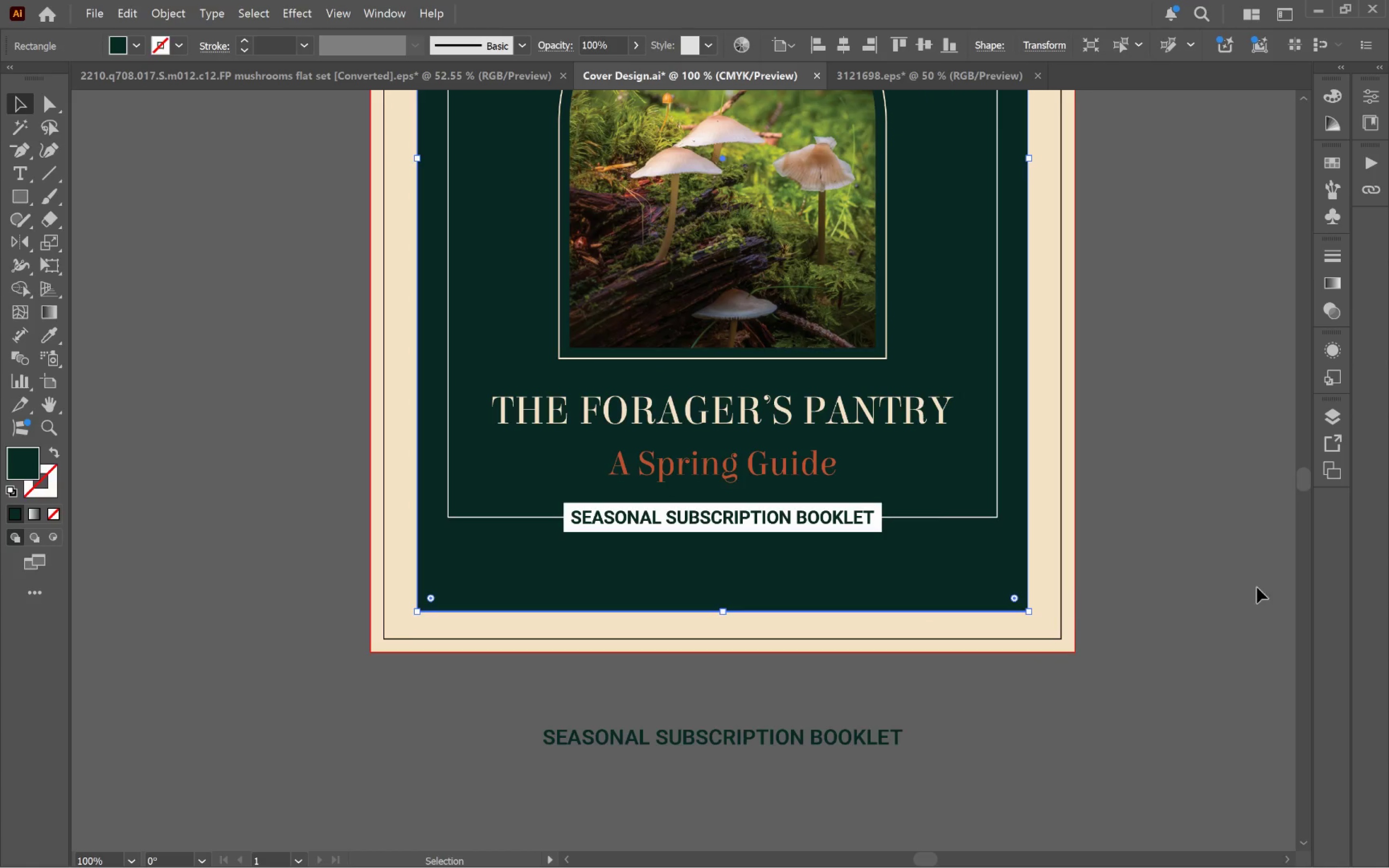 
left_click([1260, 587])
 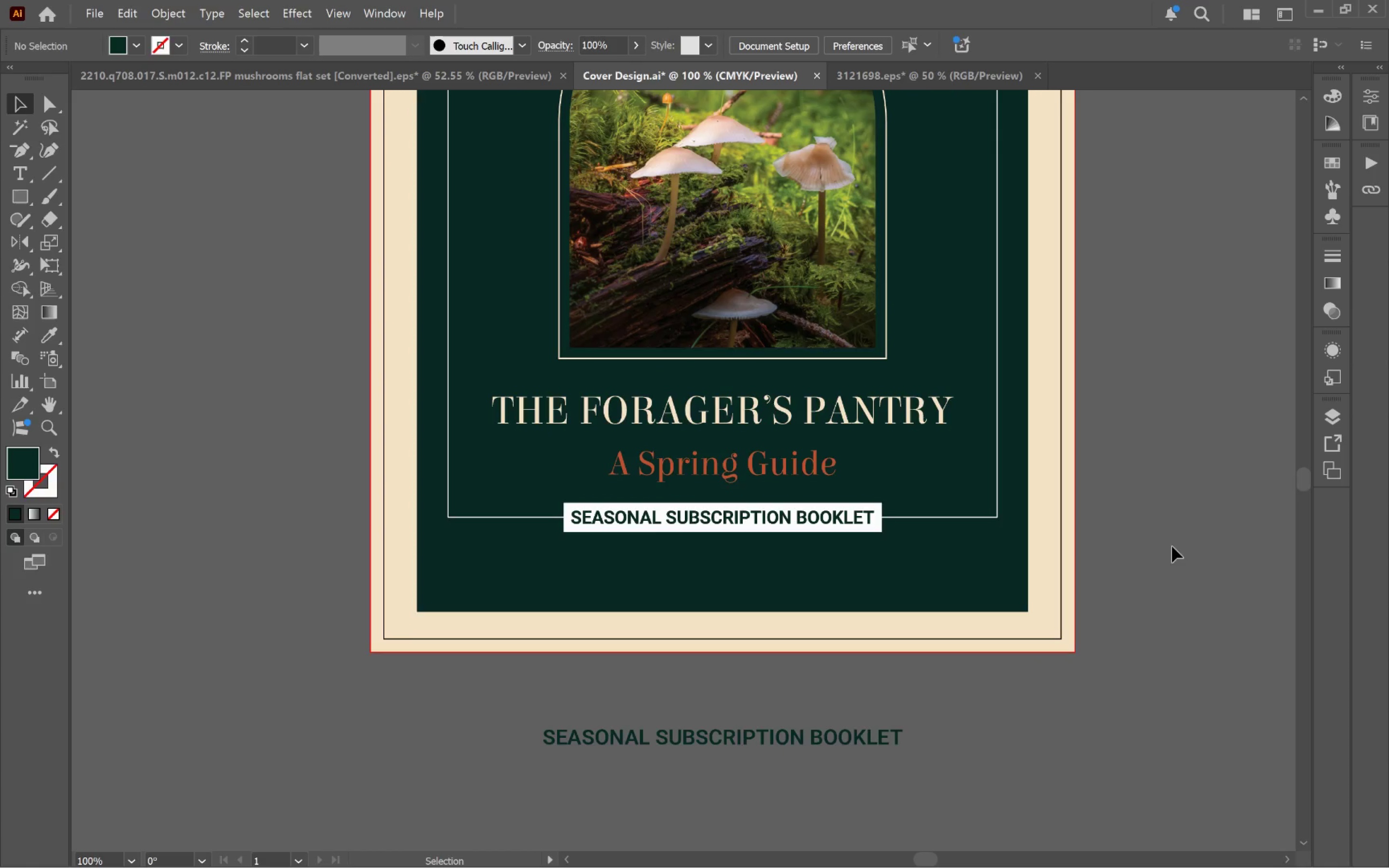 
scroll: coordinate [1171, 576], scroll_direction: up, amount: 9.0
 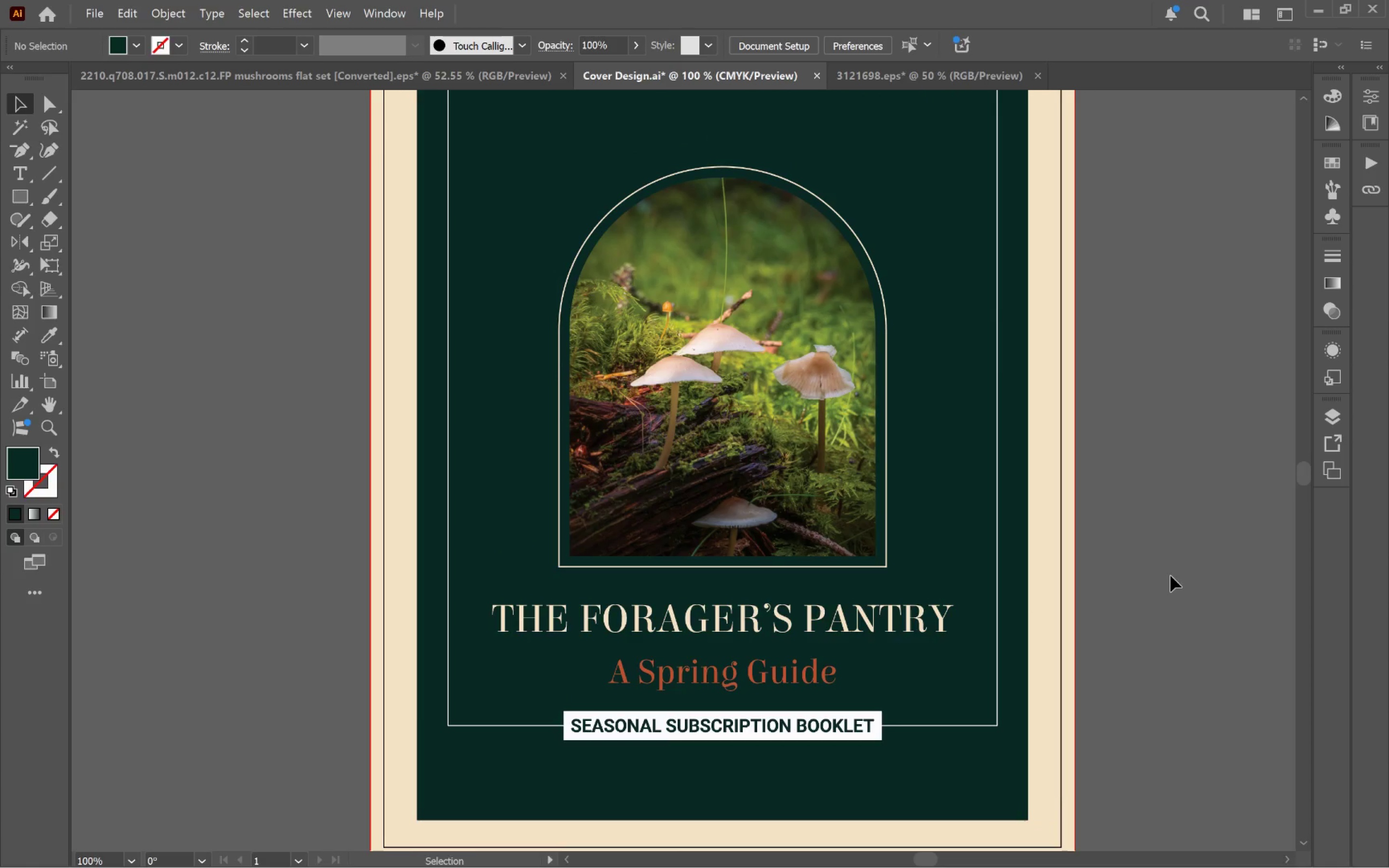 
key(Control+0)
 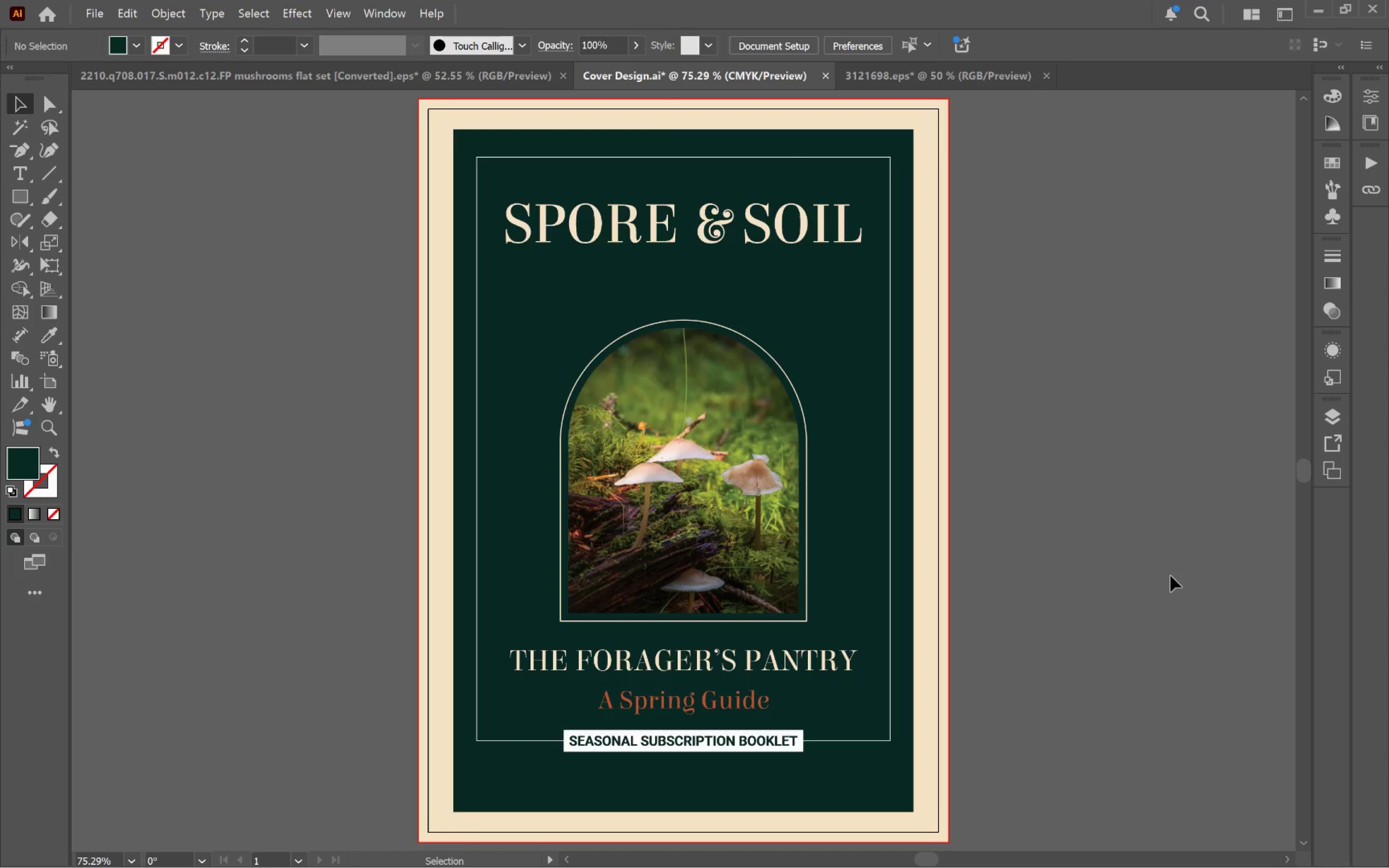 
key(Control+S)
 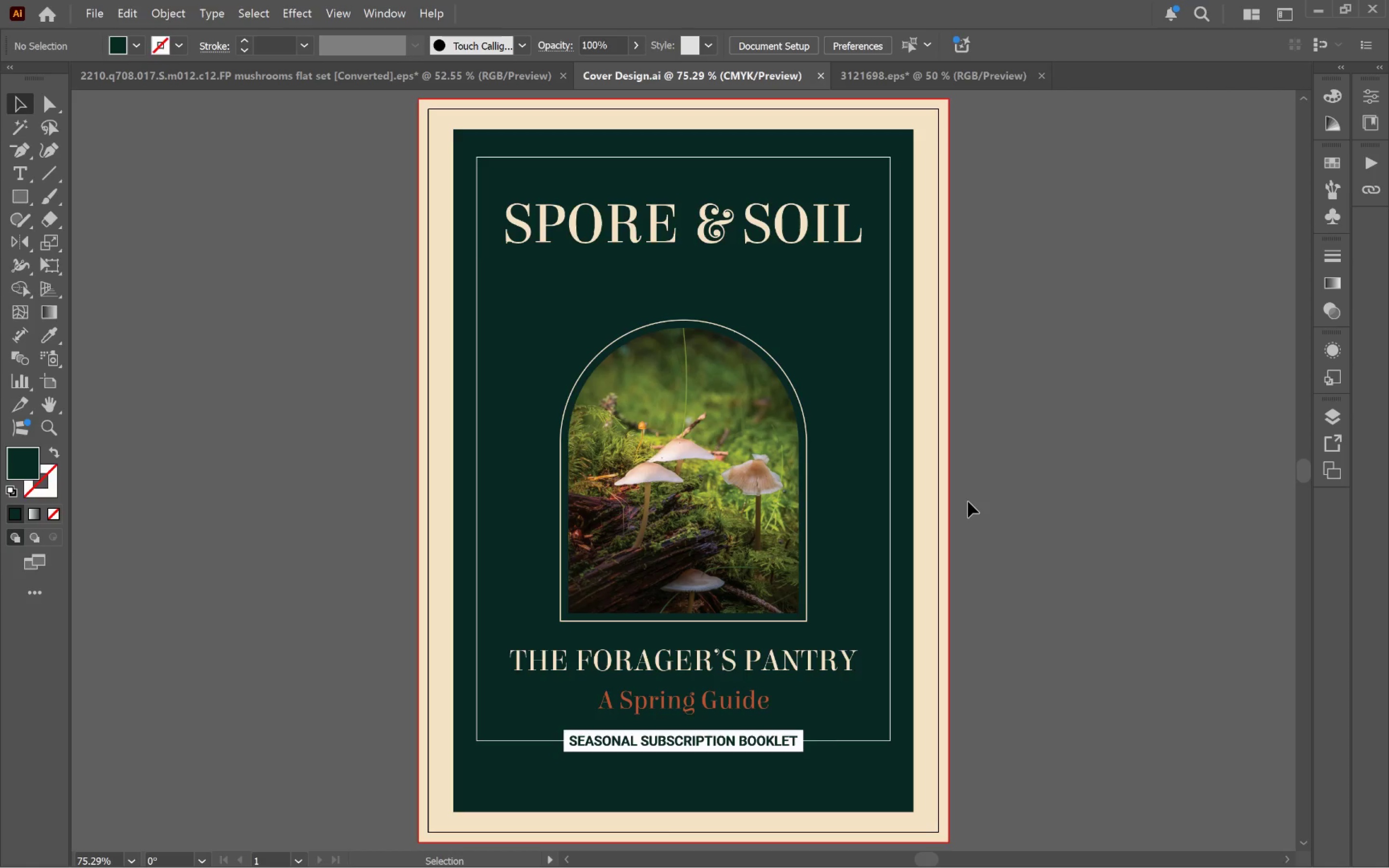 
scroll: coordinate [841, 490], scroll_direction: down, amount: 9.0
 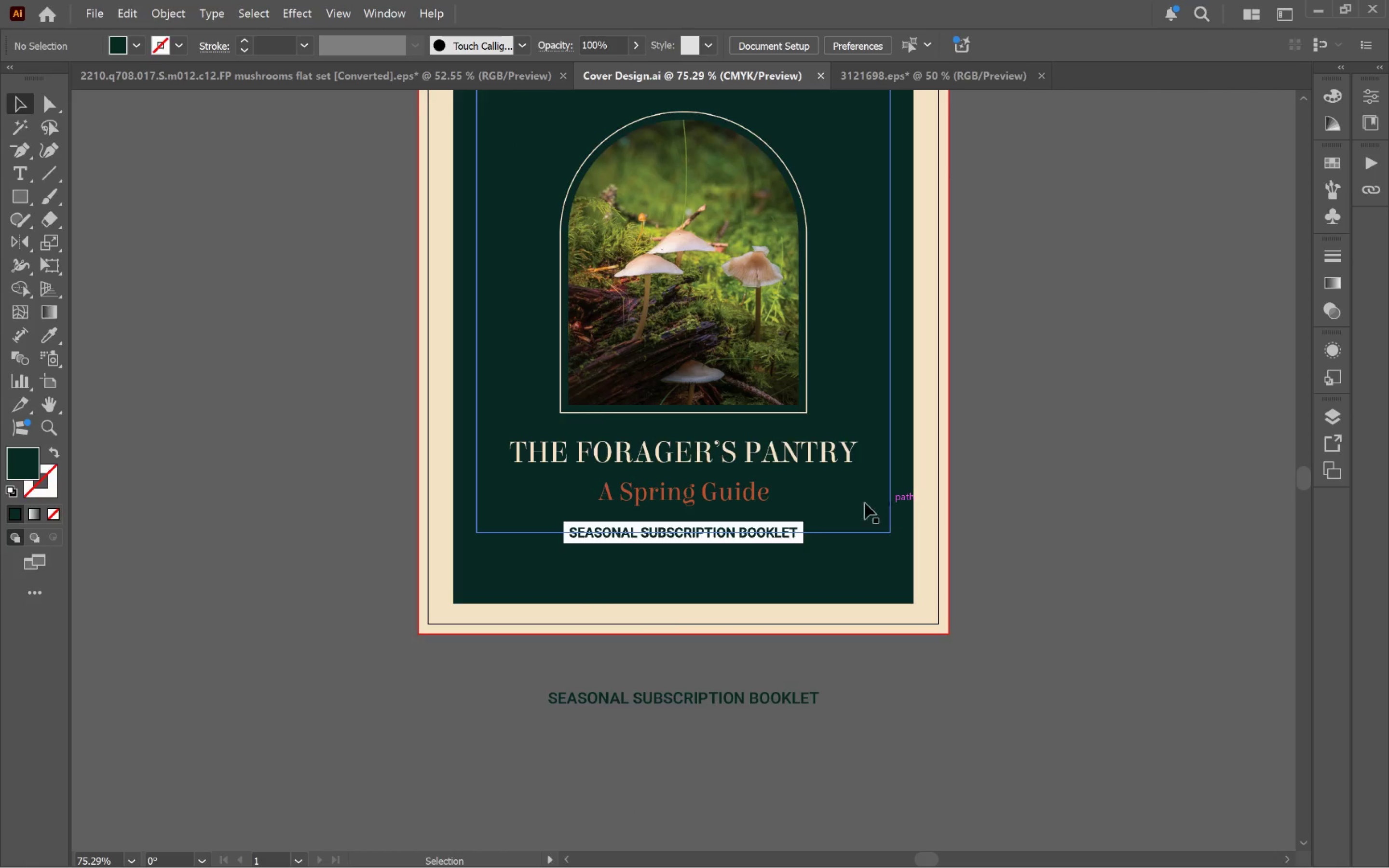 
key(Alt+Tab)
 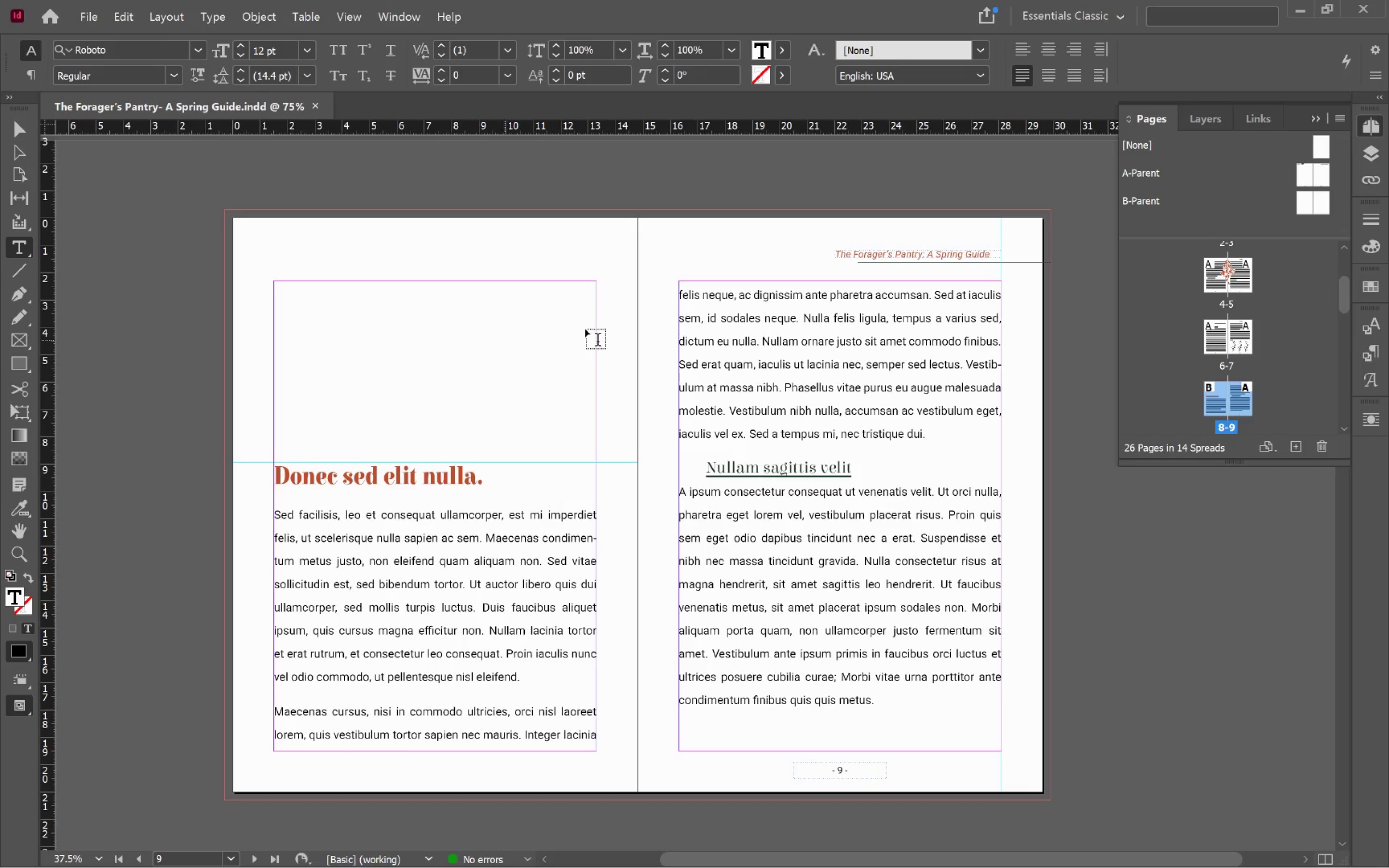 
scroll: coordinate [1238, 361], scroll_direction: up, amount: 11.0
 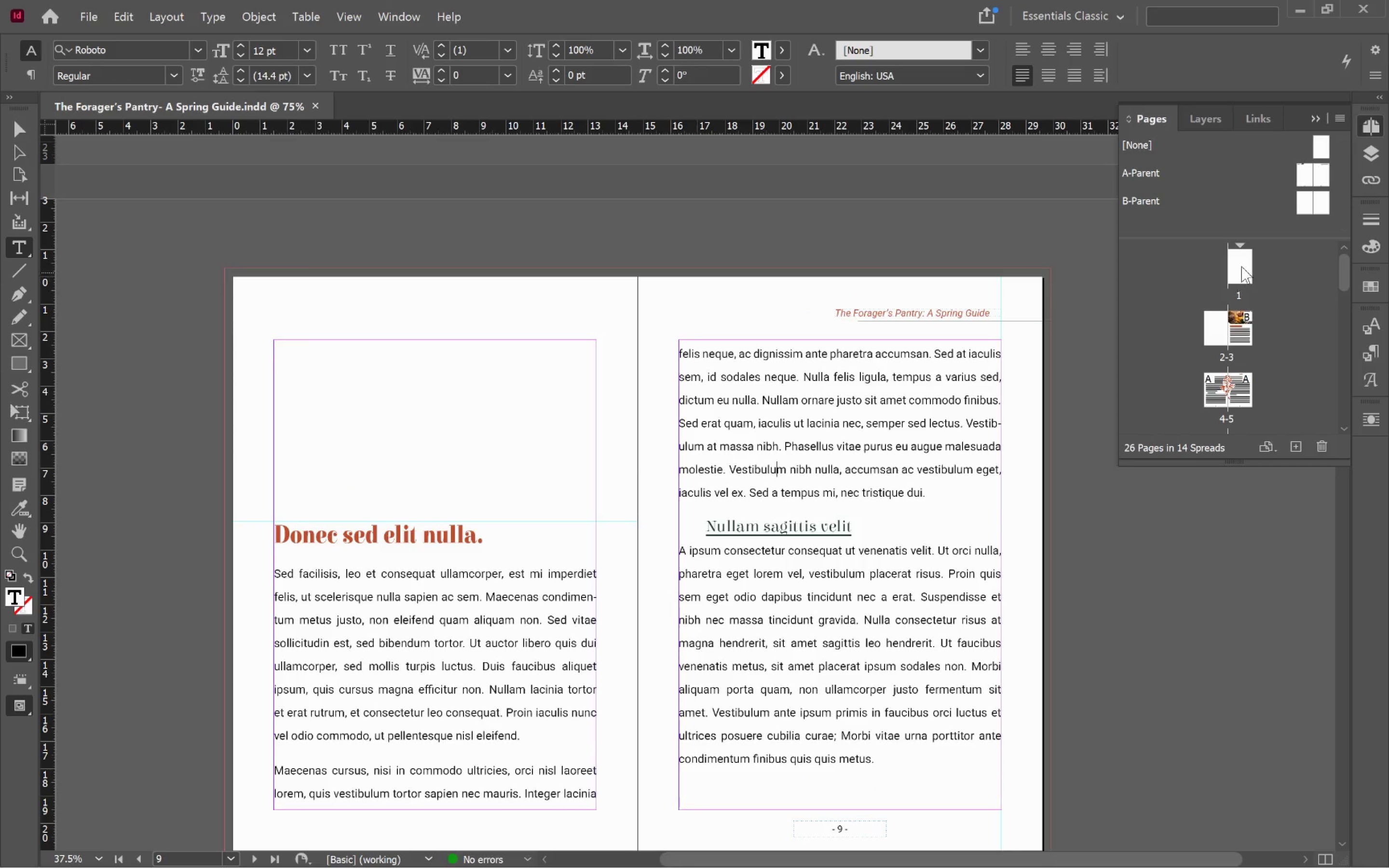 
double_click([1242, 265])
 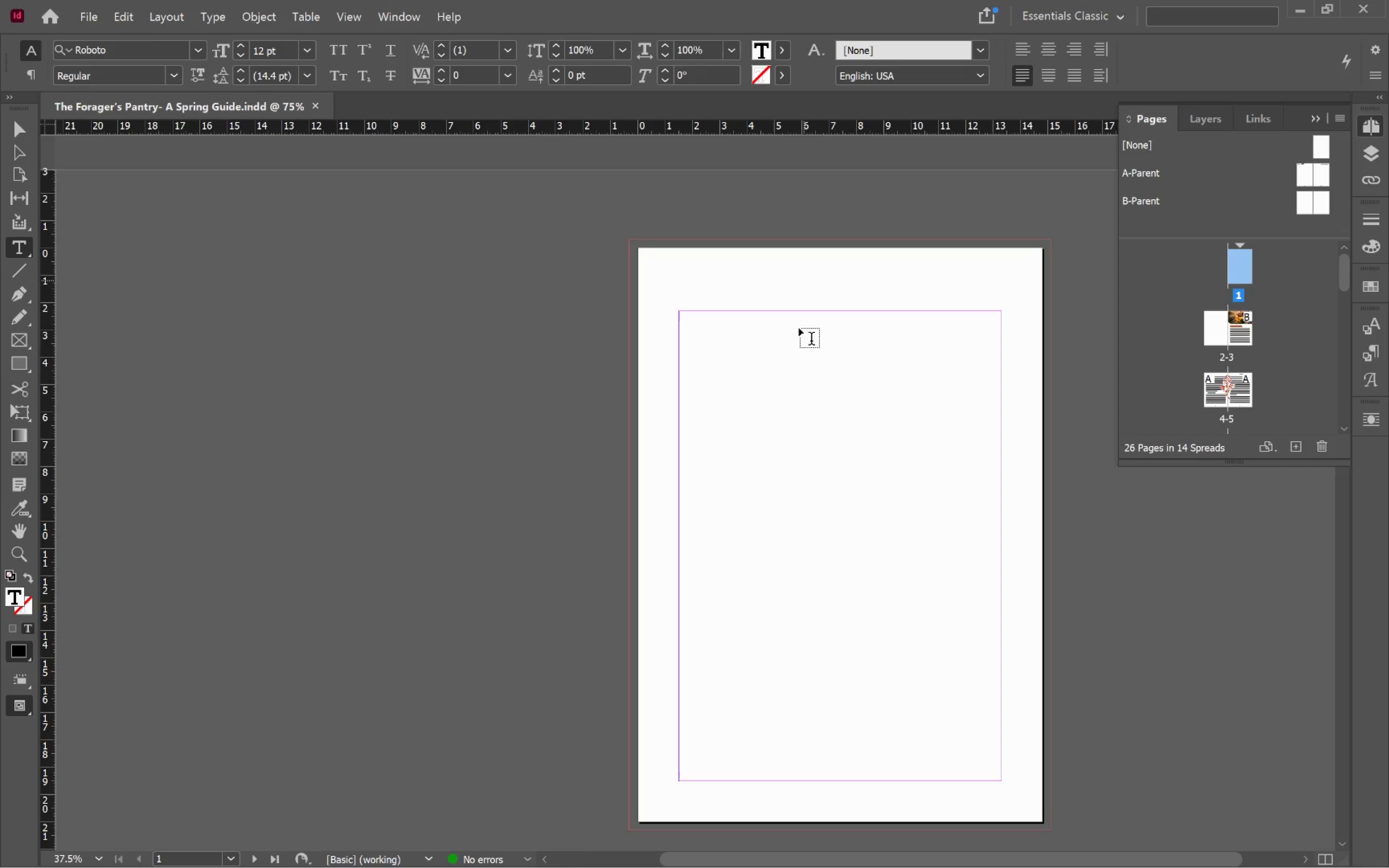 
left_click([808, 355])
 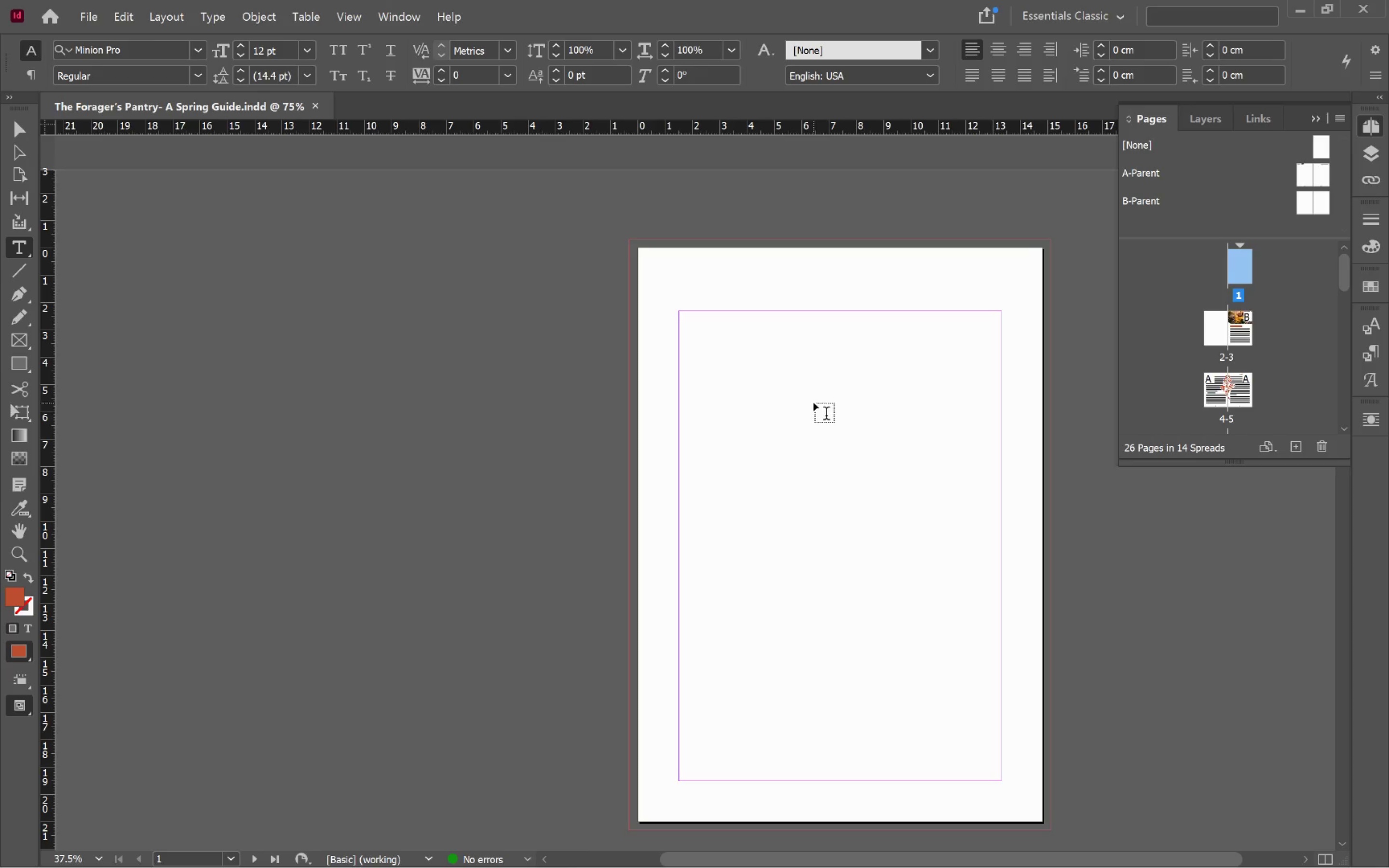 
key(V)
 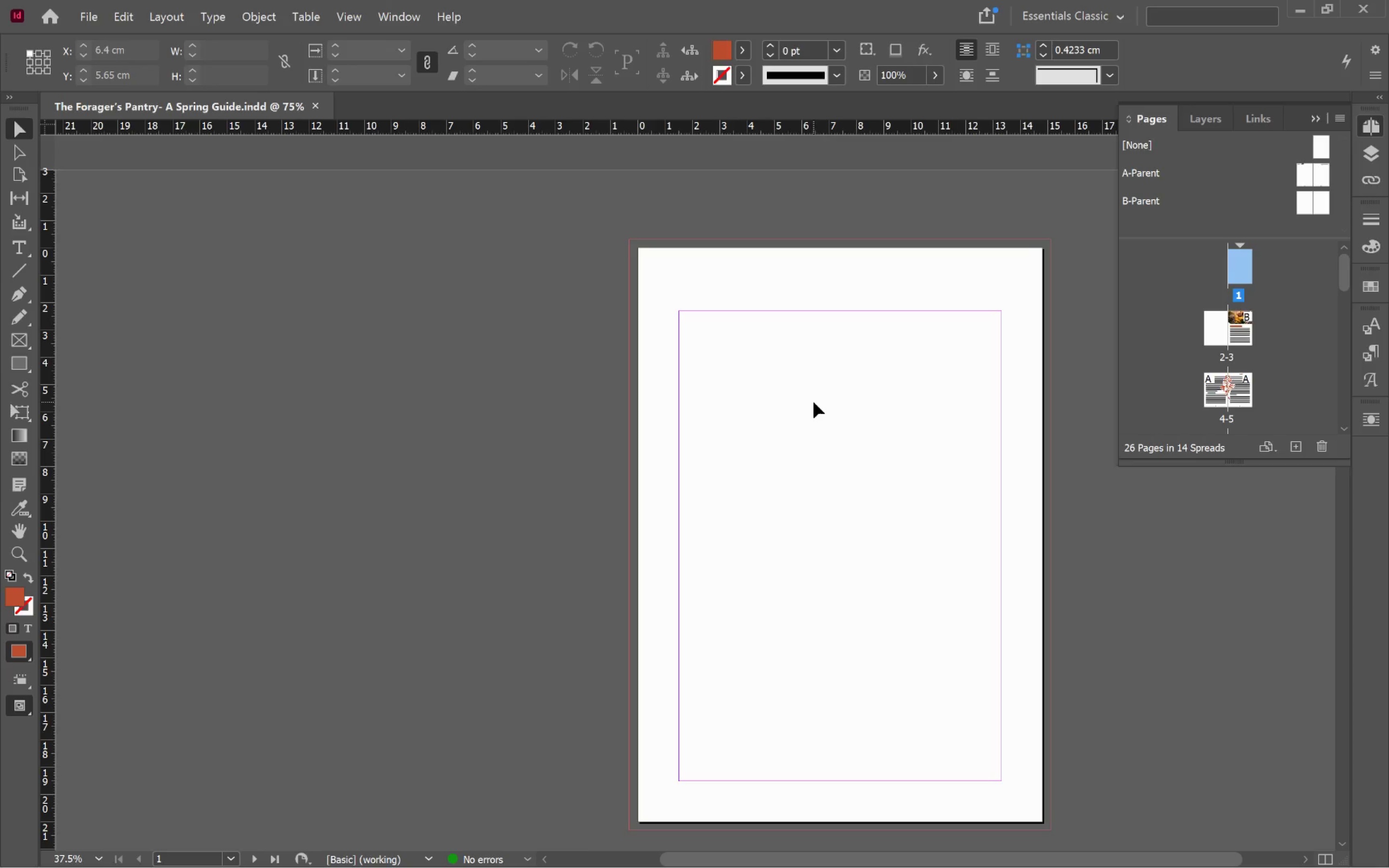 
left_click([814, 402])
 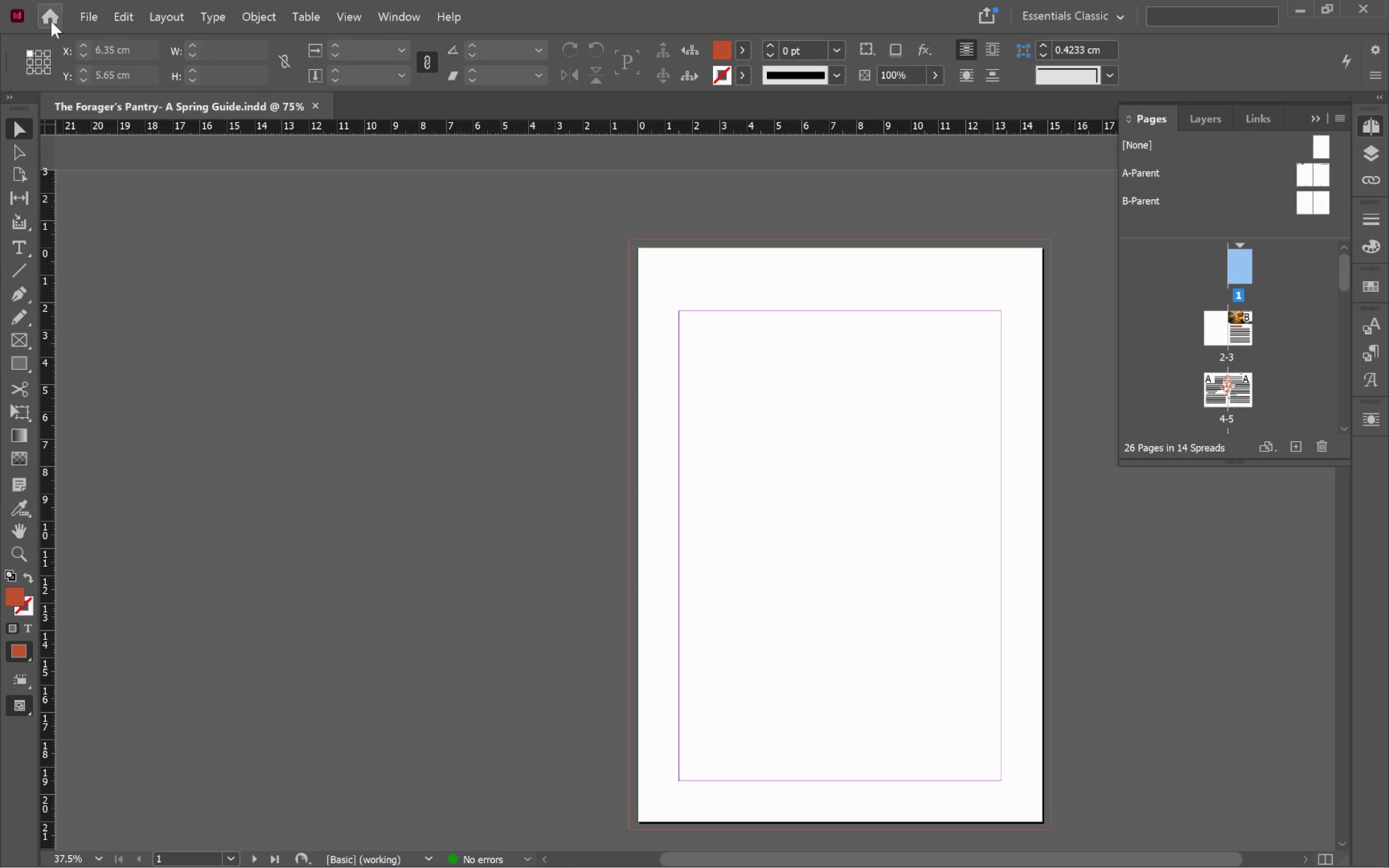 
left_click([87, 19])
 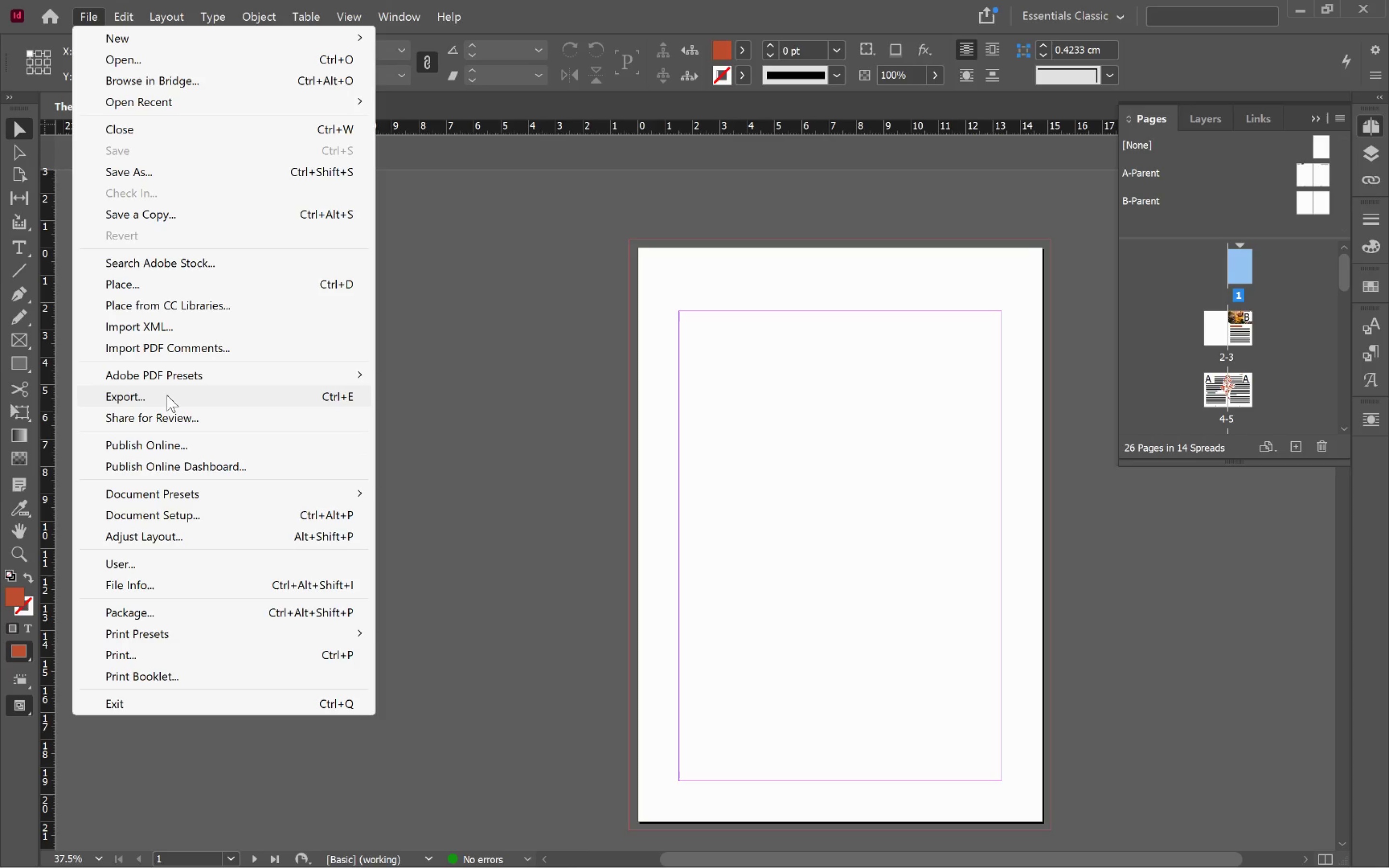 
left_click([134, 282])
 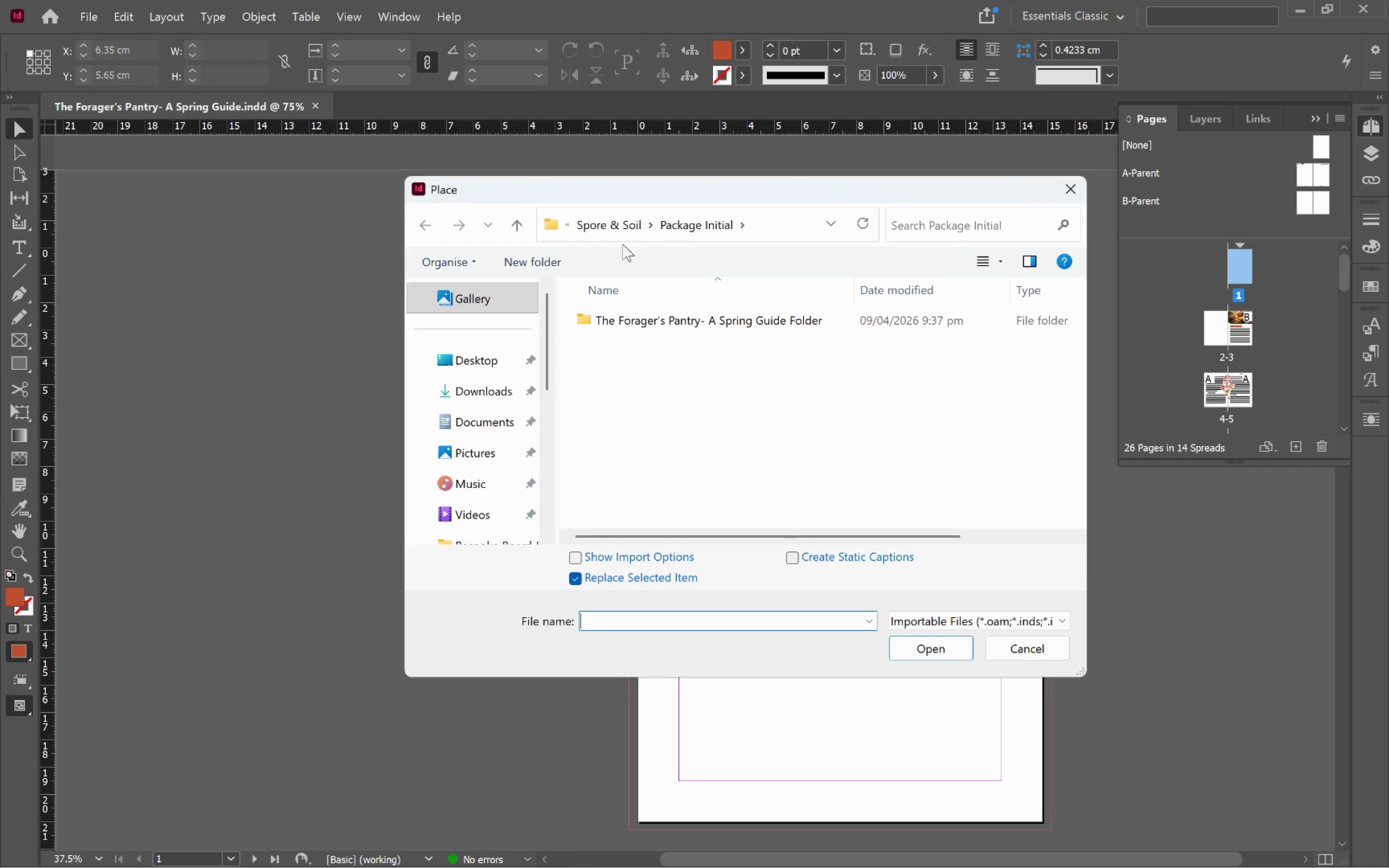 
left_click([617, 222])
 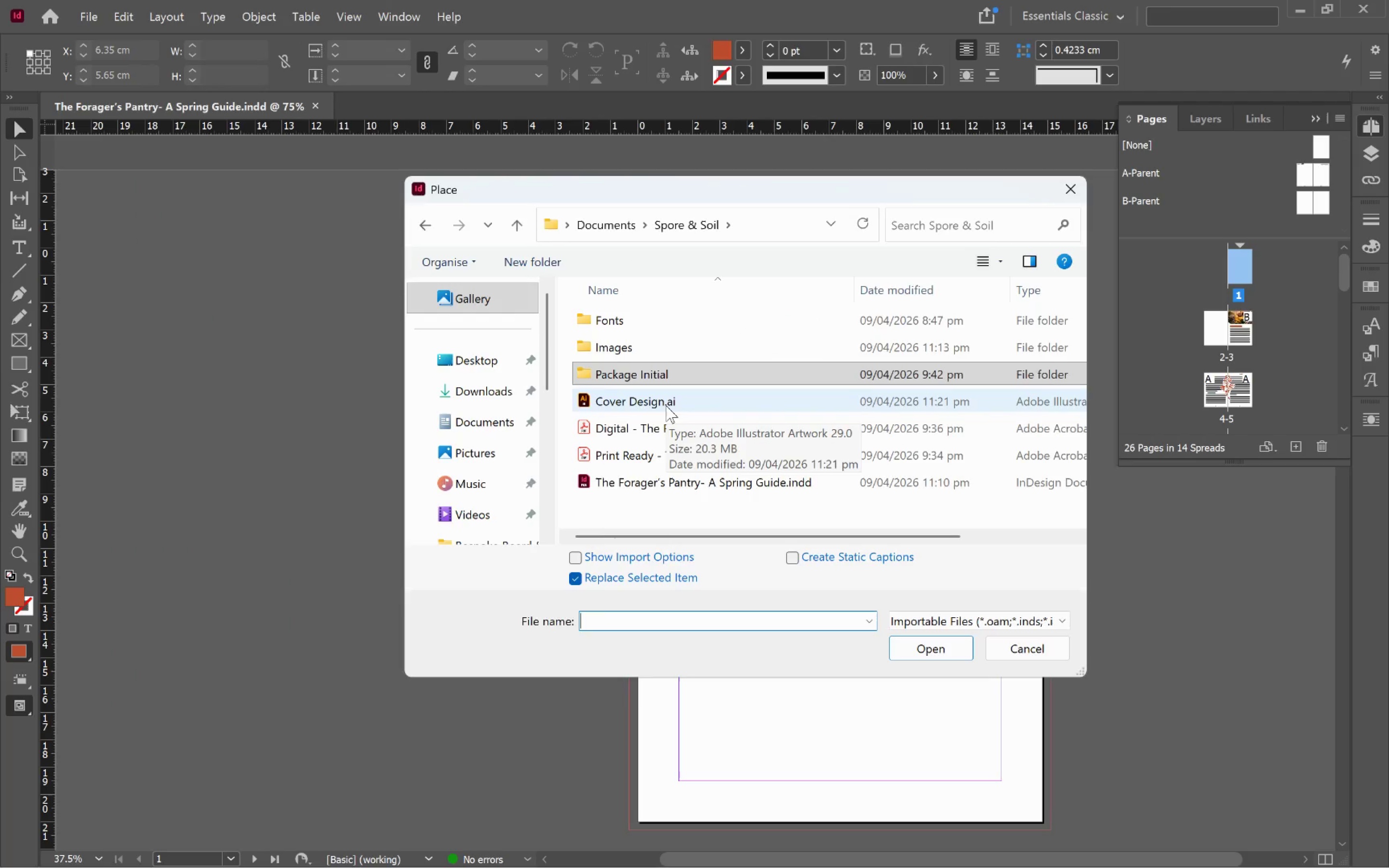 
double_click([666, 406])
 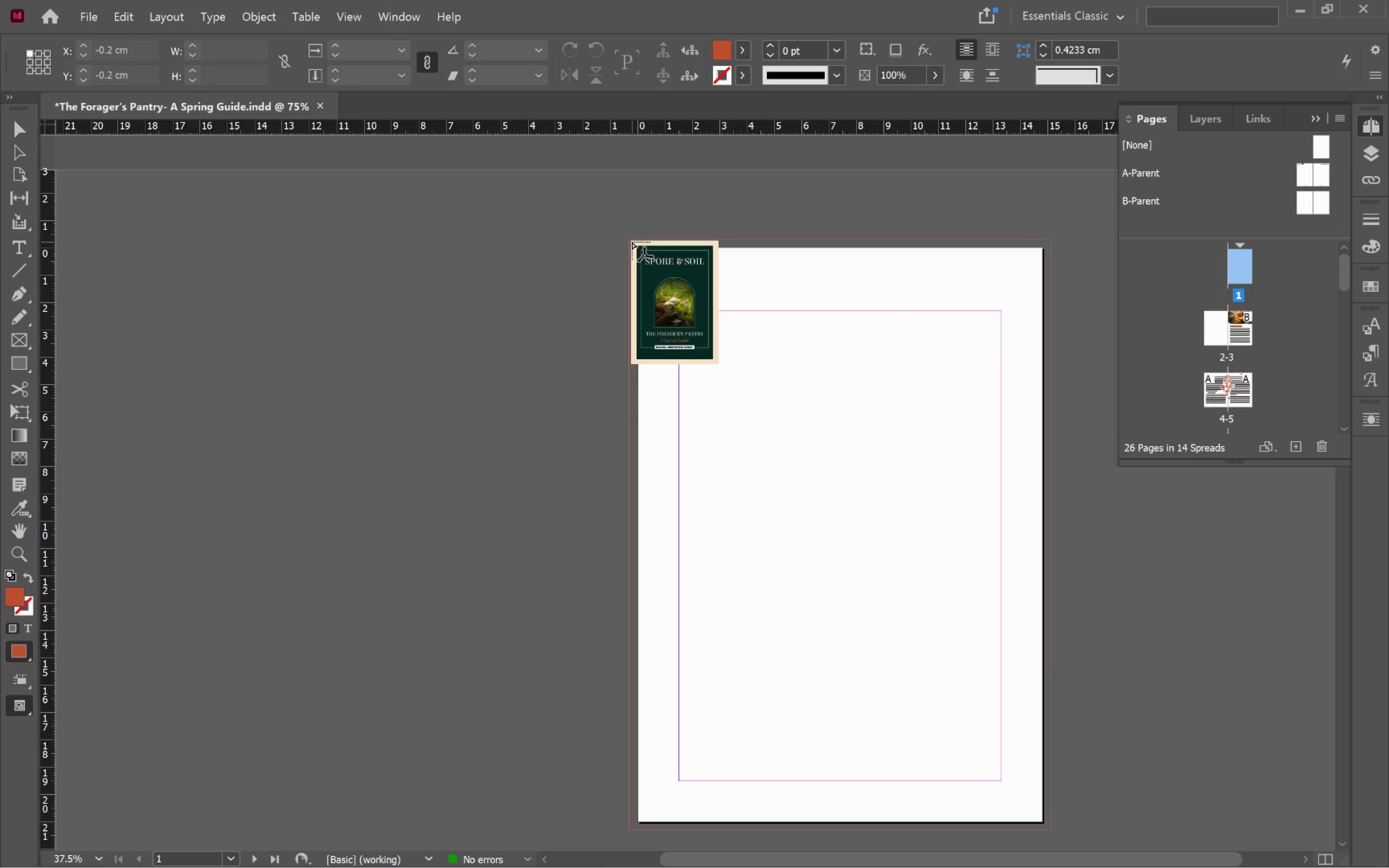 
left_click([629, 241])
 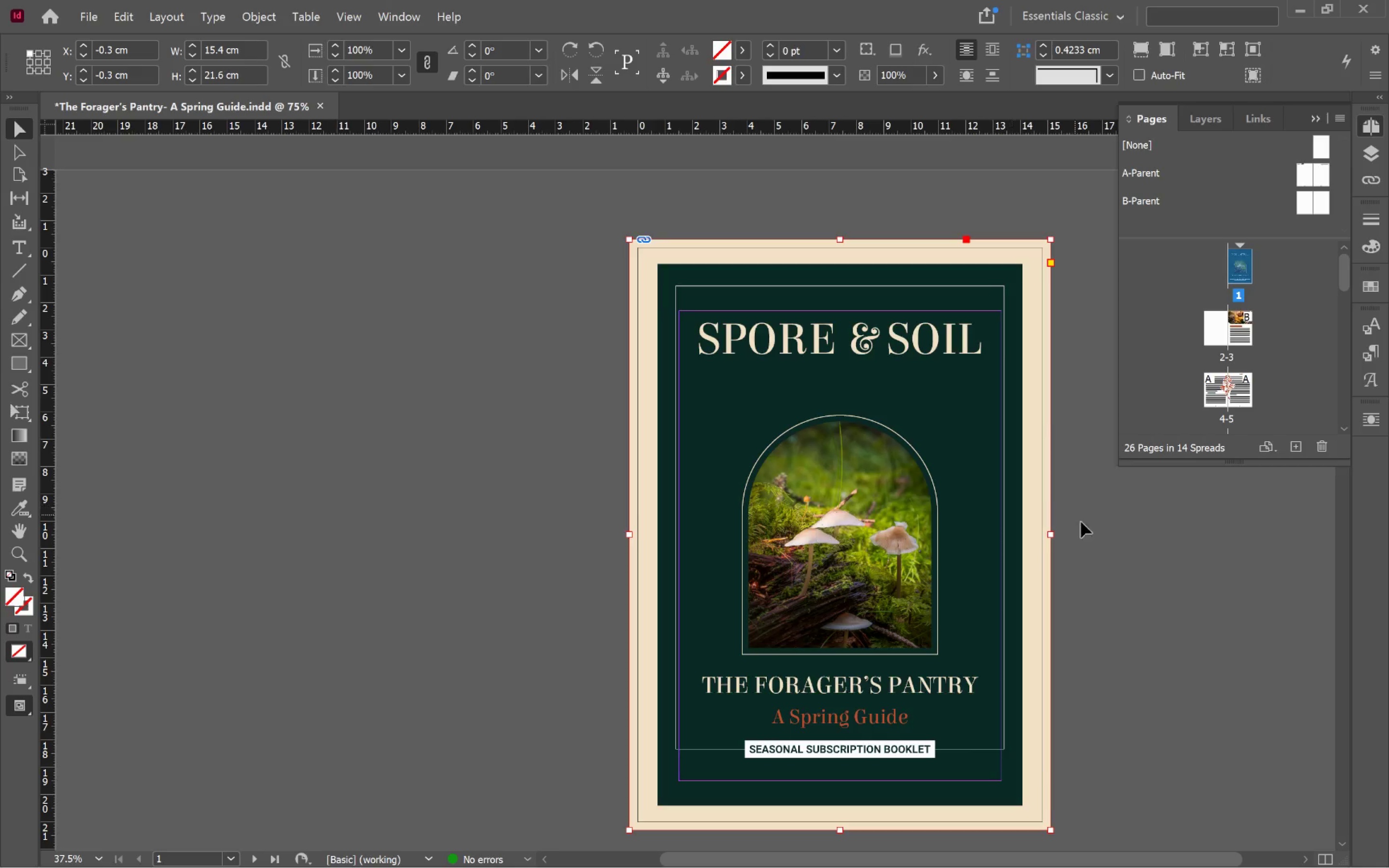 
left_click([1133, 534])
 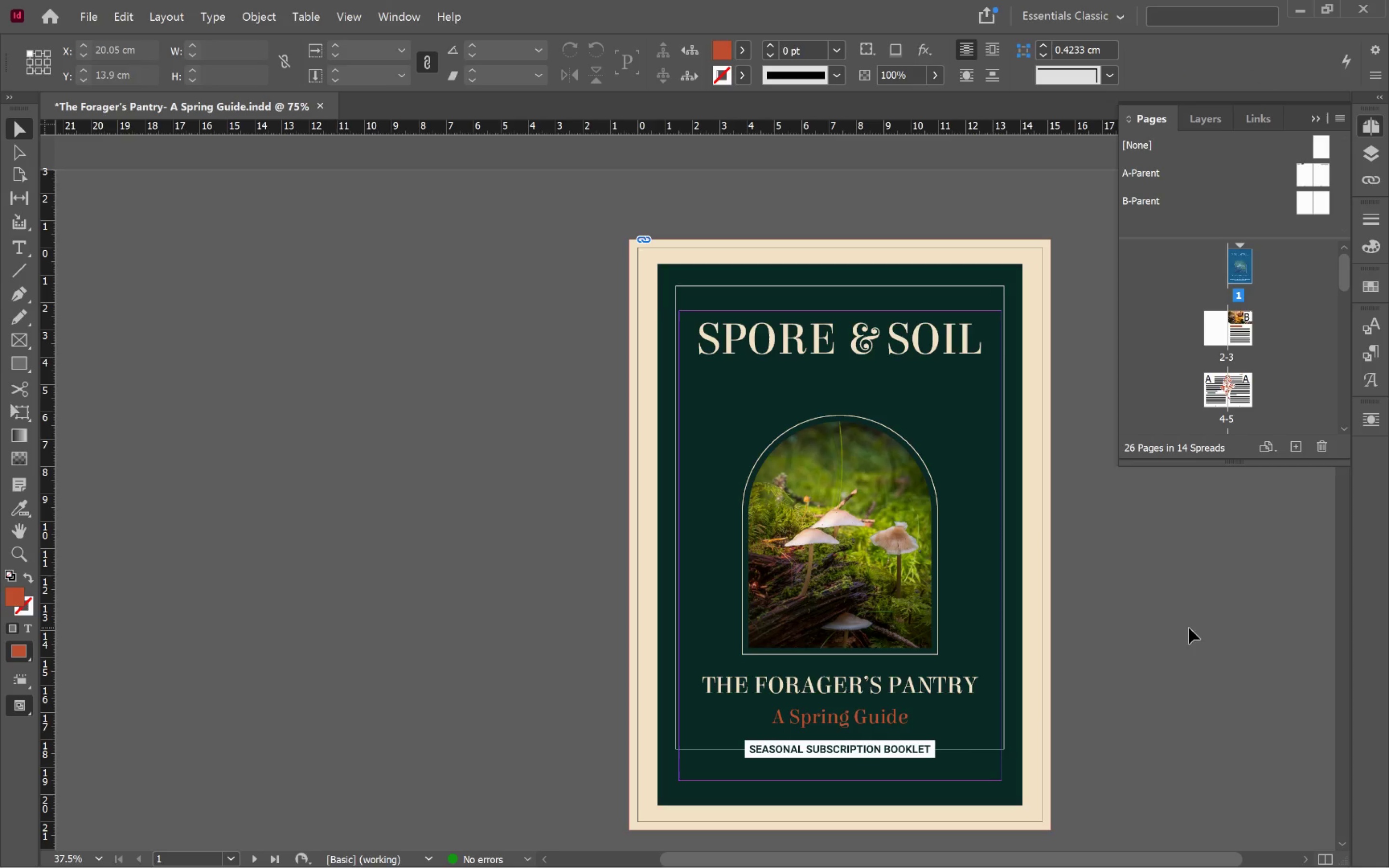 
hold_key(key=Space, duration=0.85)
 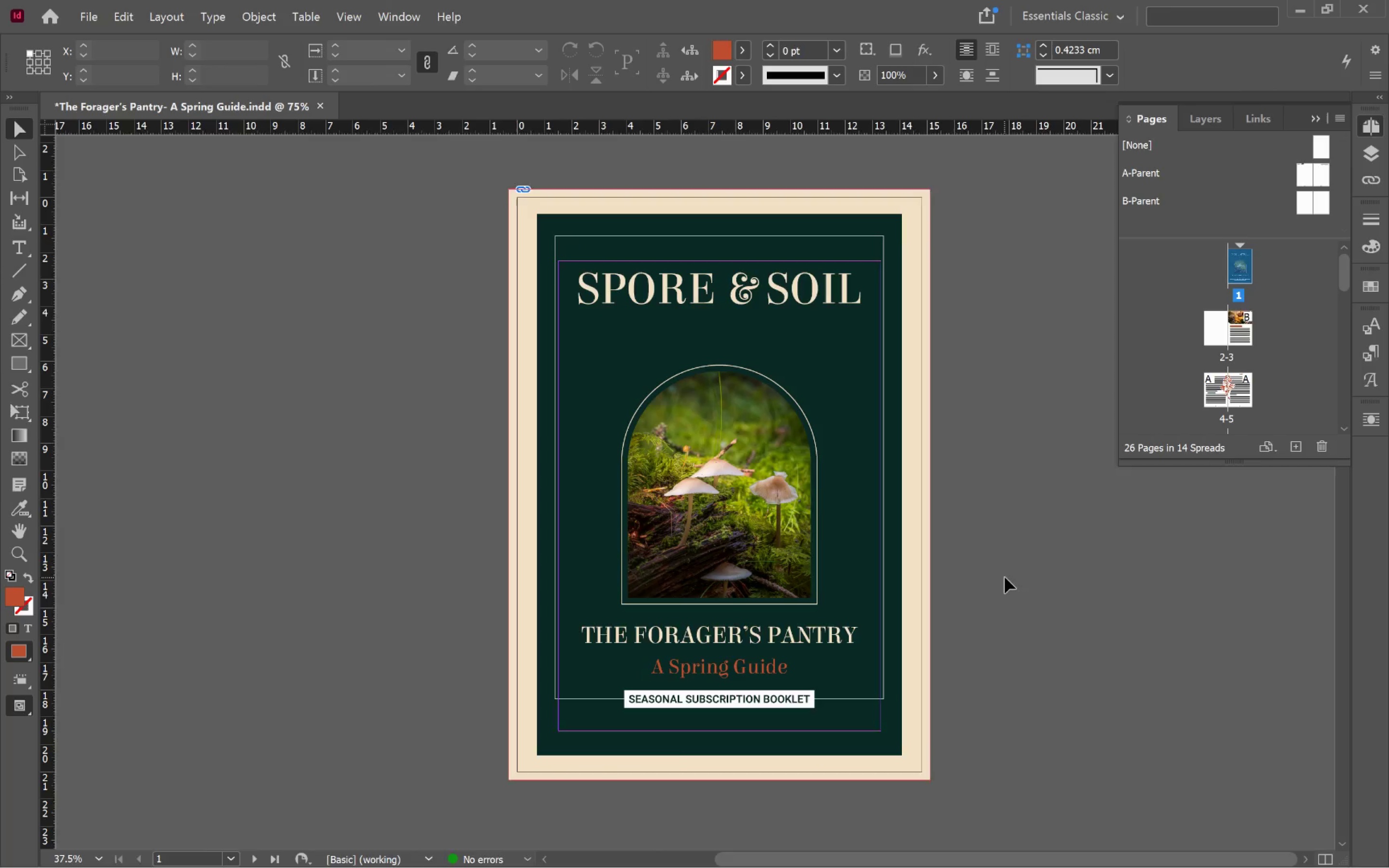 
left_click_drag(start_coordinate=[1158, 649], to_coordinate=[991, 599])
 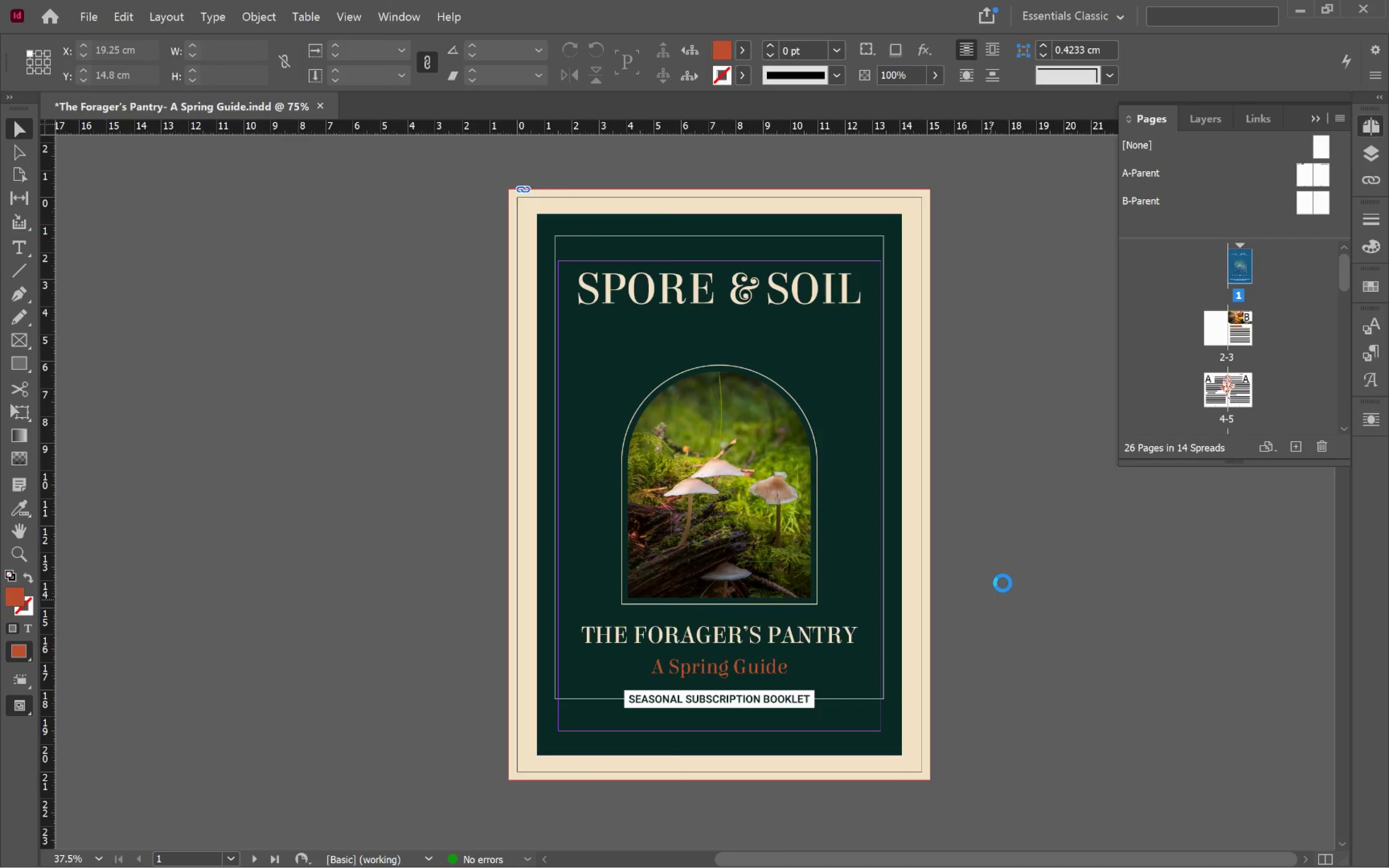 
left_click([1005, 577])
 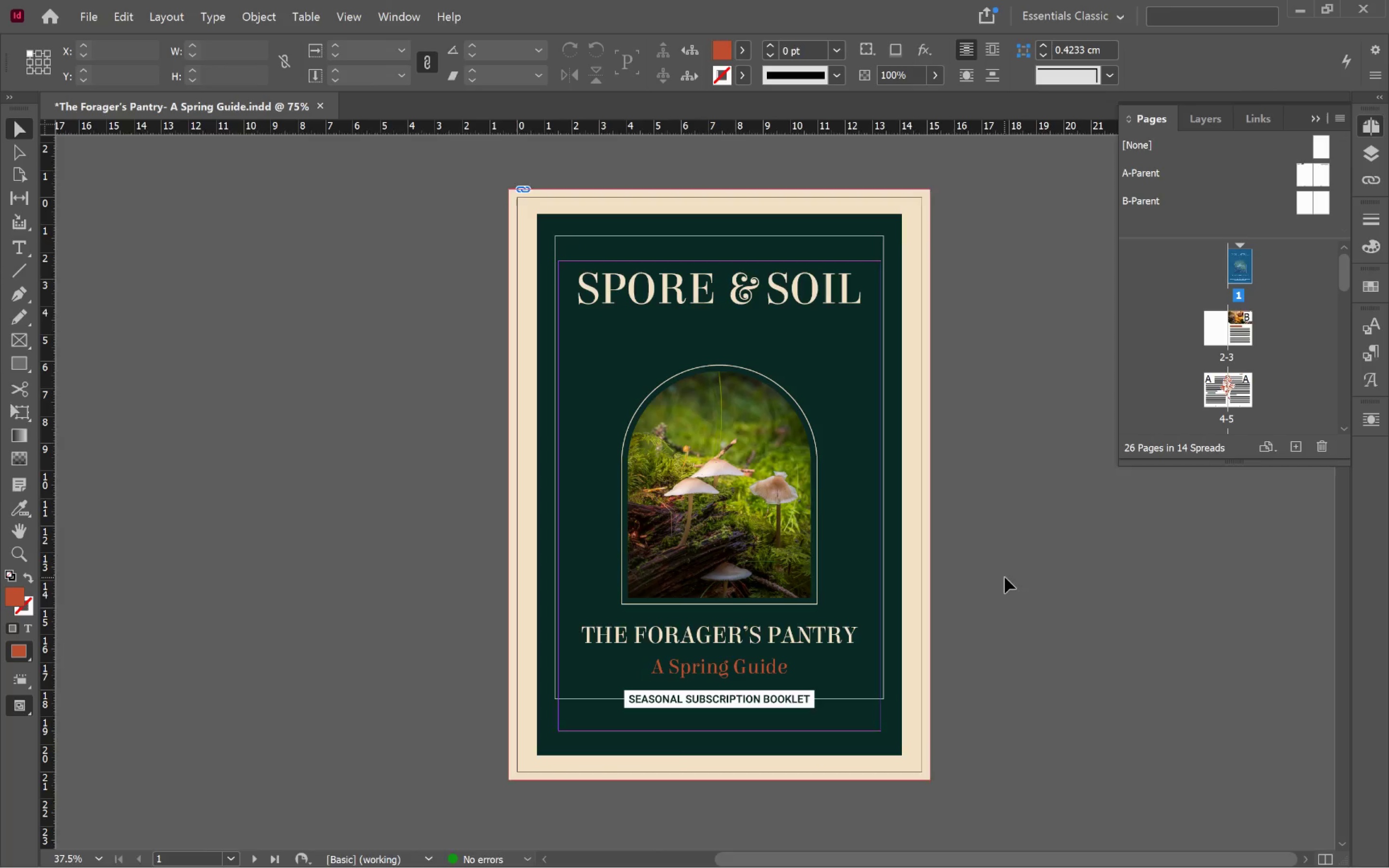 
key(W)
 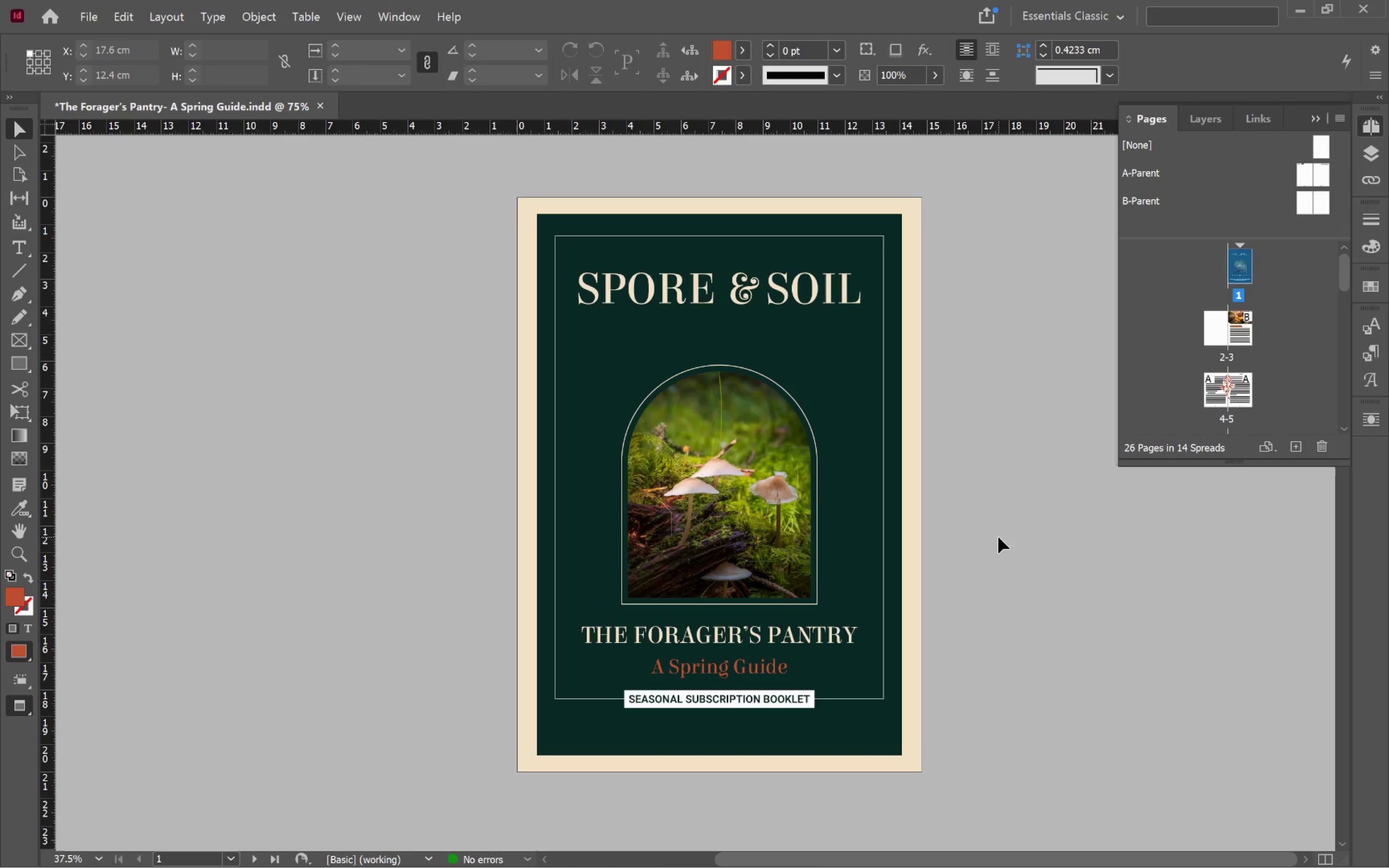 
key(Control+S)
 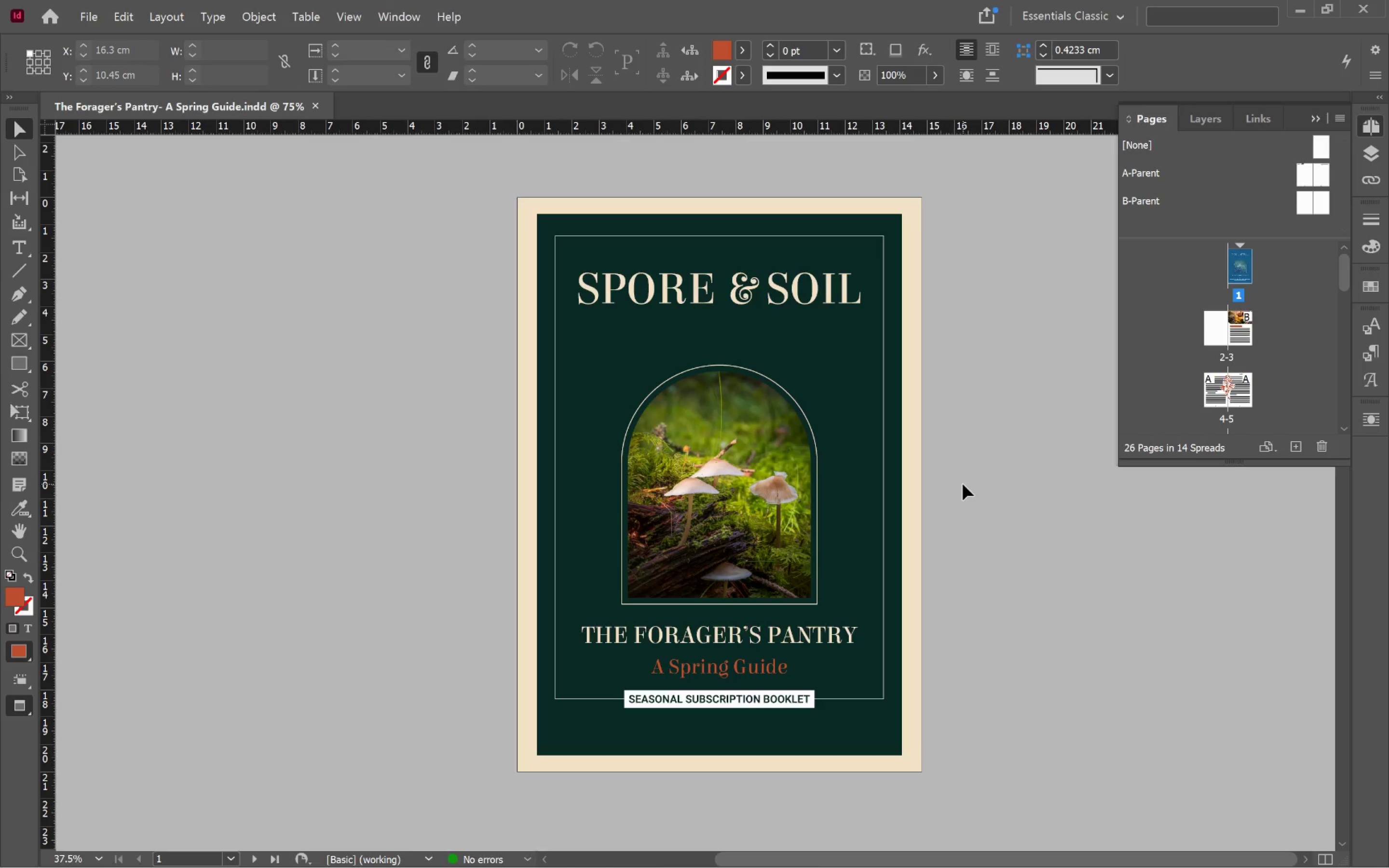 
wait(9.27)
 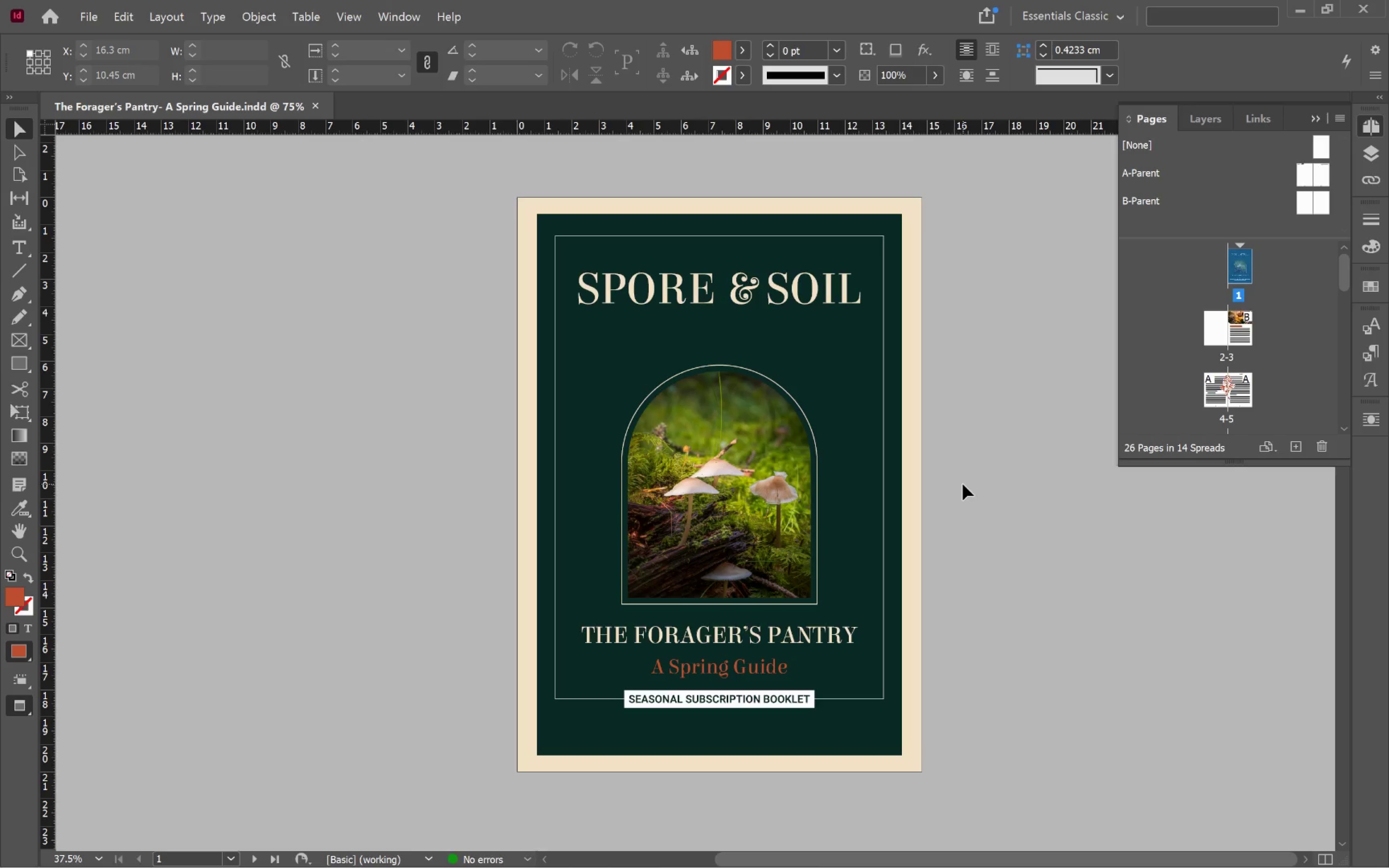 
scroll: coordinate [966, 485], scroll_direction: down, amount: 10.0
 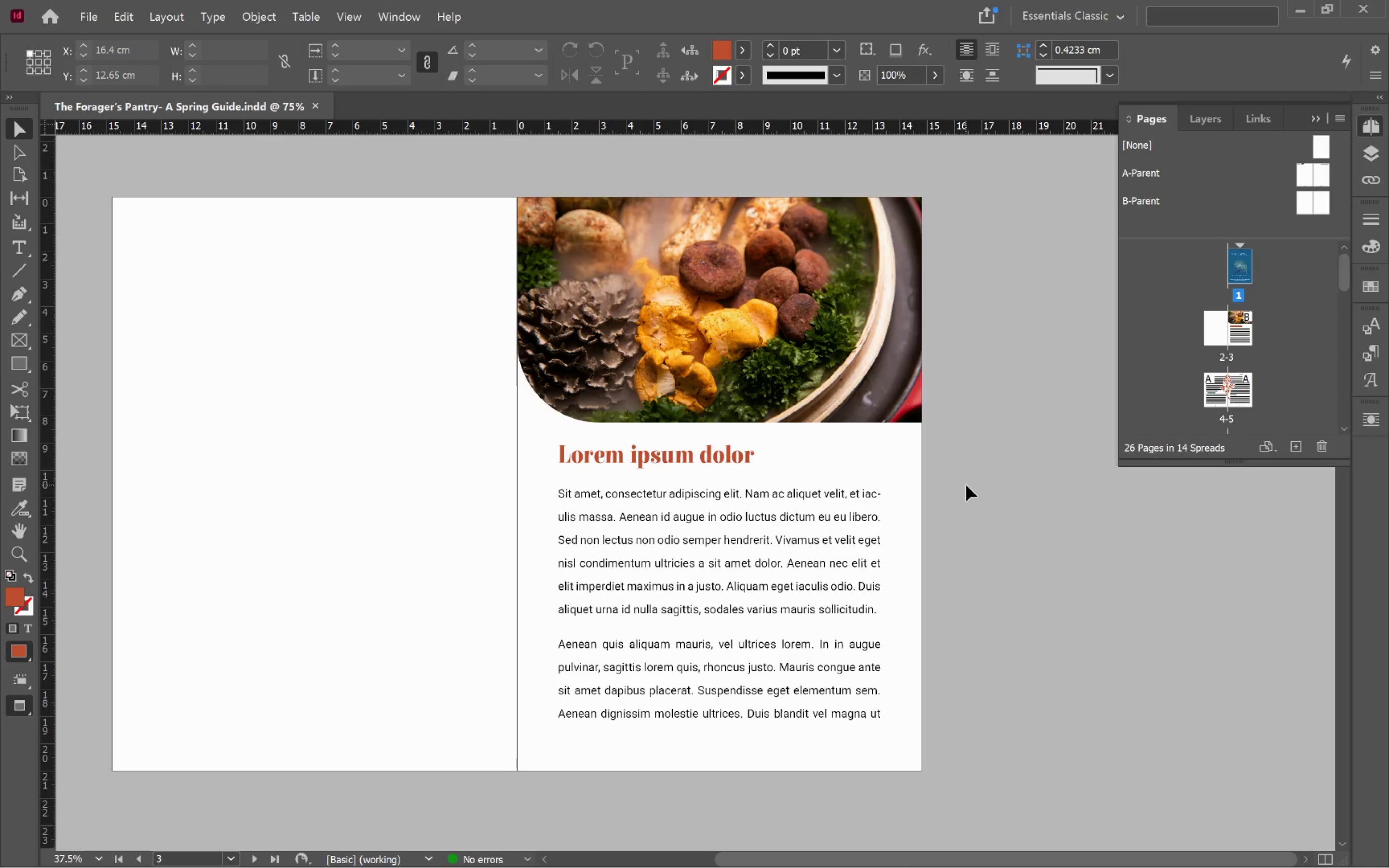 
wait(8.7)
 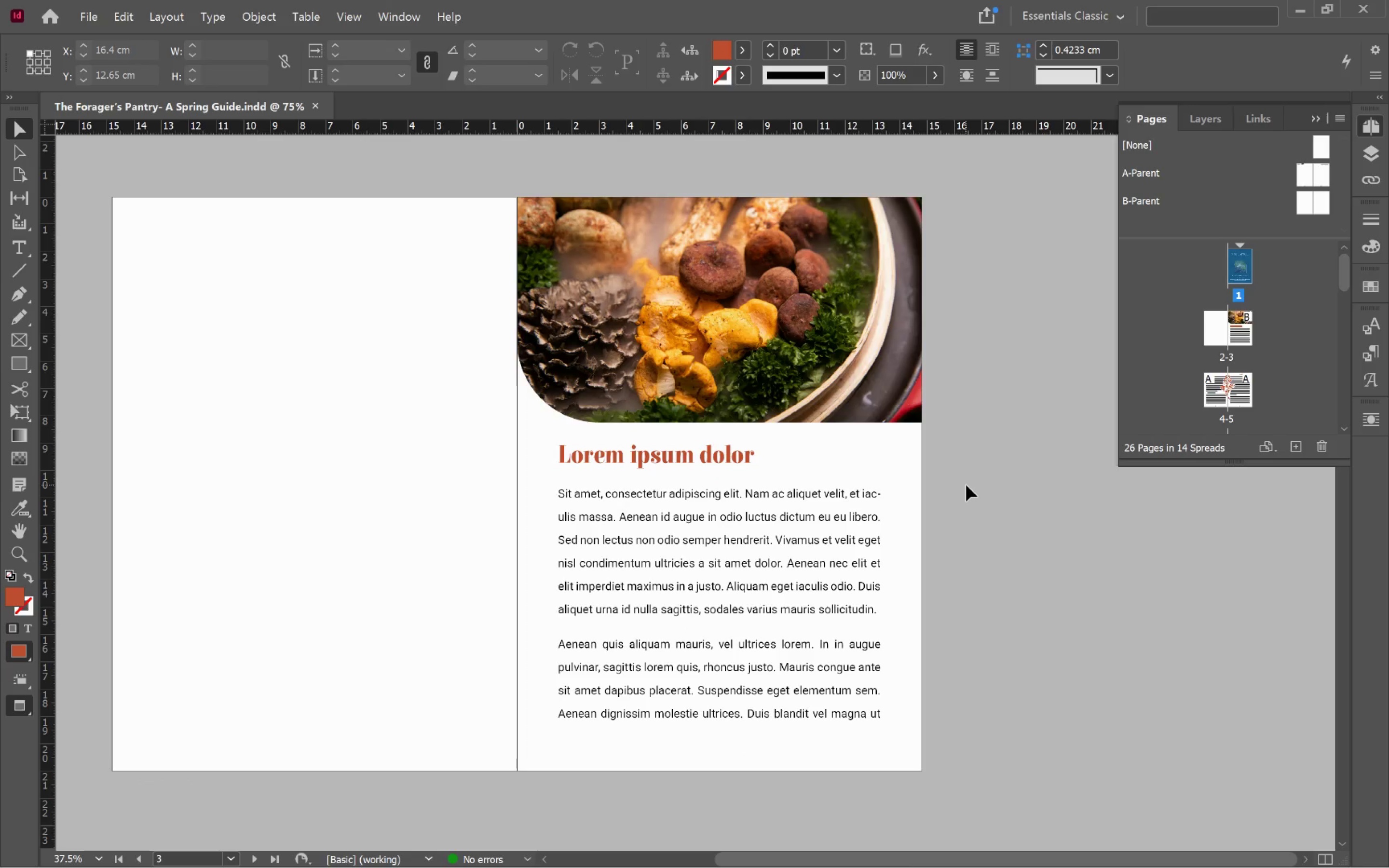 
left_click([990, 460])
 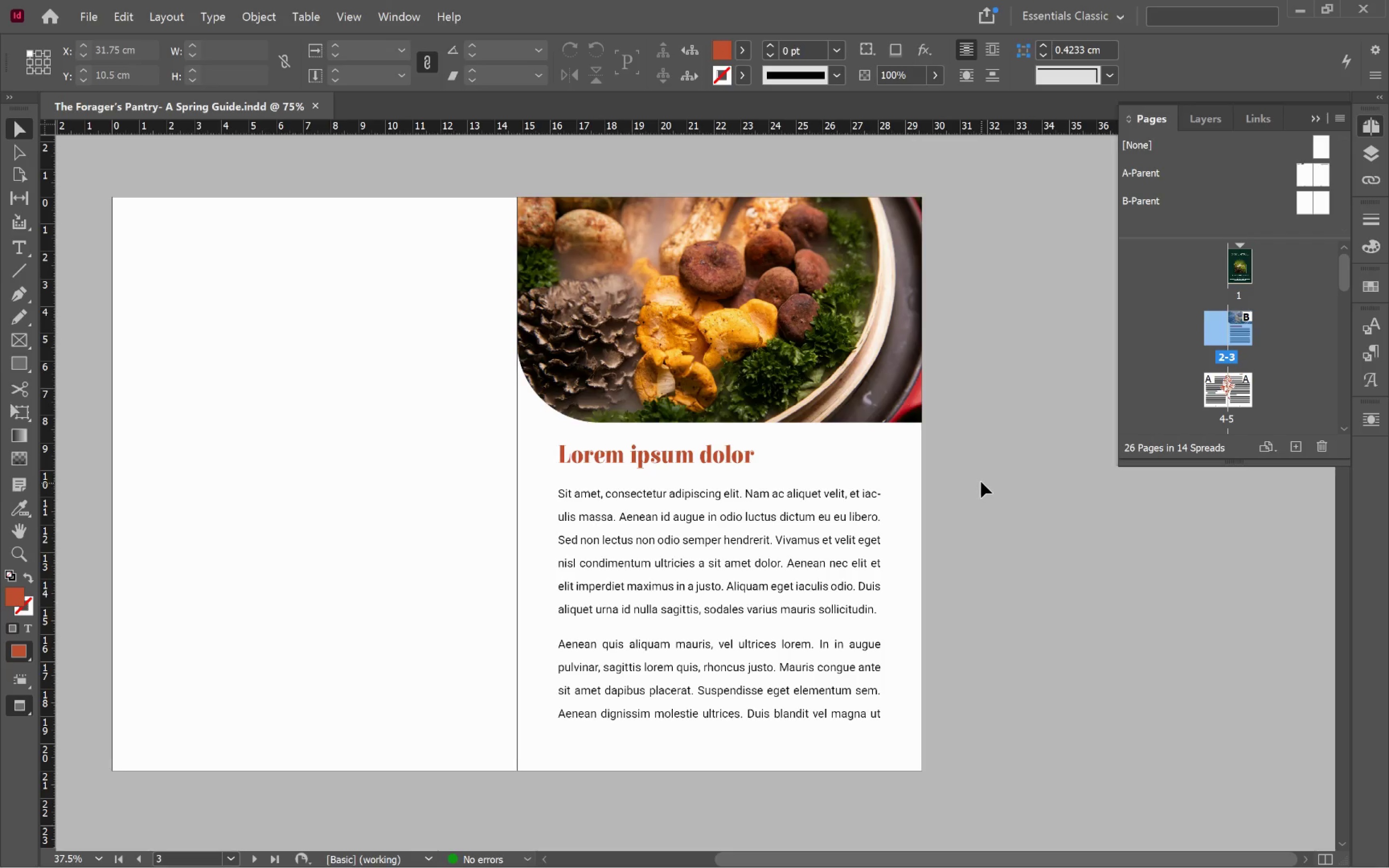 
scroll: coordinate [989, 474], scroll_direction: down, amount: 39.0
 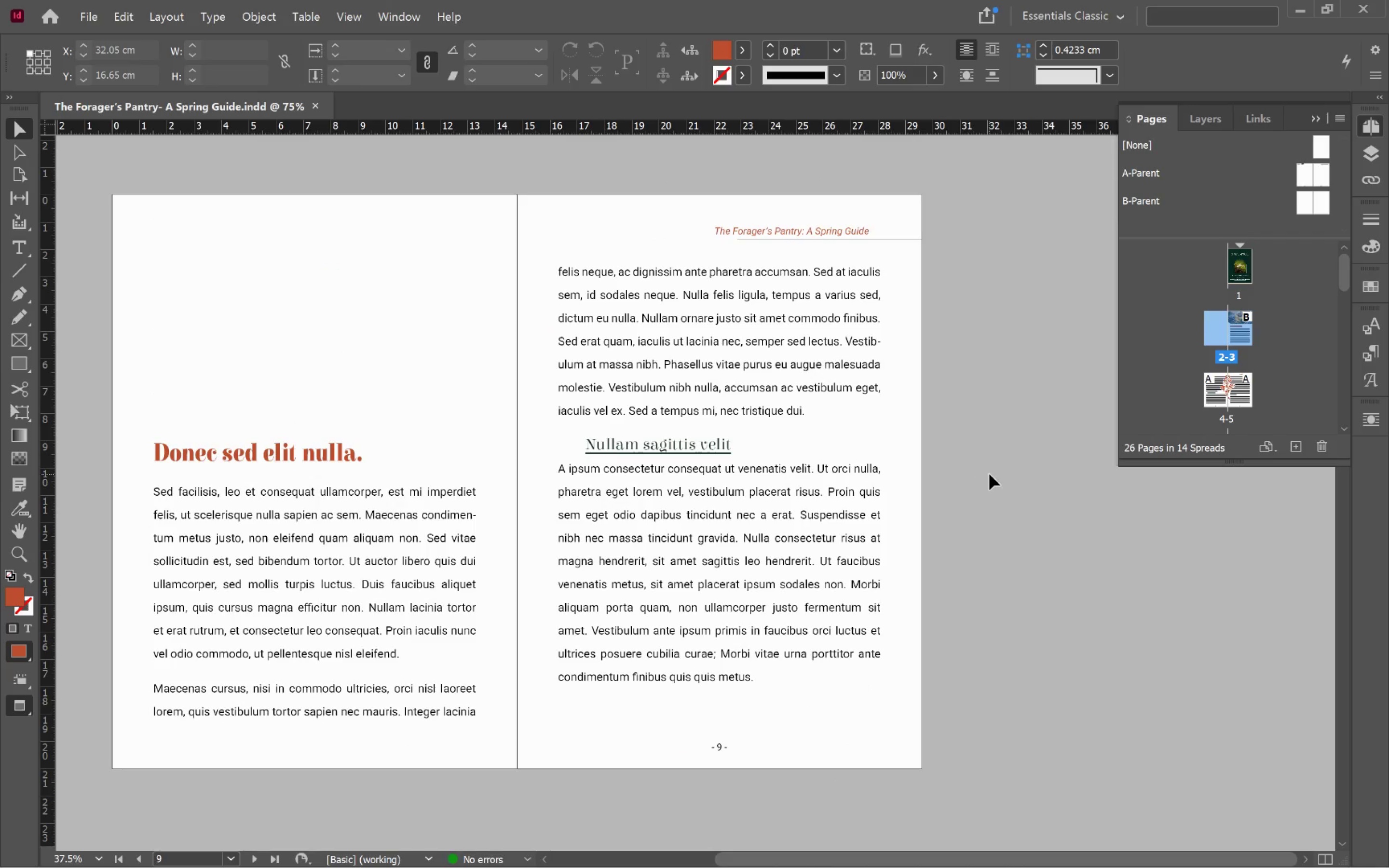 
left_click([989, 474])
 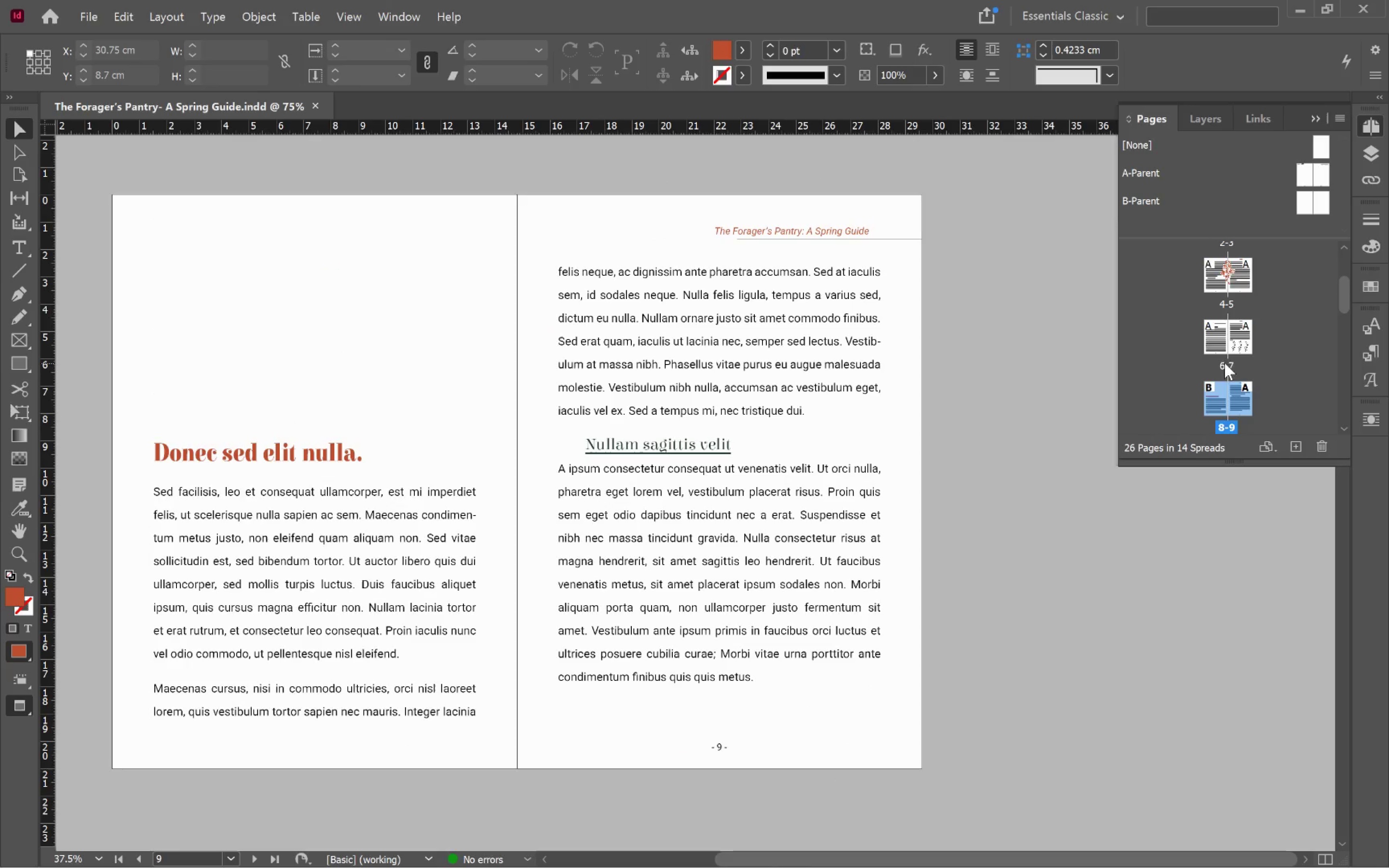 
scroll: coordinate [1254, 383], scroll_direction: up, amount: 8.0
 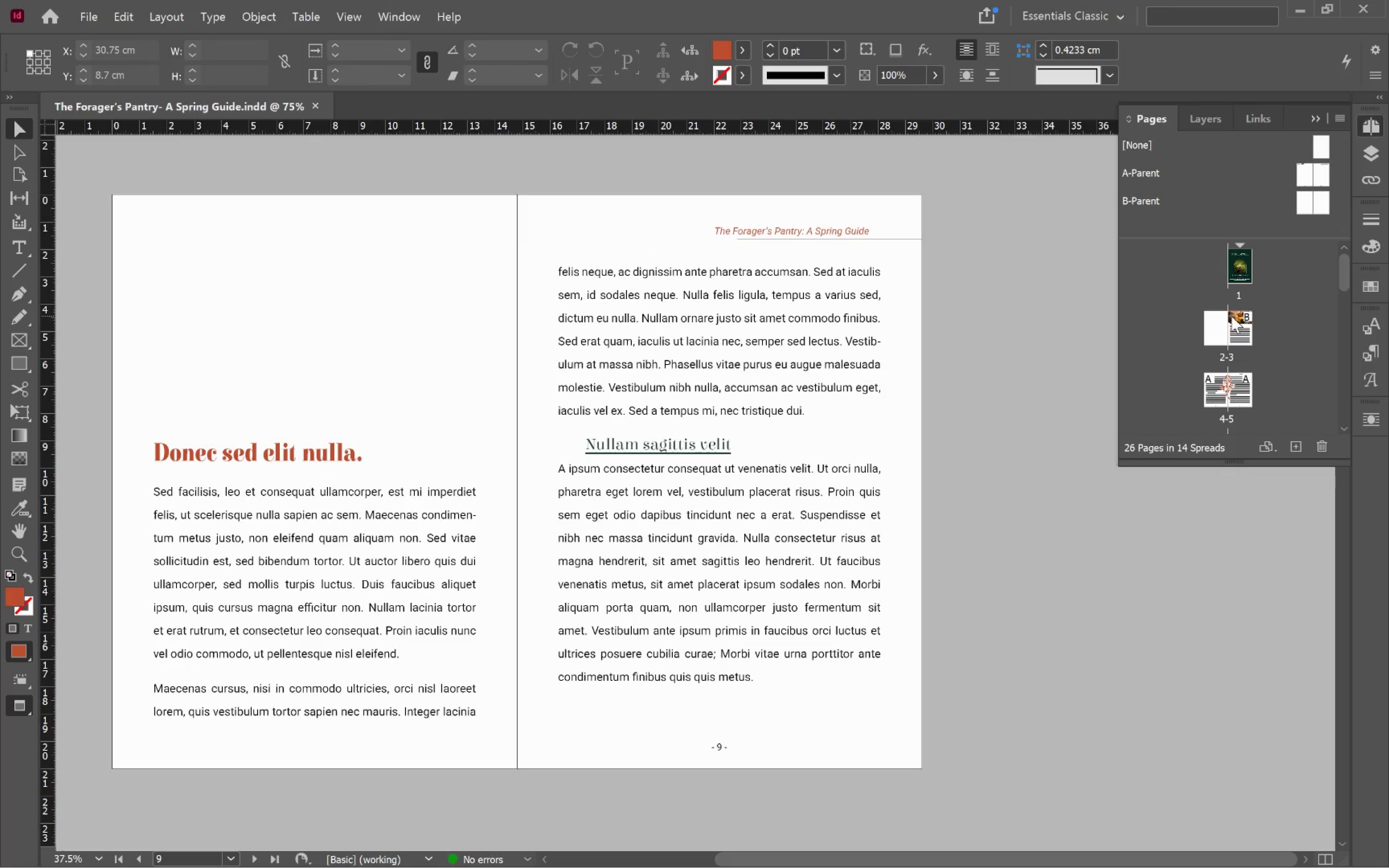 
double_click([1231, 314])
 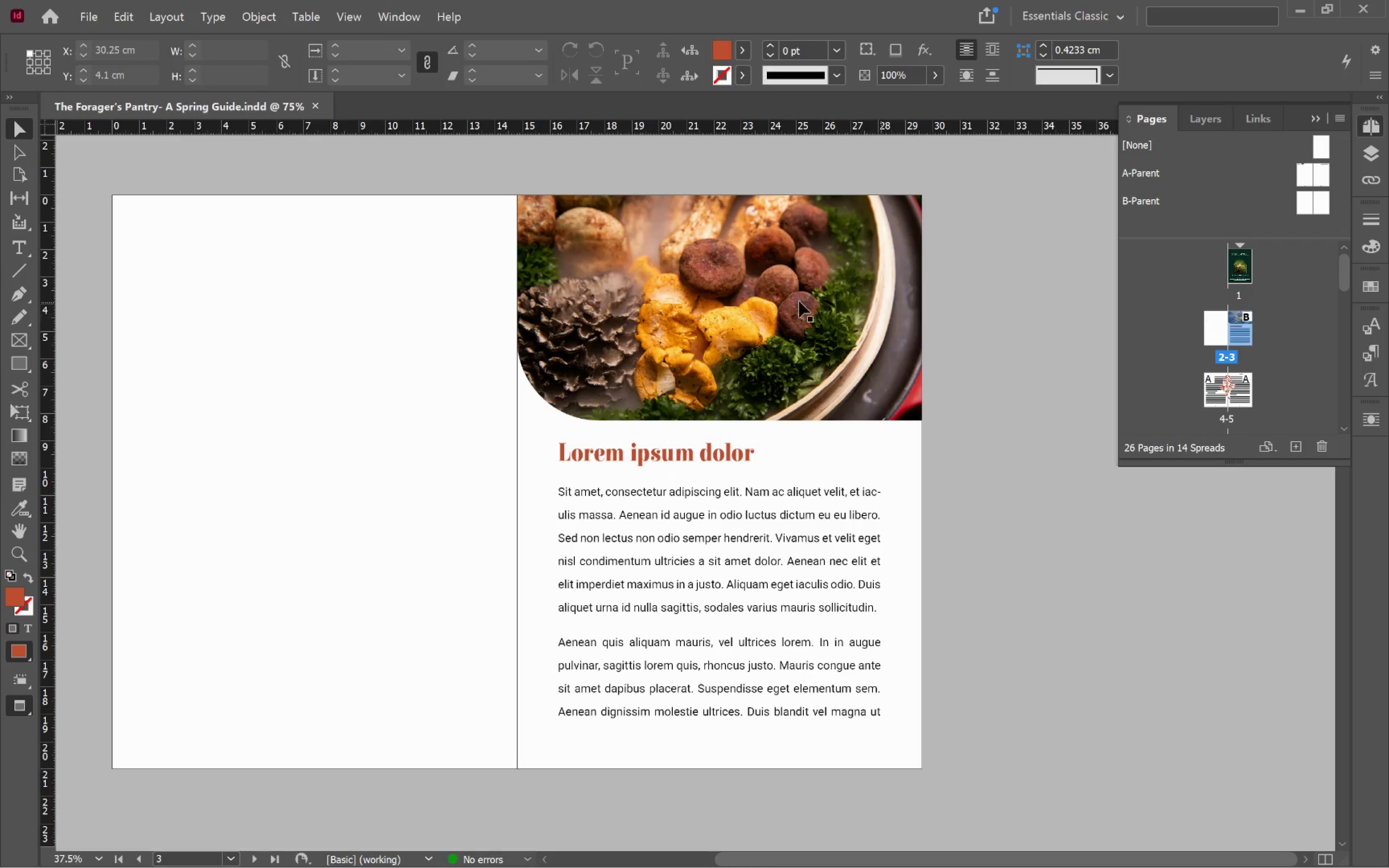 
left_click([770, 306])
 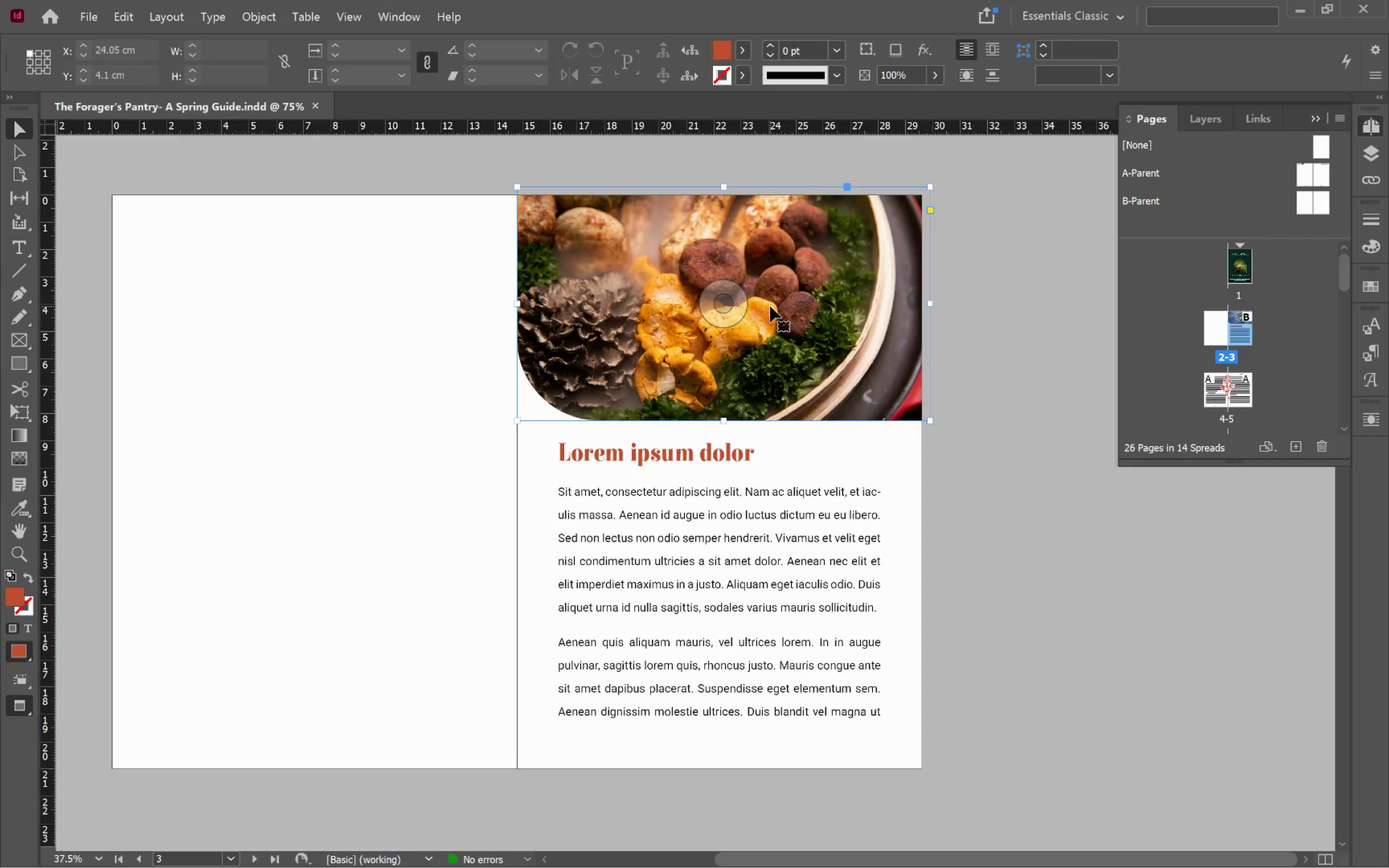 
key(Control+C)
 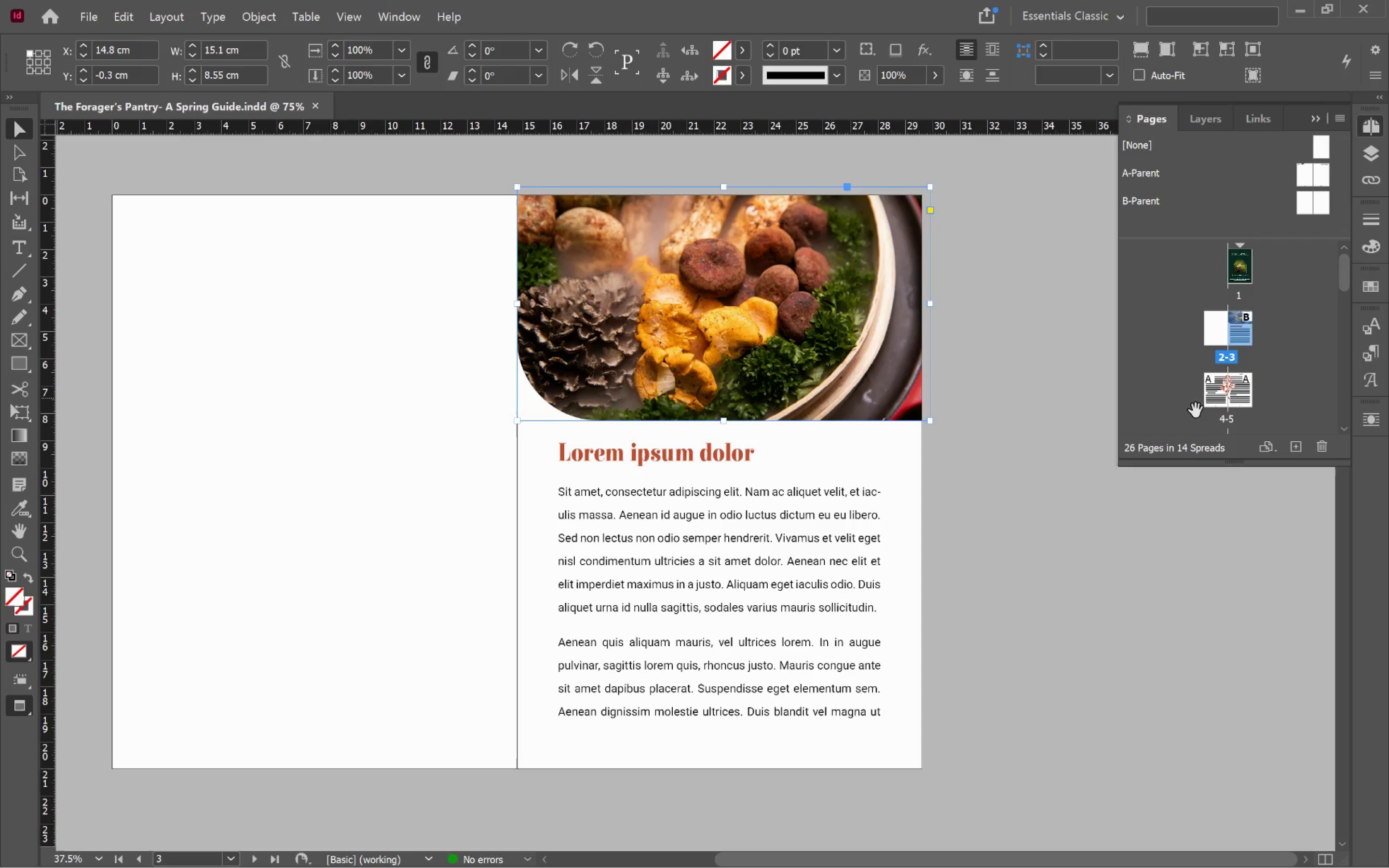 
scroll: coordinate [1207, 413], scroll_direction: down, amount: 13.0
 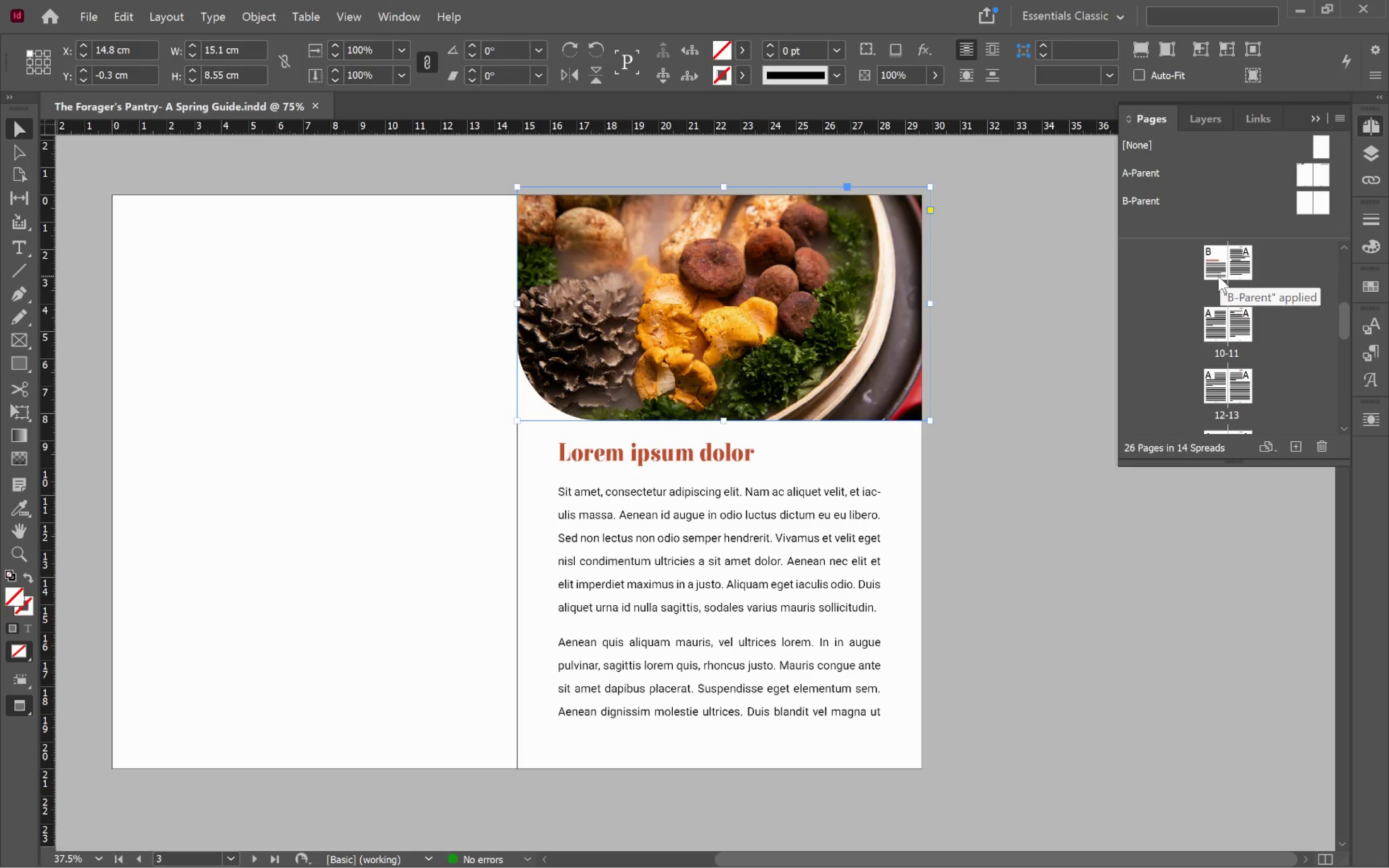 
double_click([1218, 276])
 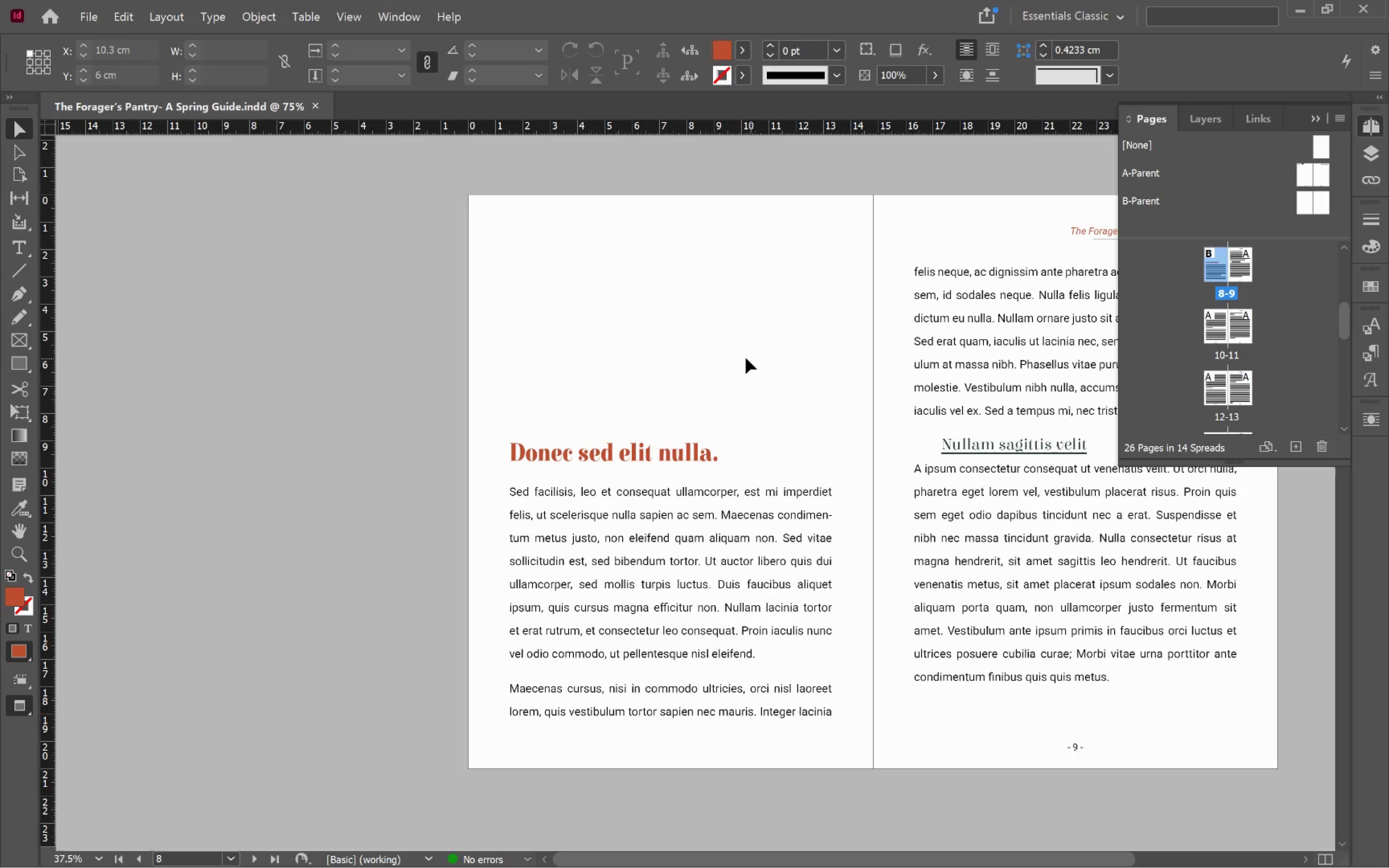 
key(Alt+Control+Shift+V)
 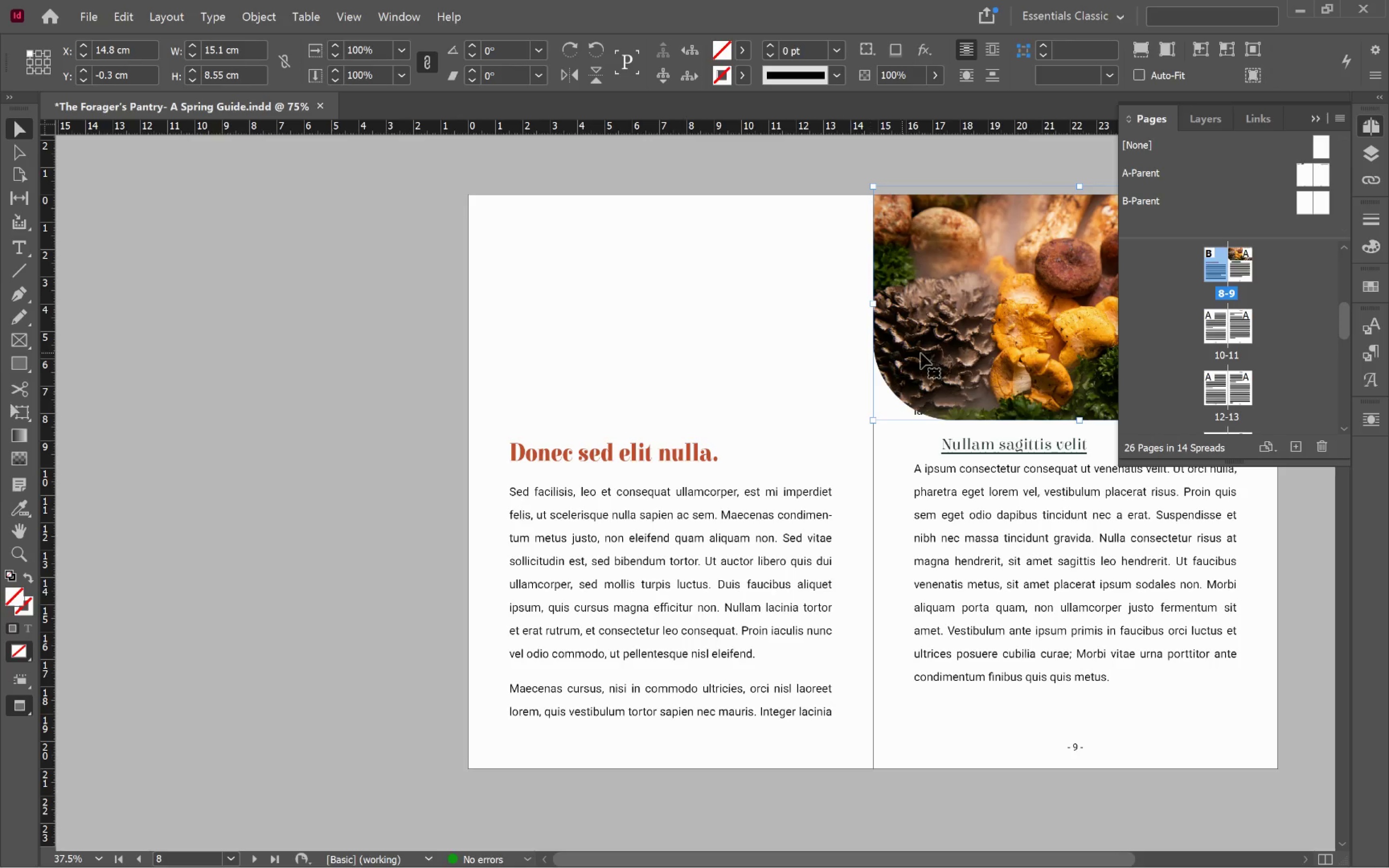 
left_click_drag(start_coordinate=[975, 362], to_coordinate=[562, 374])
 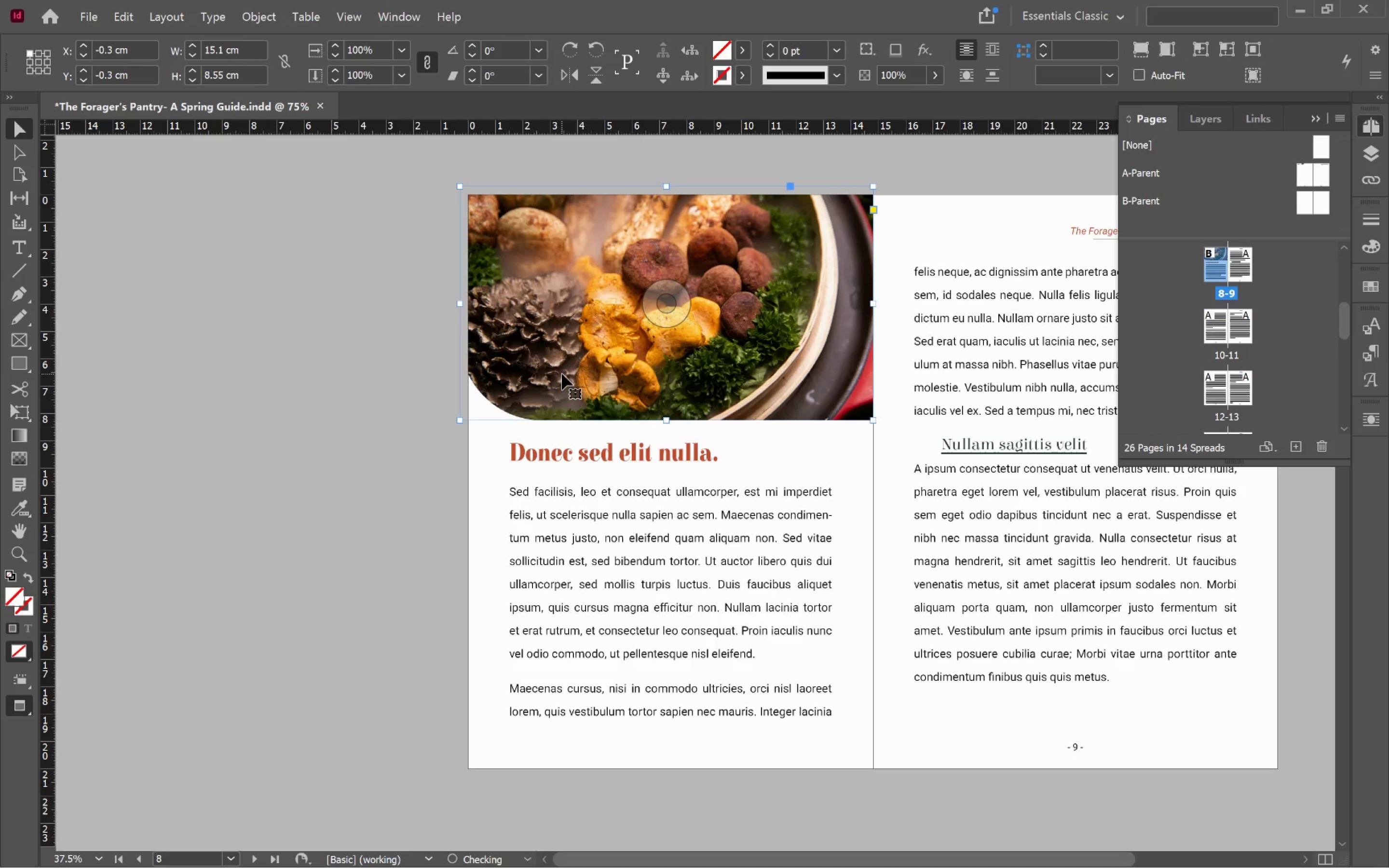 
hold_key(key=ShiftLeft, duration=3.21)
 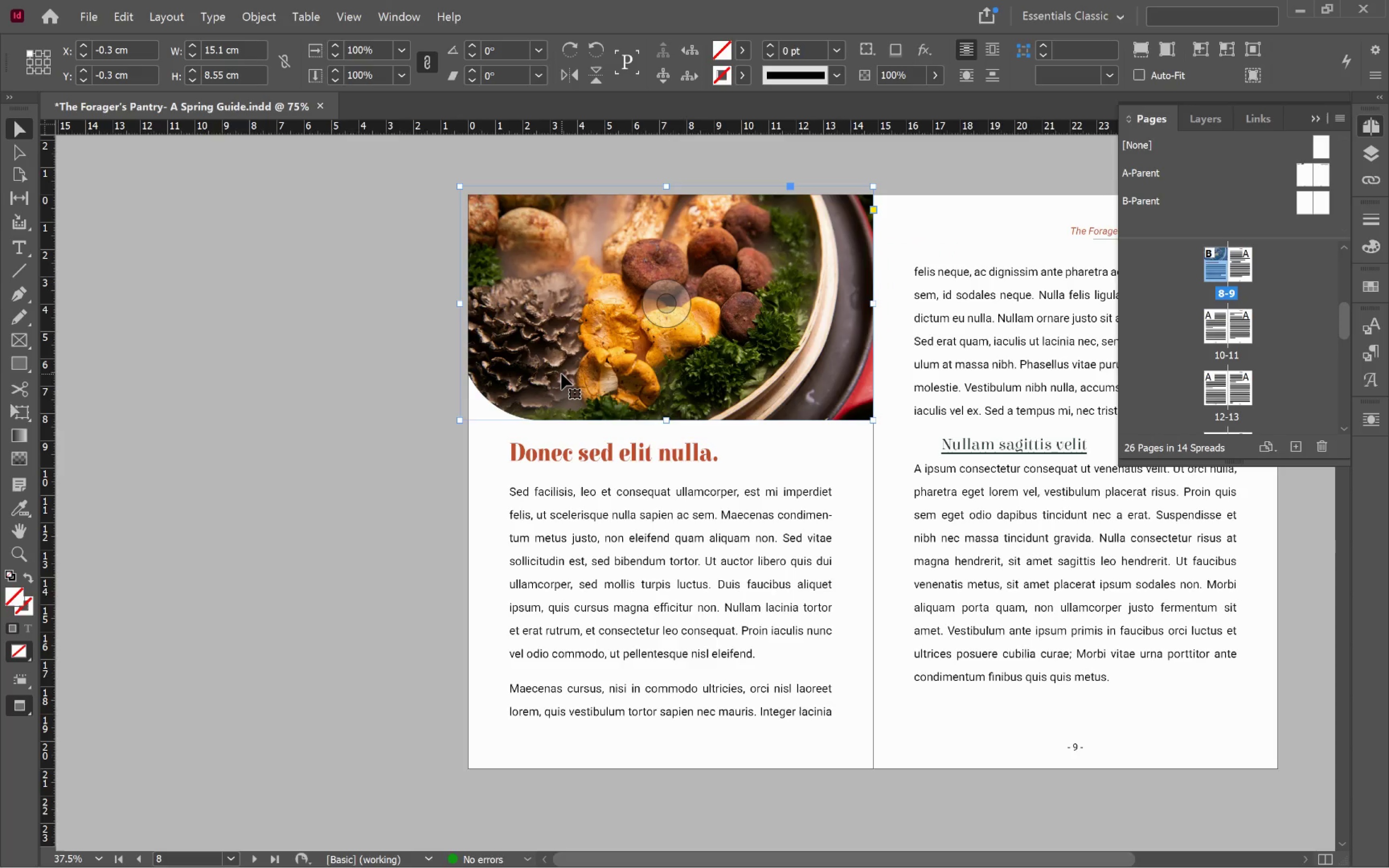 
key(W)
 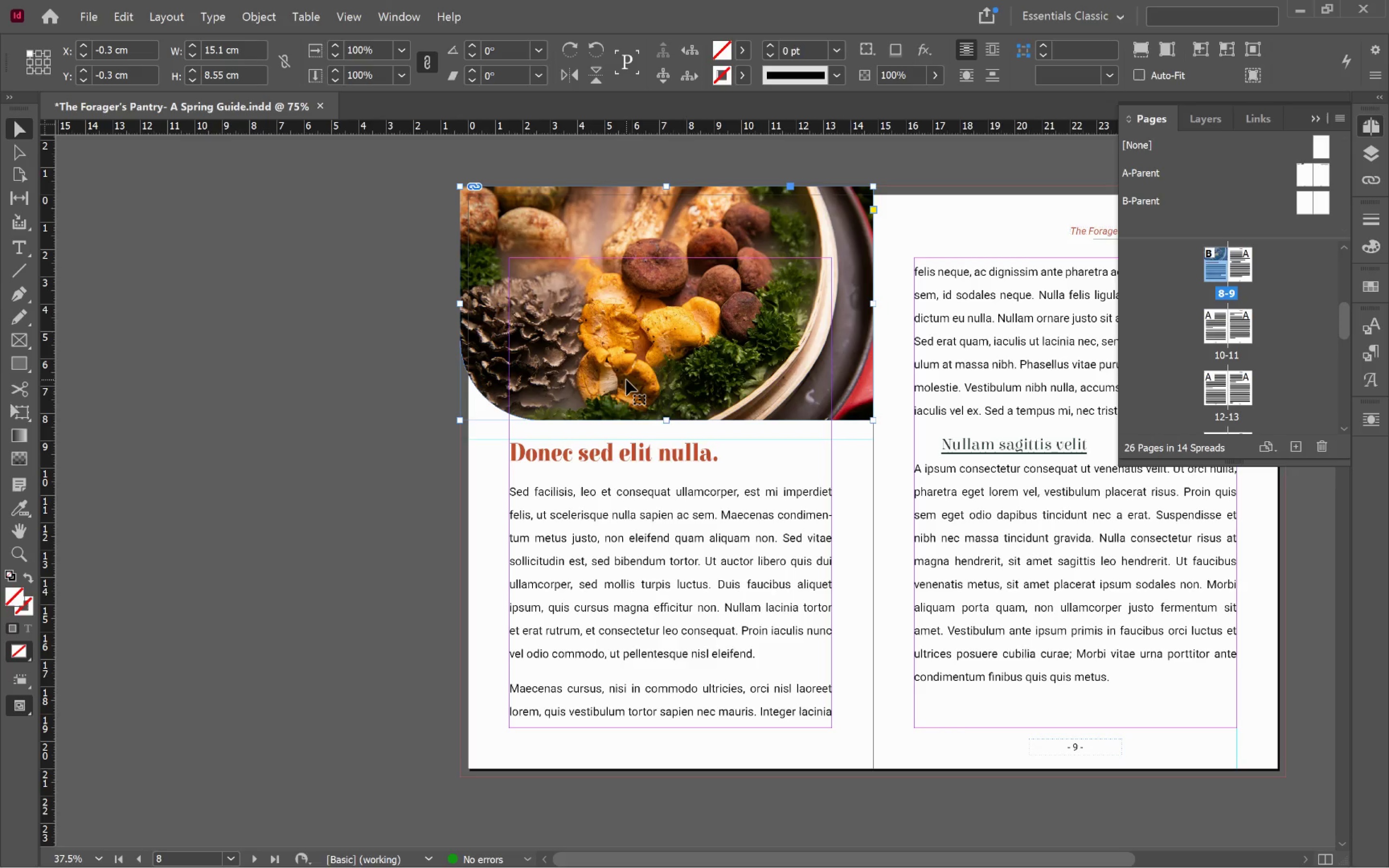 
left_click([626, 379])
 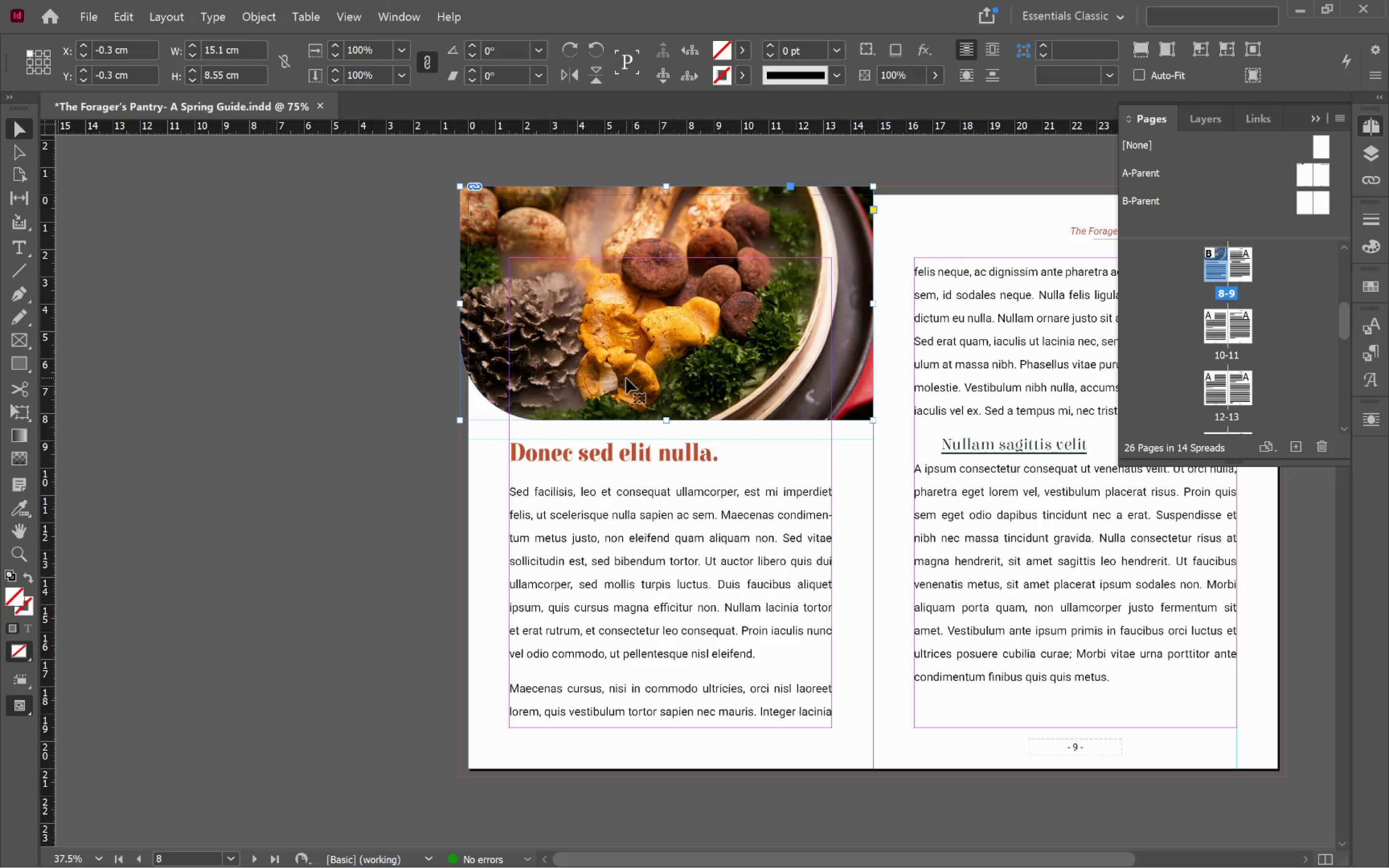 
wait(5.4)
 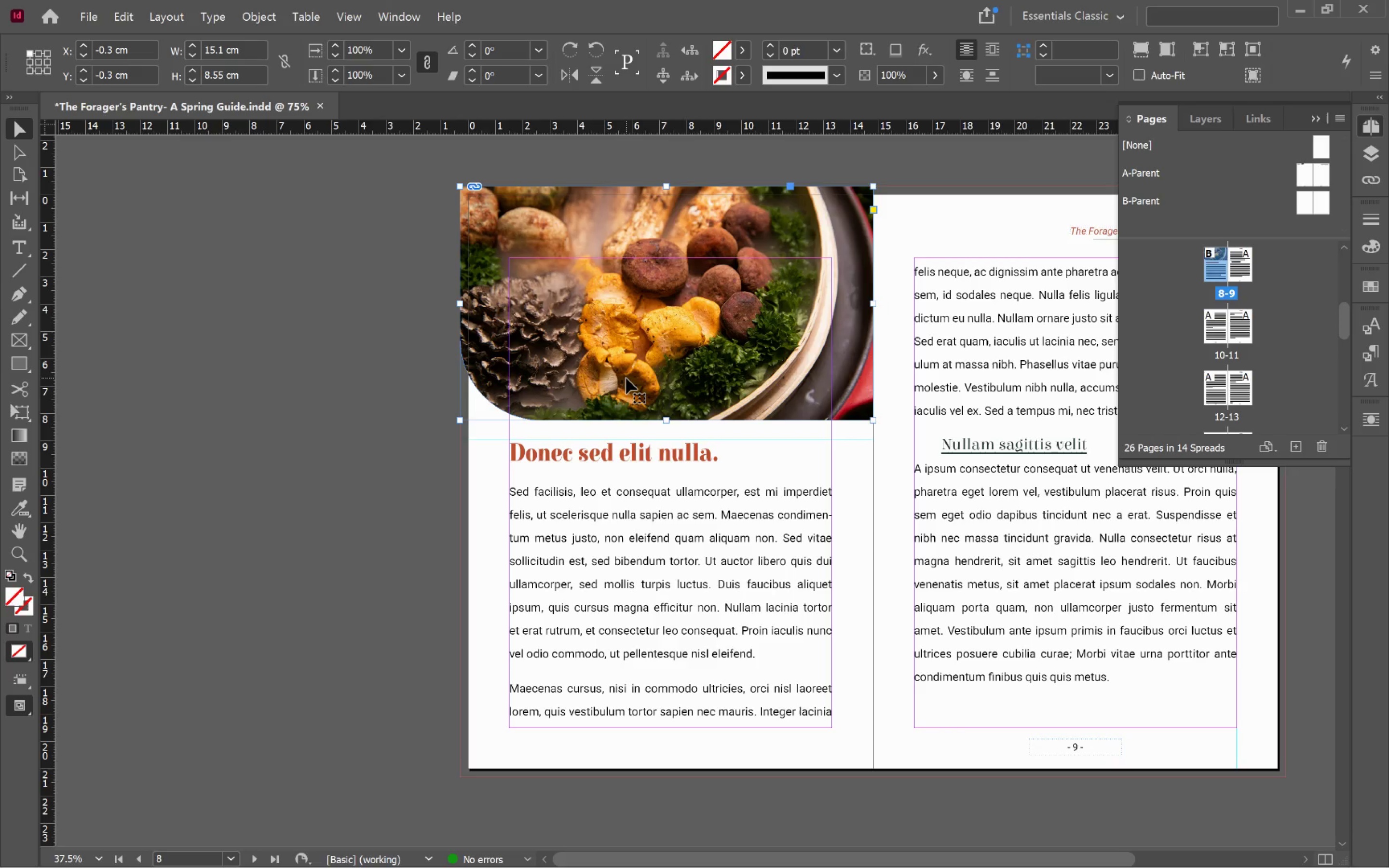 
key(Alt+Tab)
 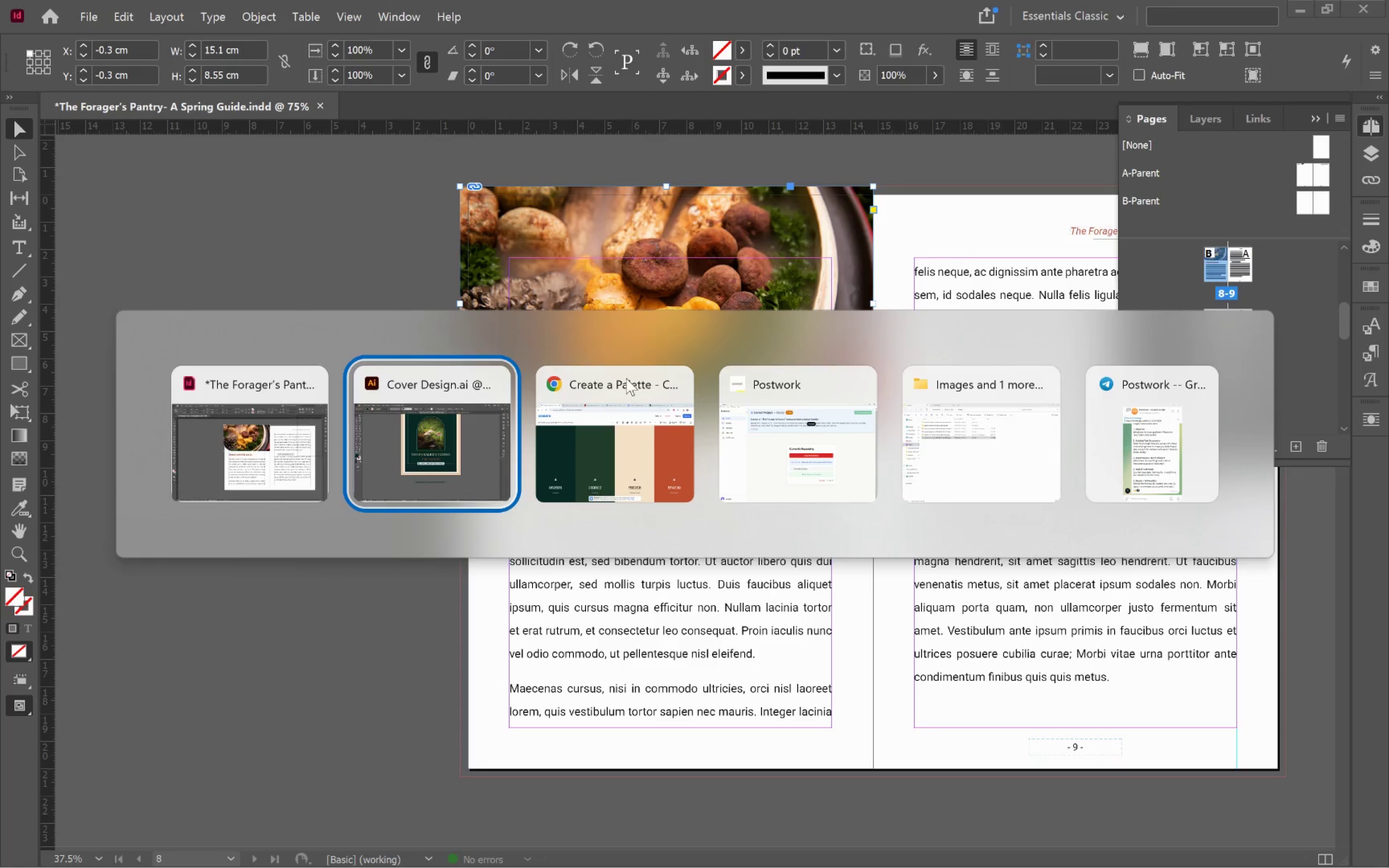 
key(Alt+Tab)
 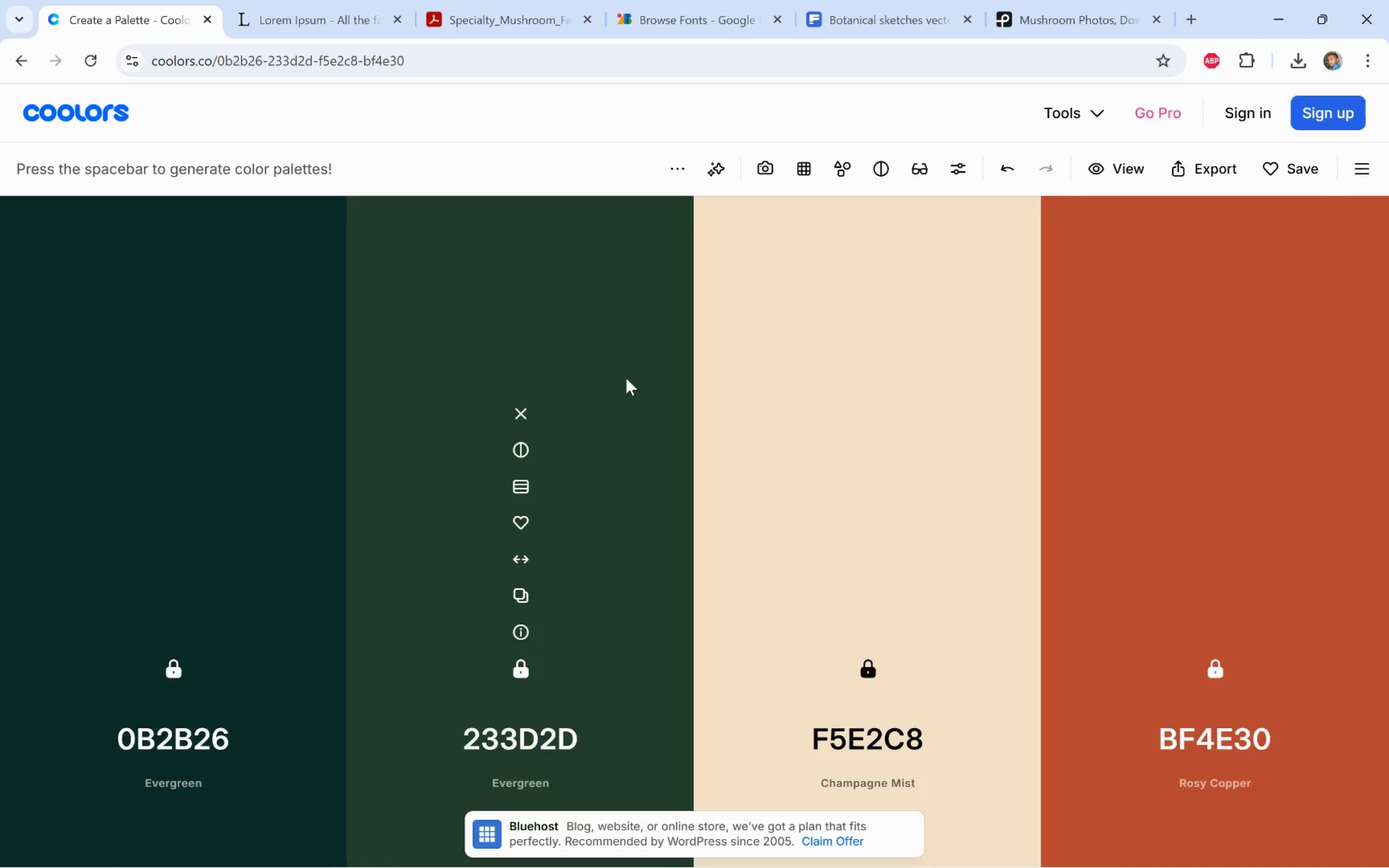 
wait(77.44)
 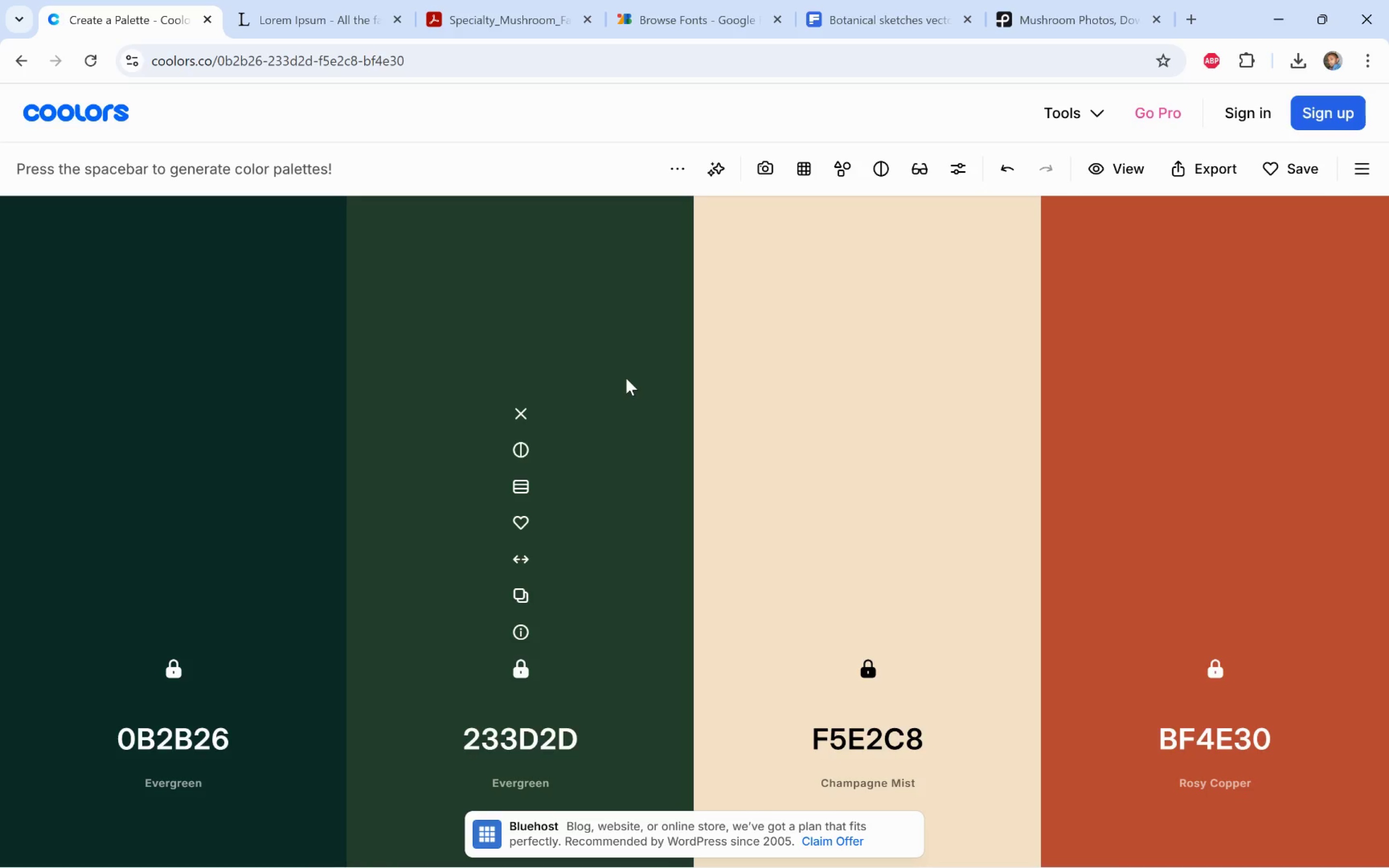 
left_click([1087, 22])
 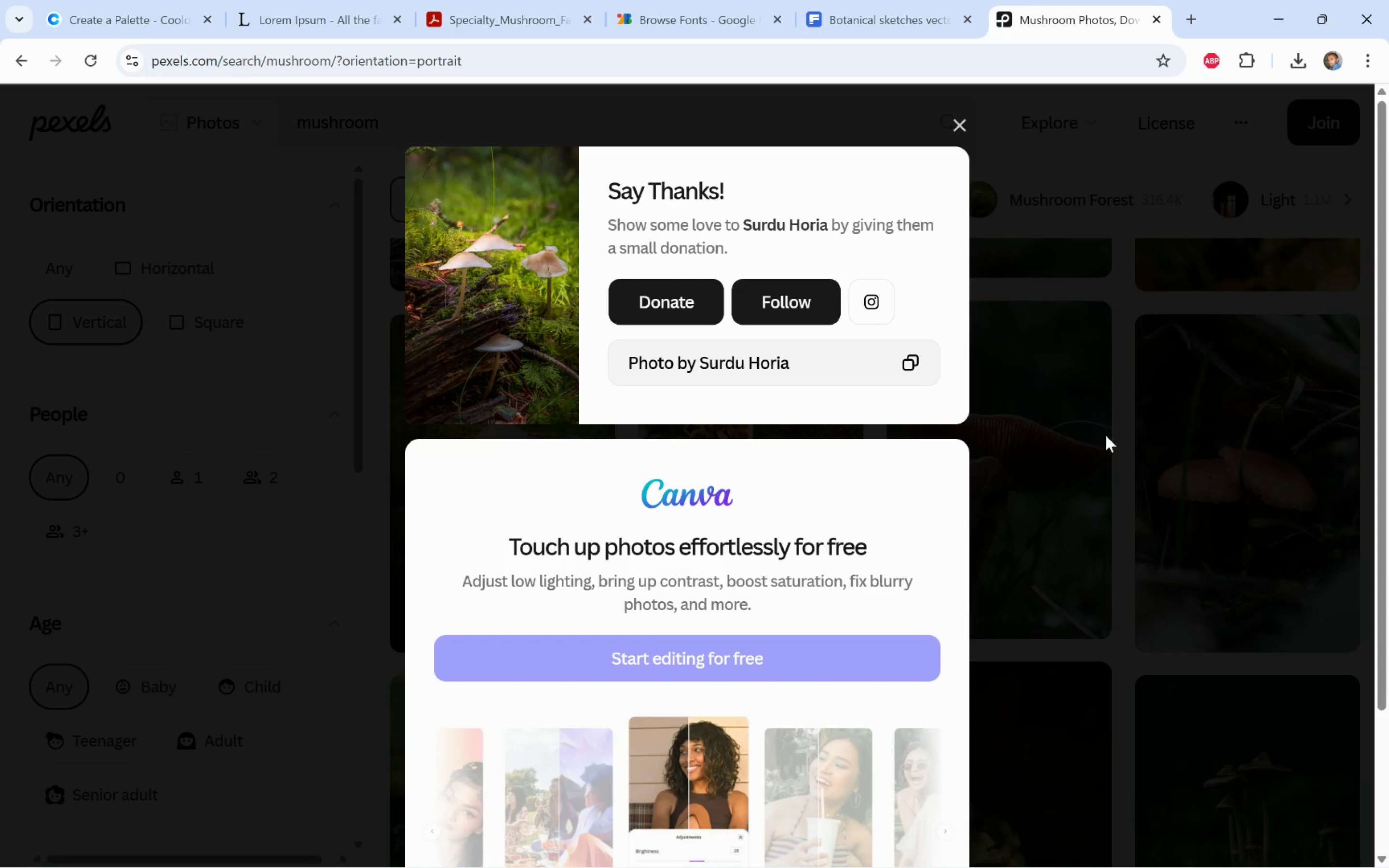 
left_click([1040, 361])
 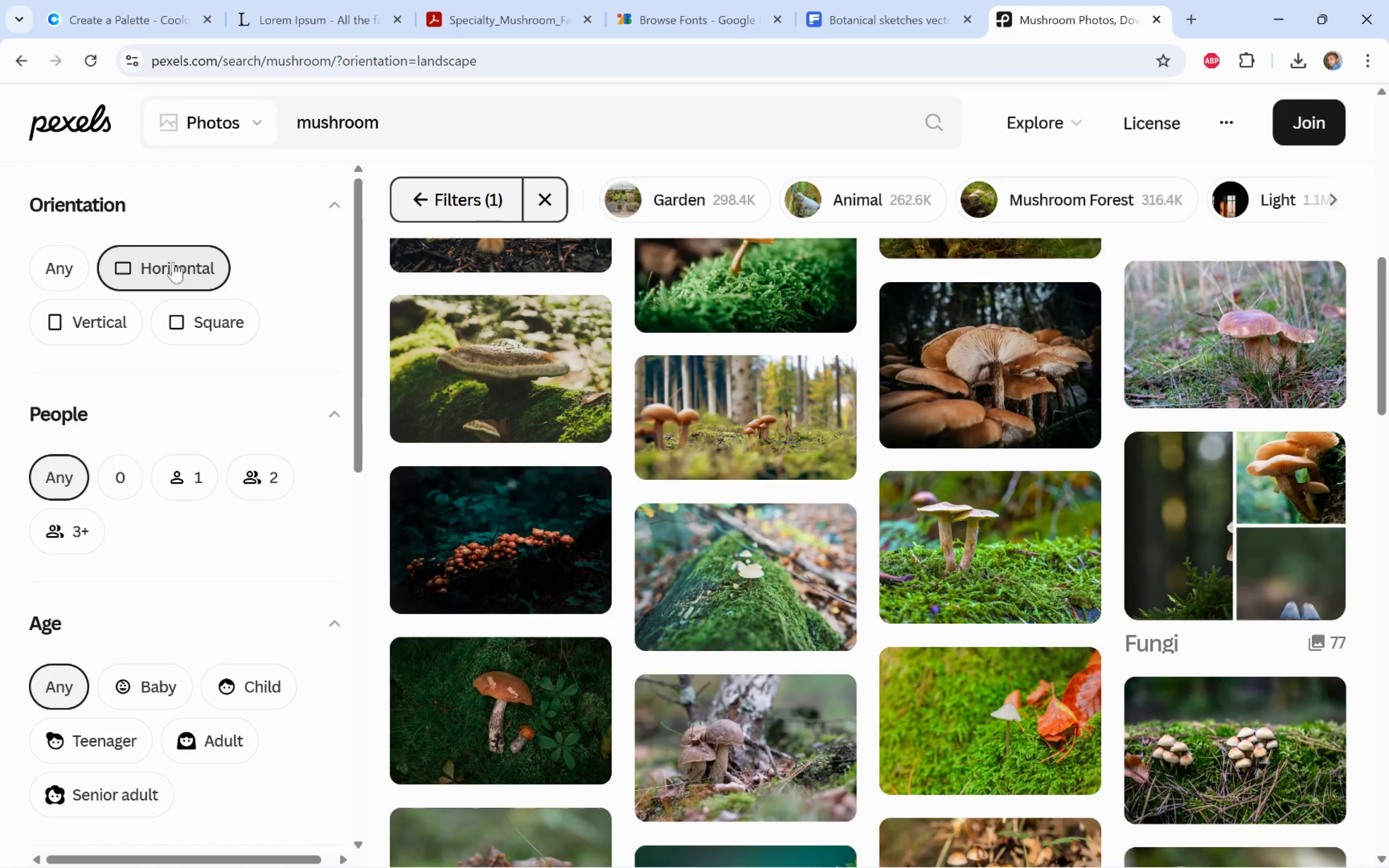 
wait(13.29)
 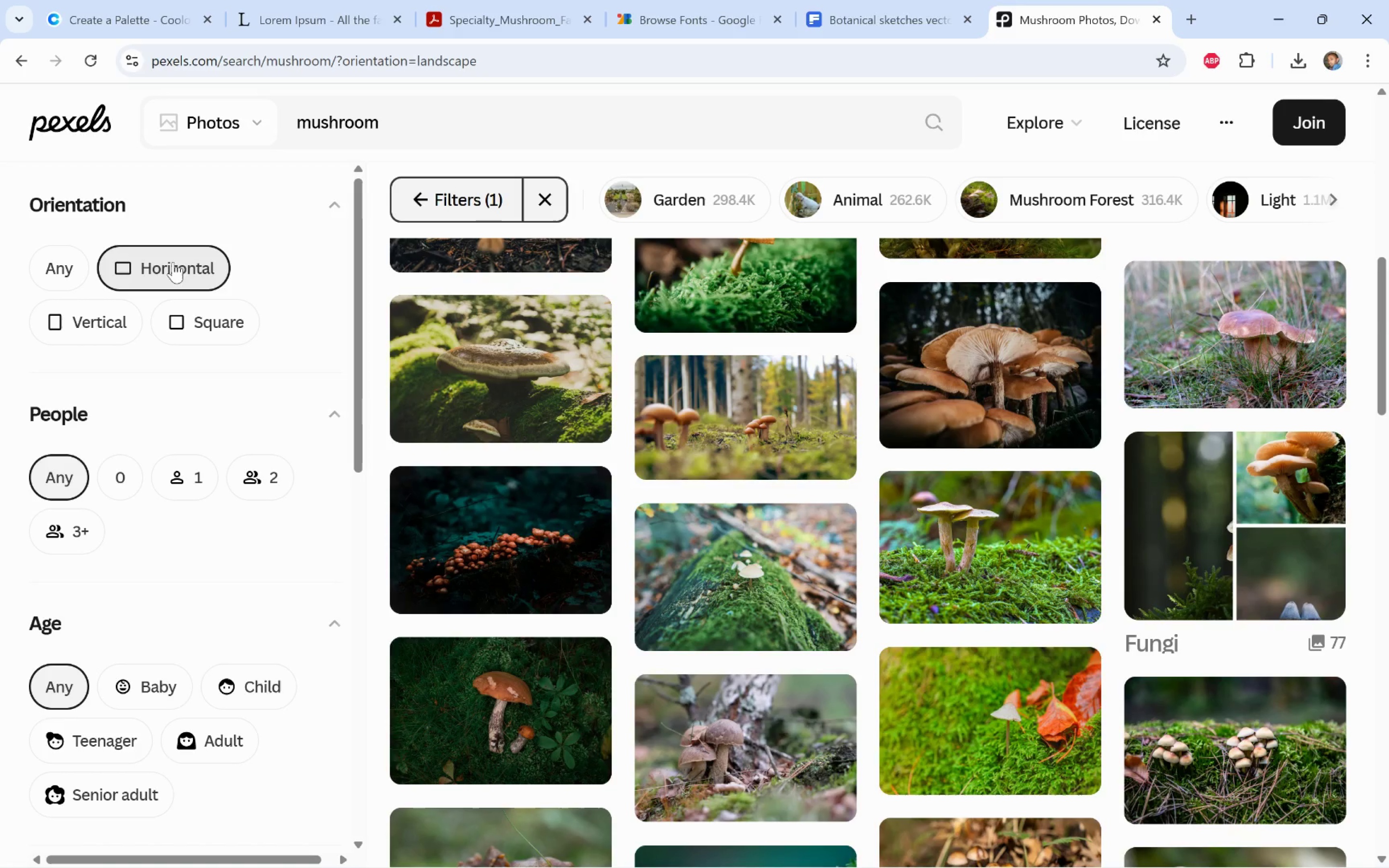 
left_click([327, 325])
 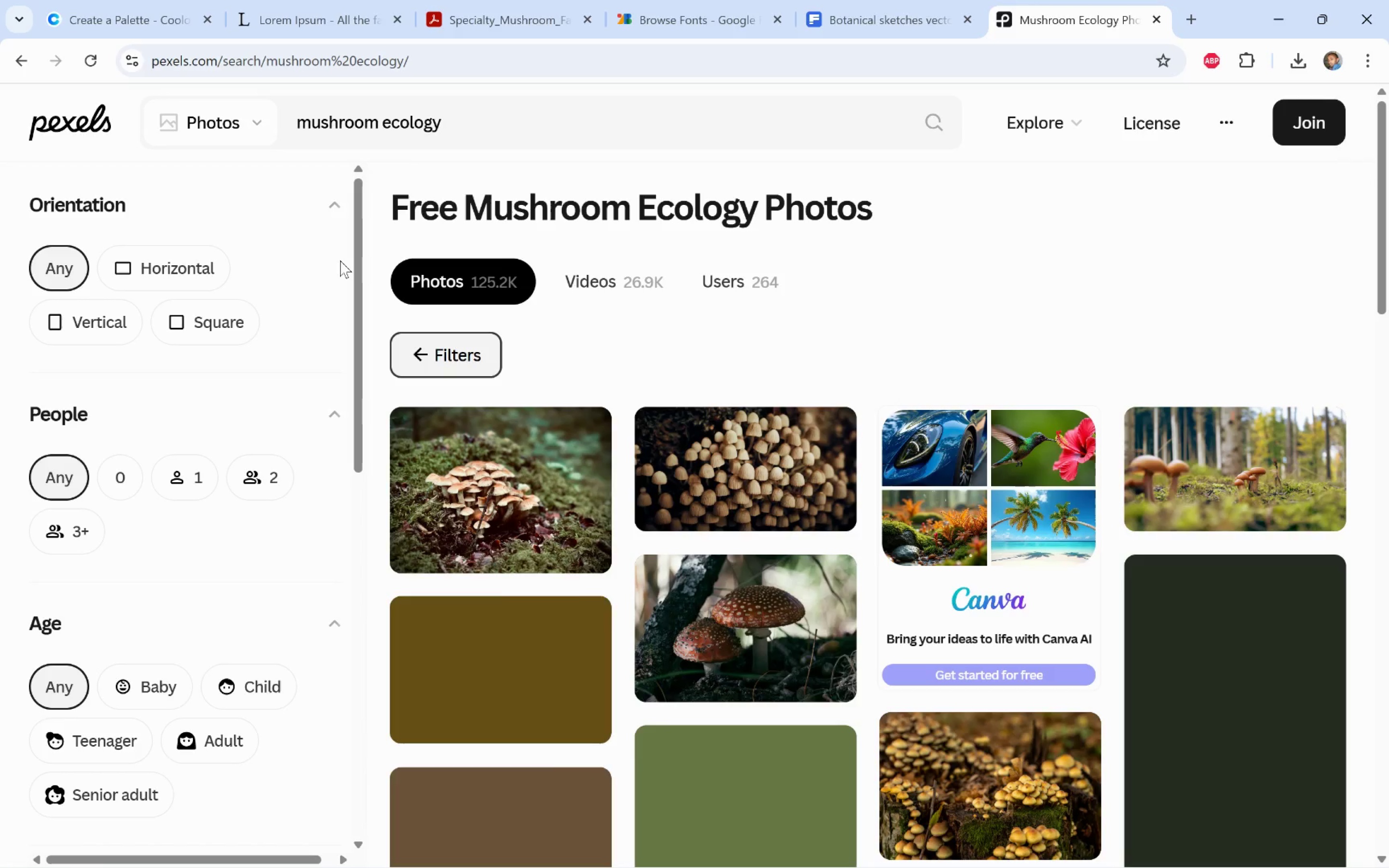 
left_click([173, 265])
 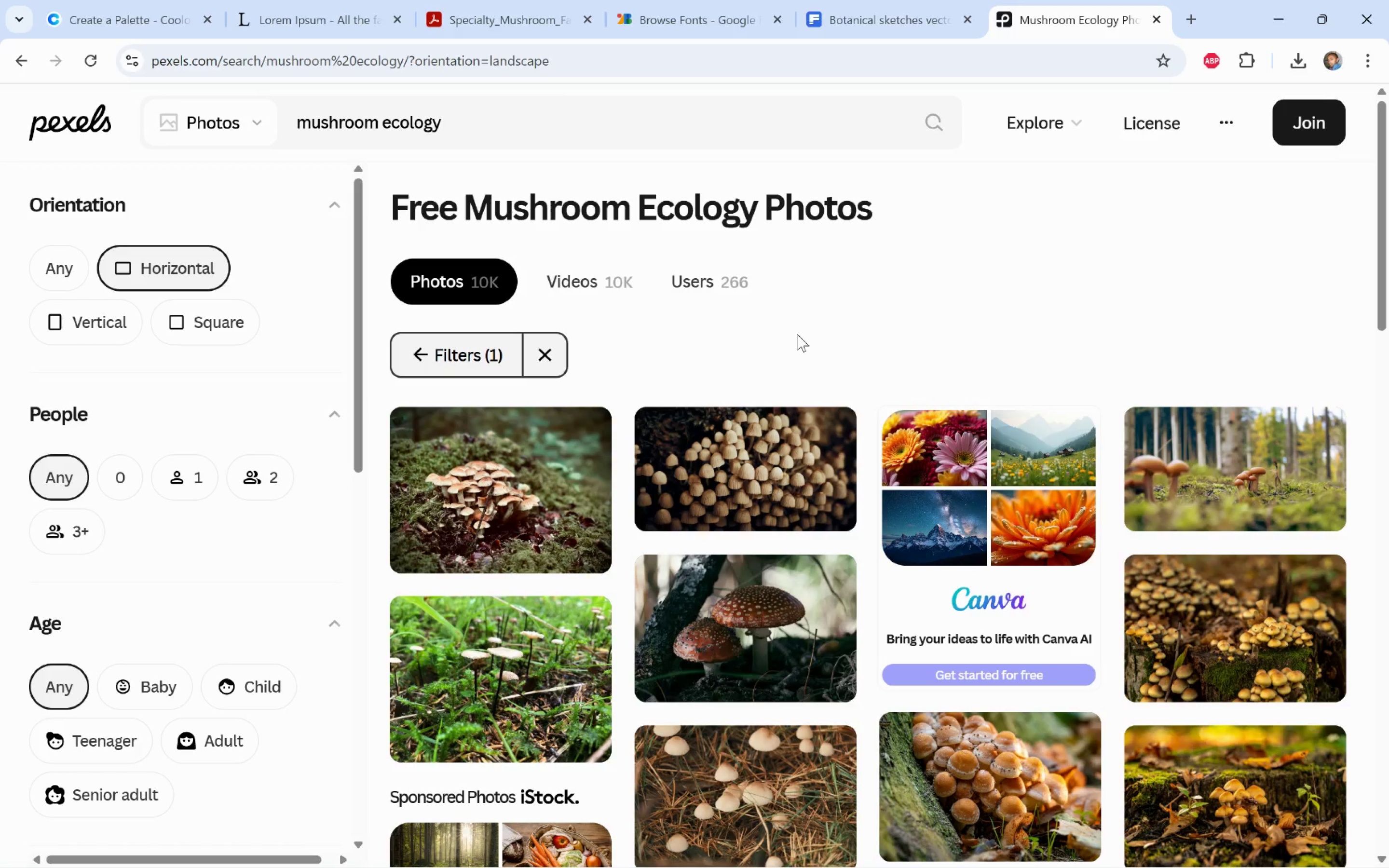 
scroll: coordinate [1113, 491], scroll_direction: down, amount: 6.0
 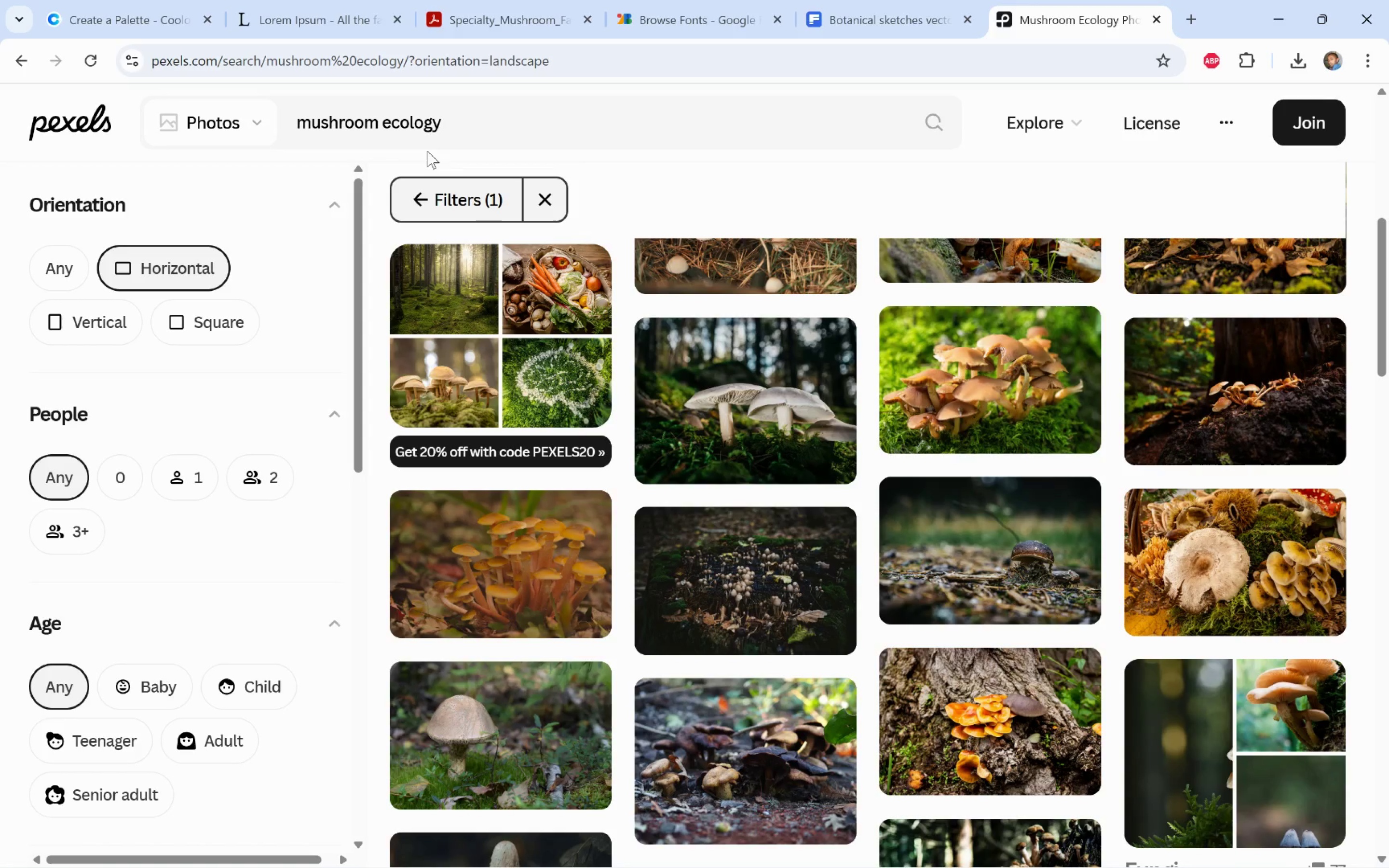 
double_click([417, 120])
 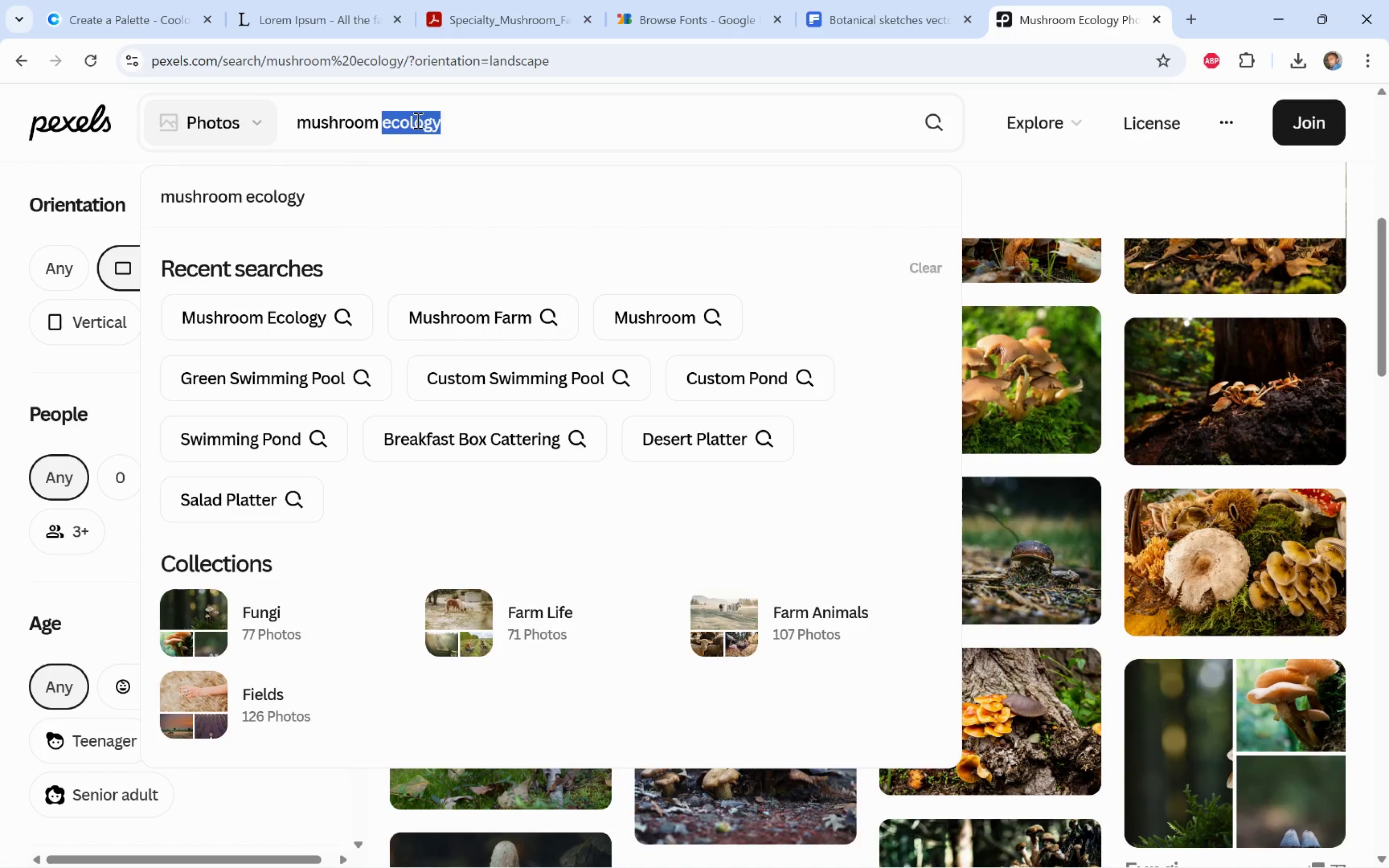 
type(garden)
 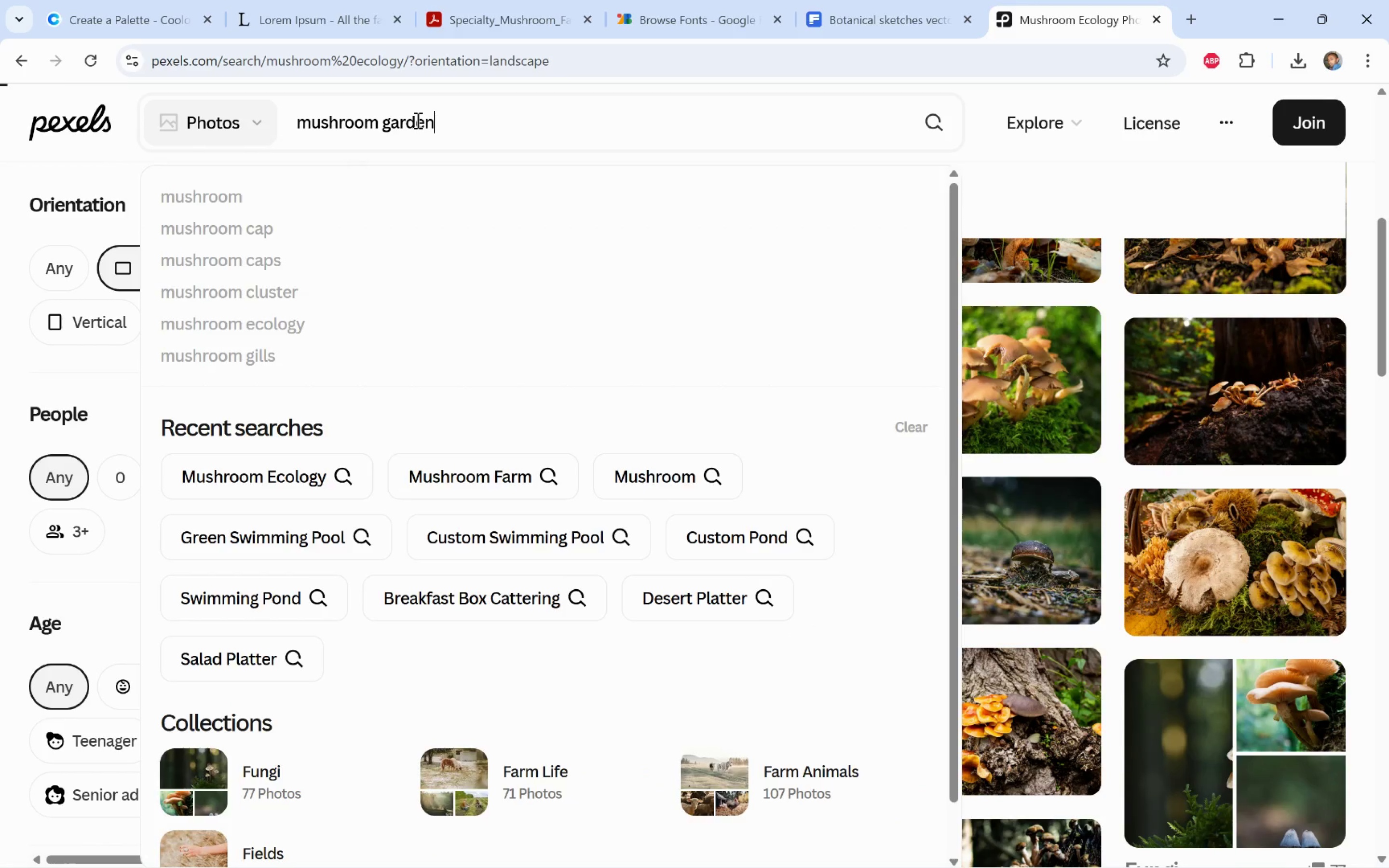 
key(Enter)
 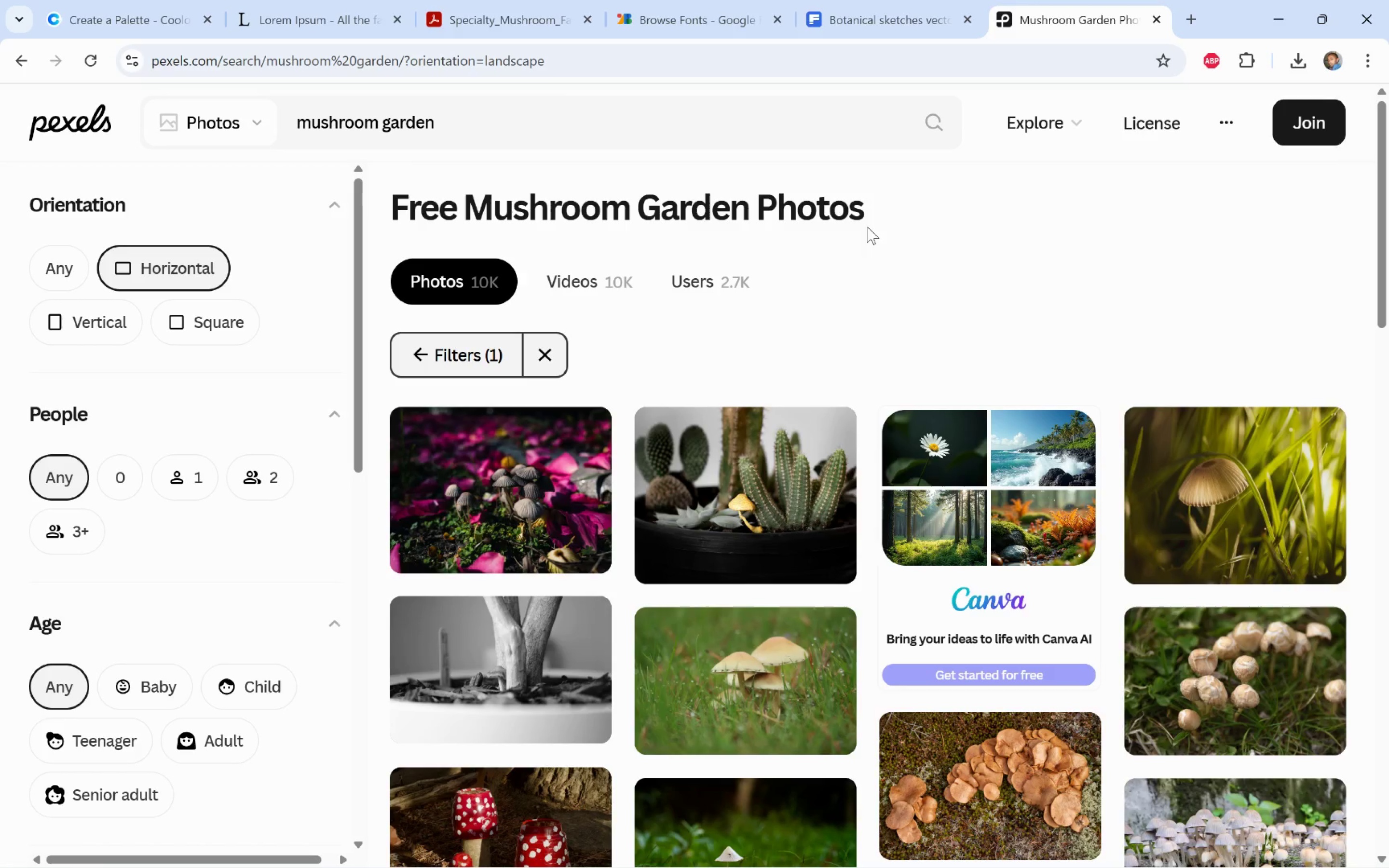 
wait(5.67)
 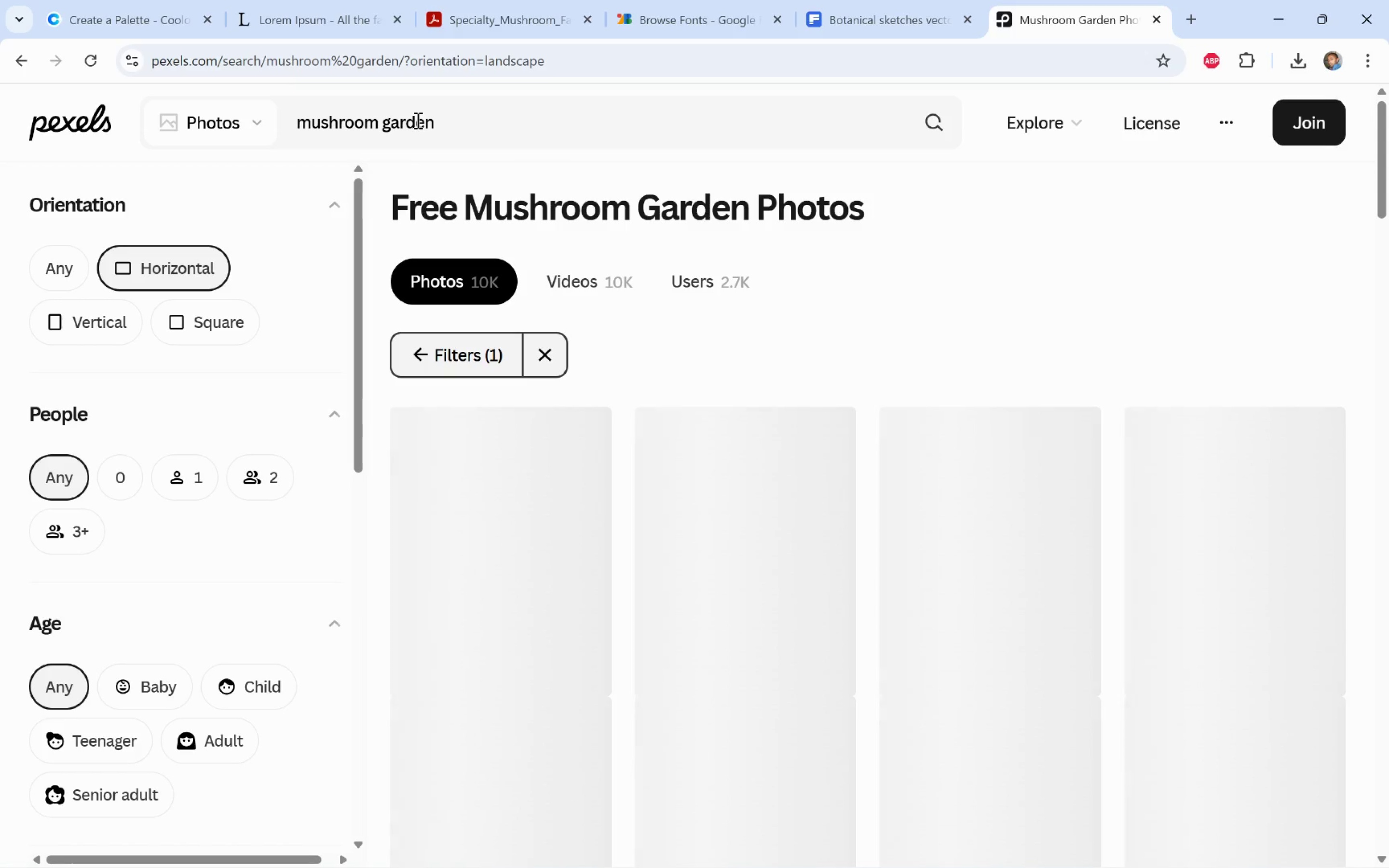 
scroll: coordinate [867, 227], scroll_direction: down, amount: 5.0
 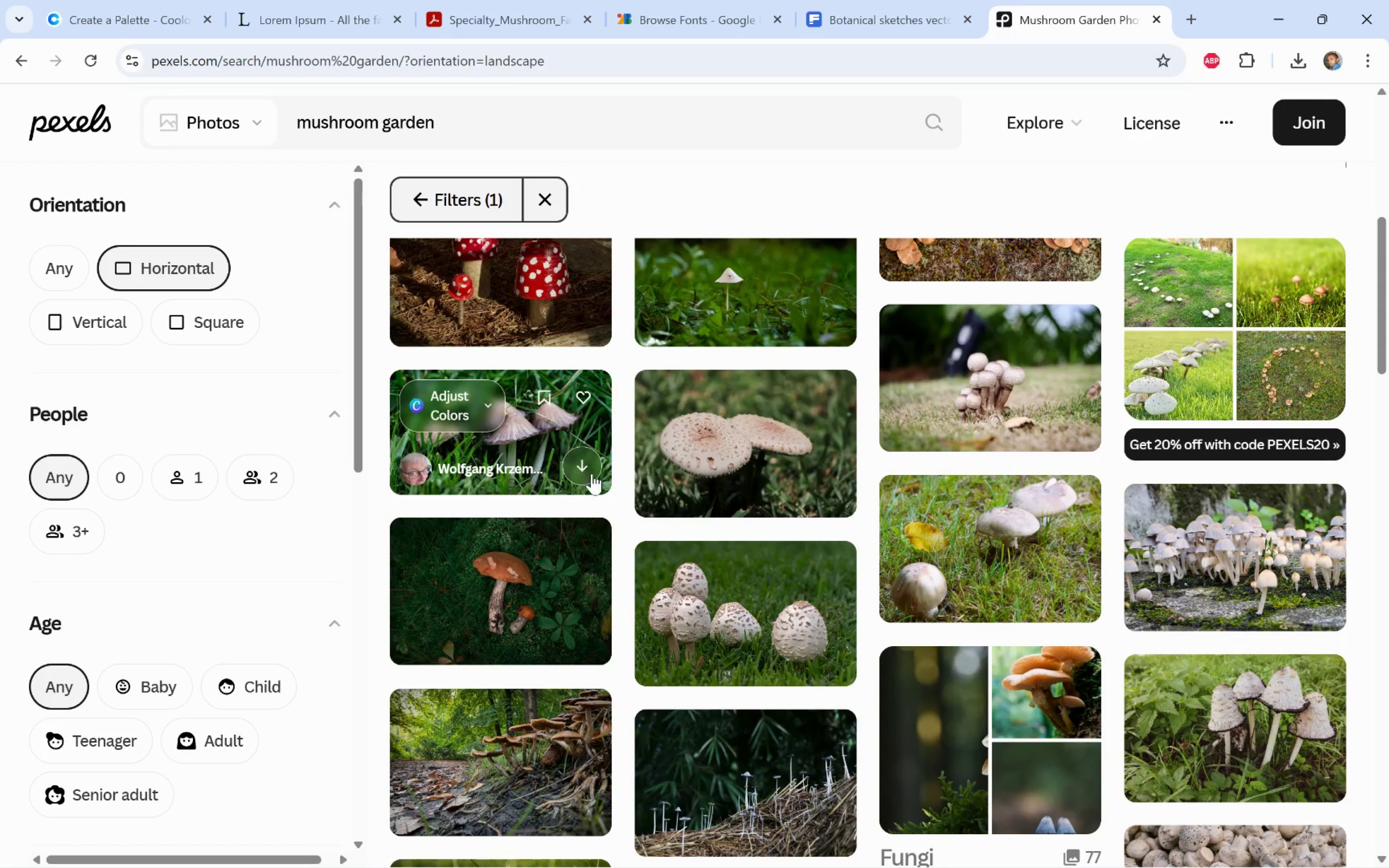 
left_click([592, 470])
 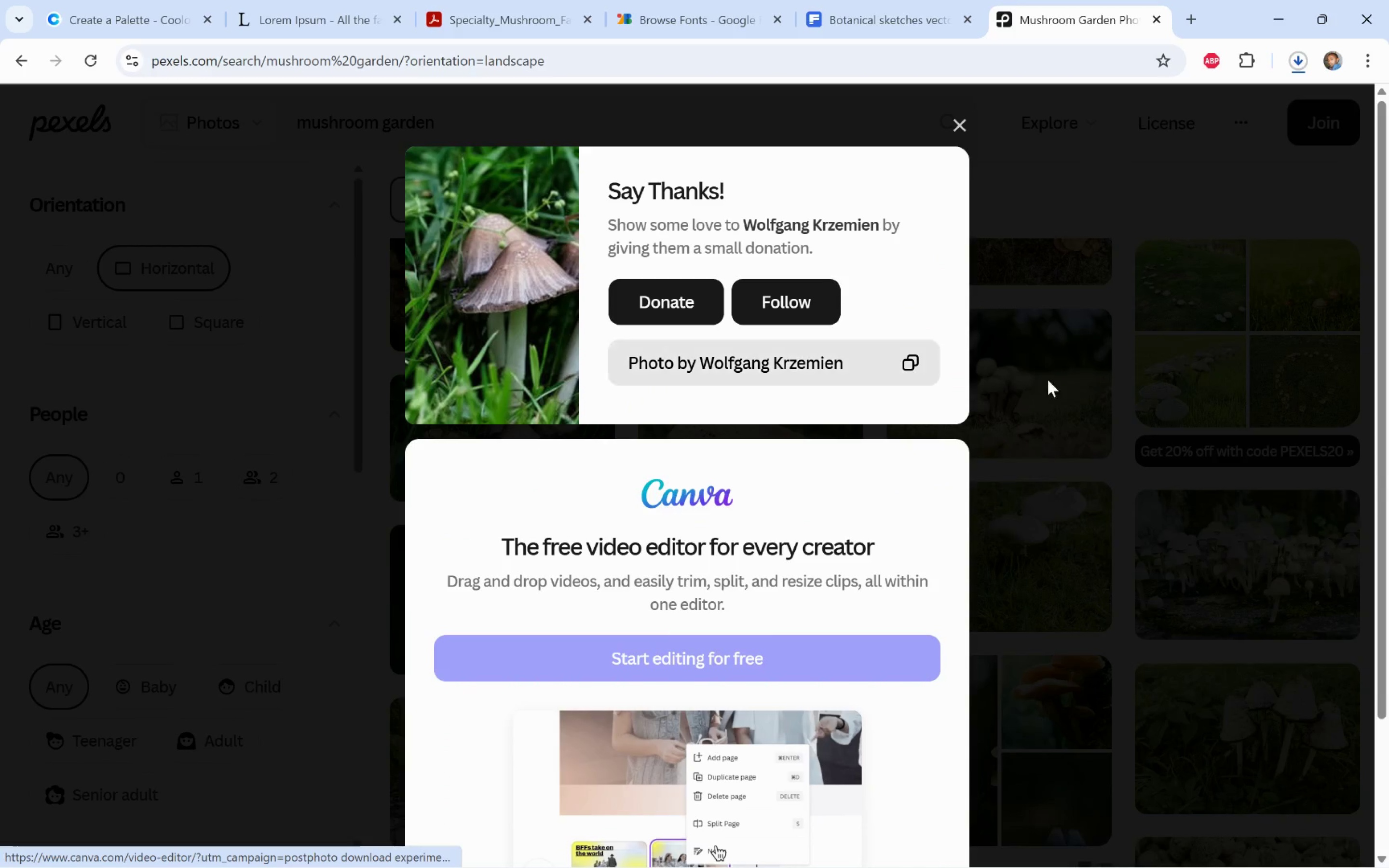 
left_click([1060, 394])
 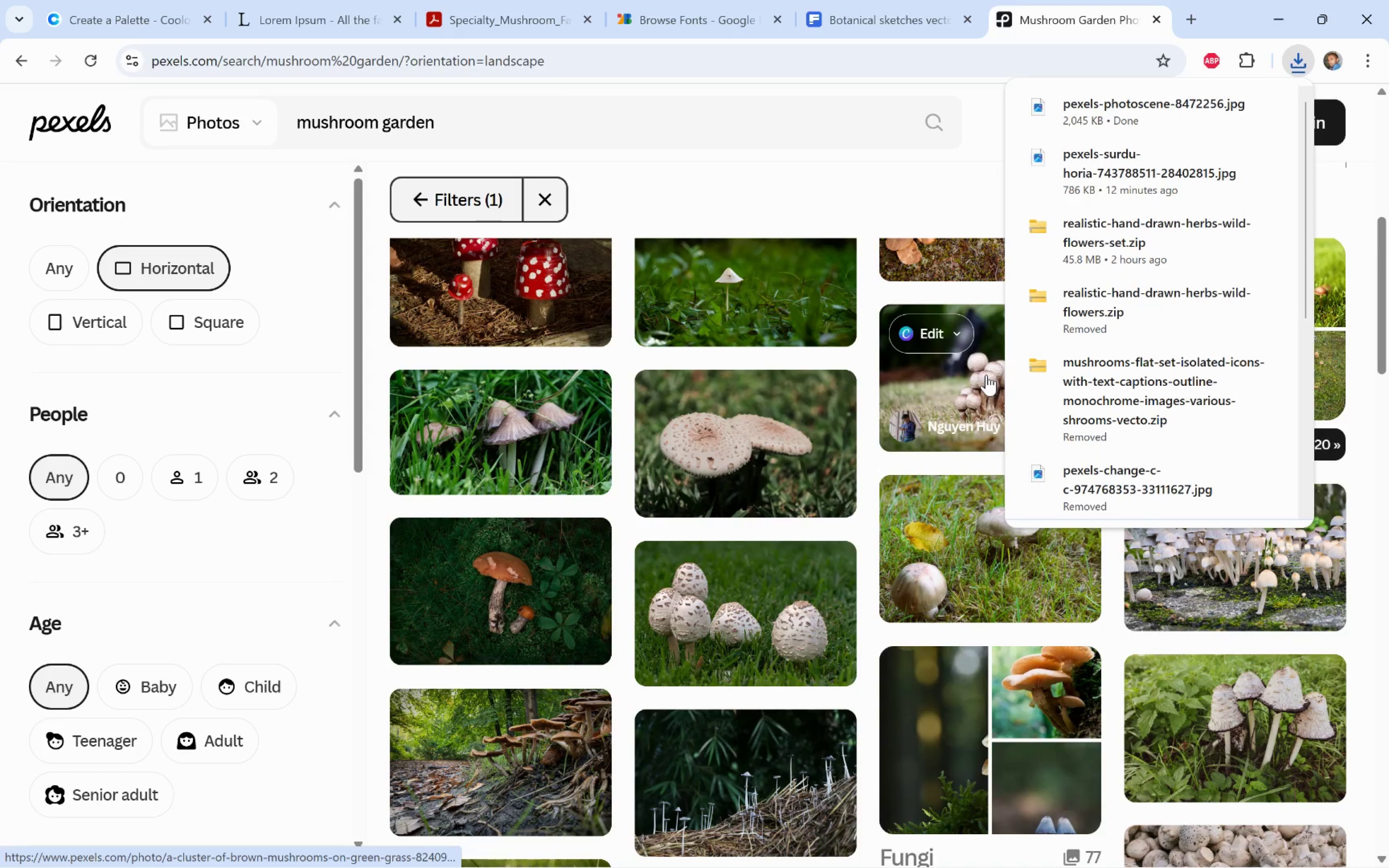 
key(Alt+Tab)
 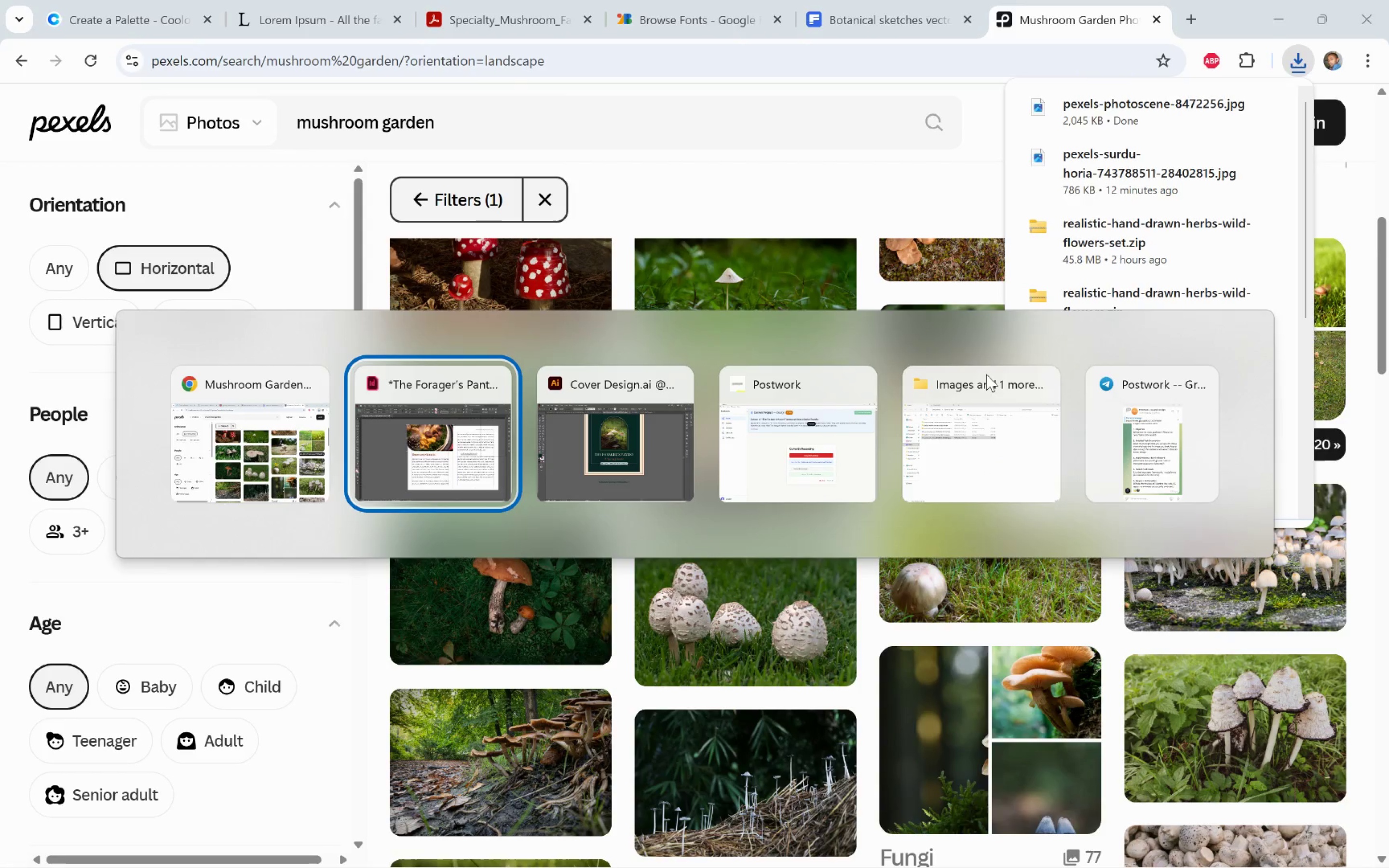 
key(Alt+Tab)
 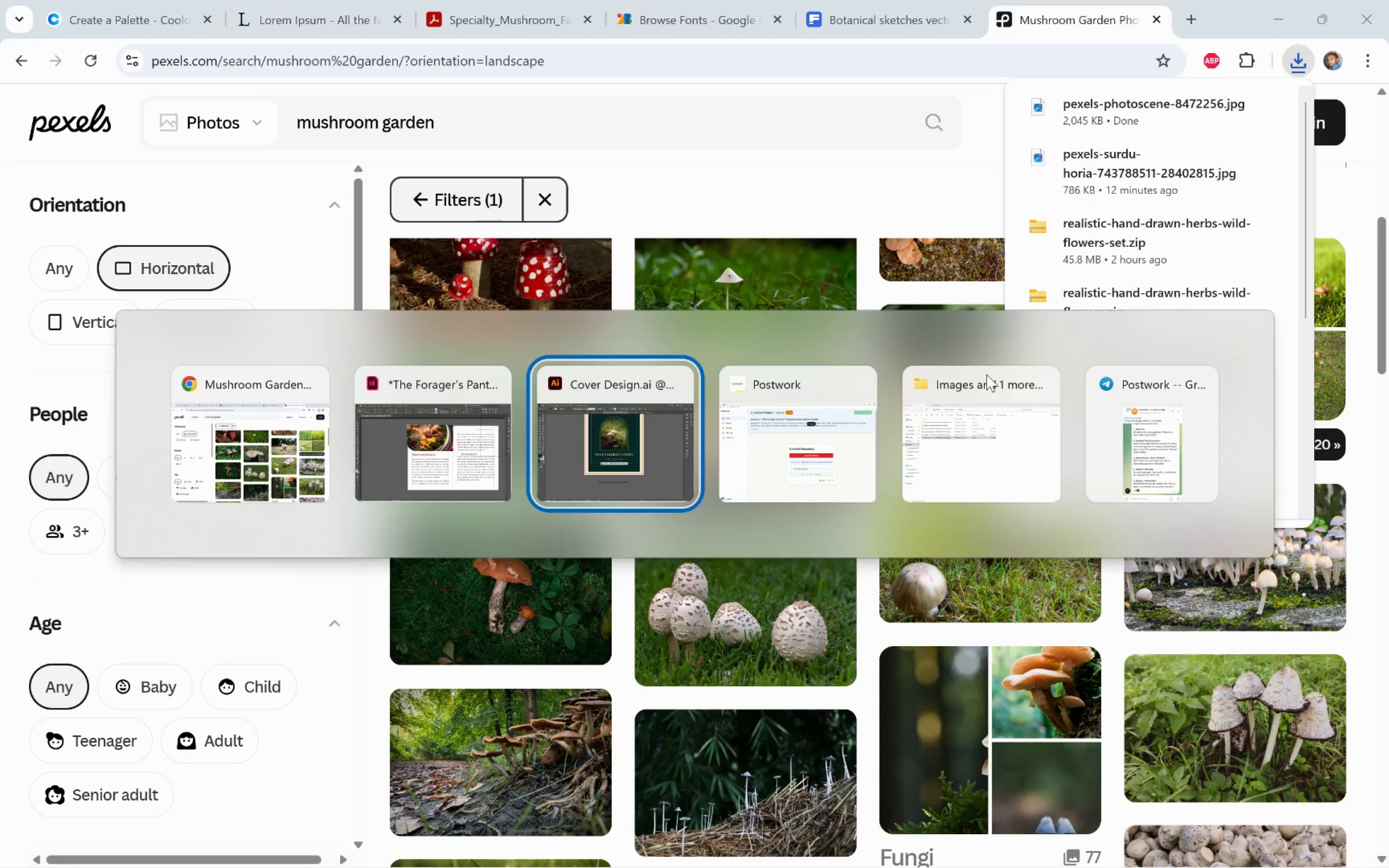 
key(Alt+Tab)
 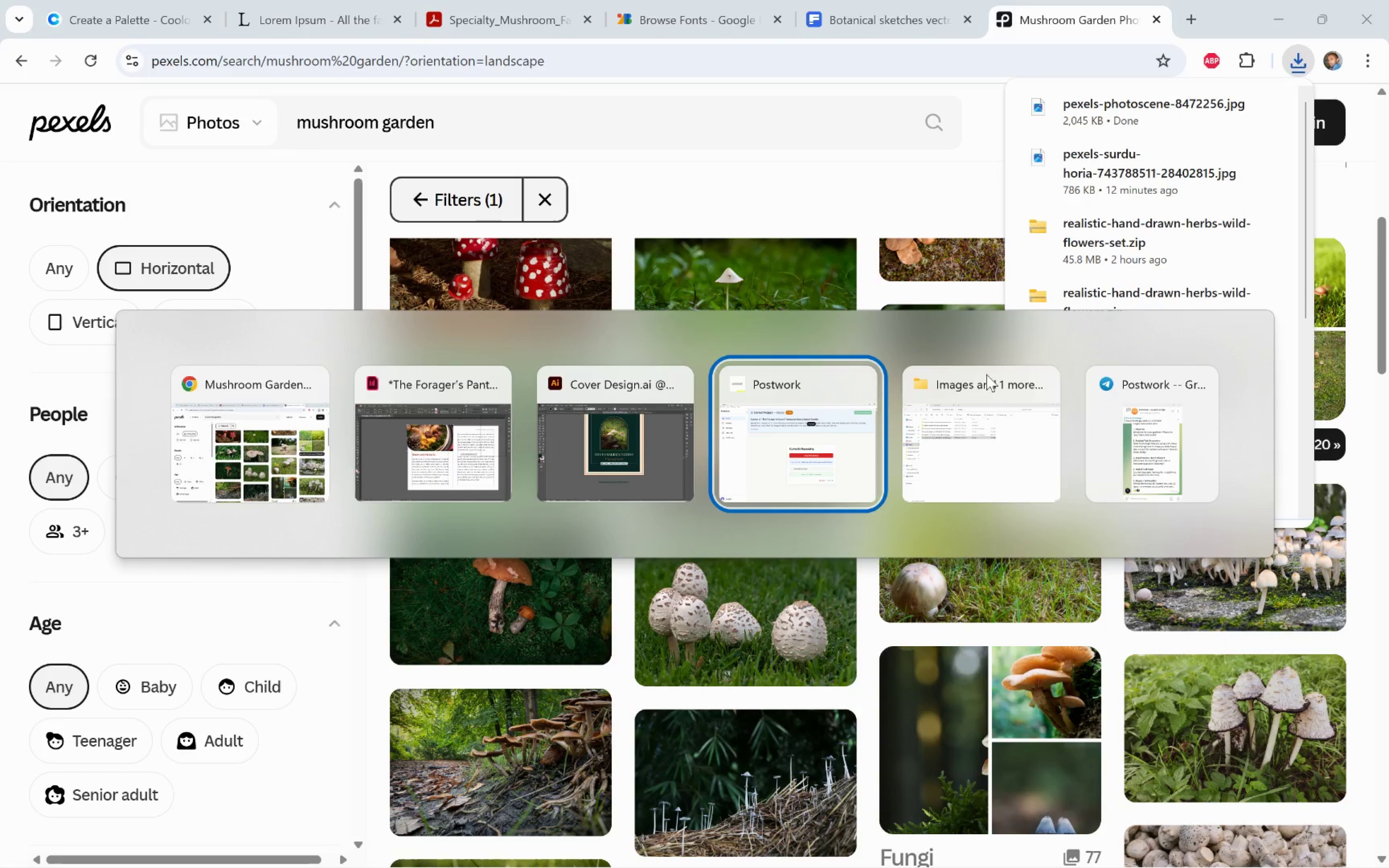 
key(Alt+Tab)
 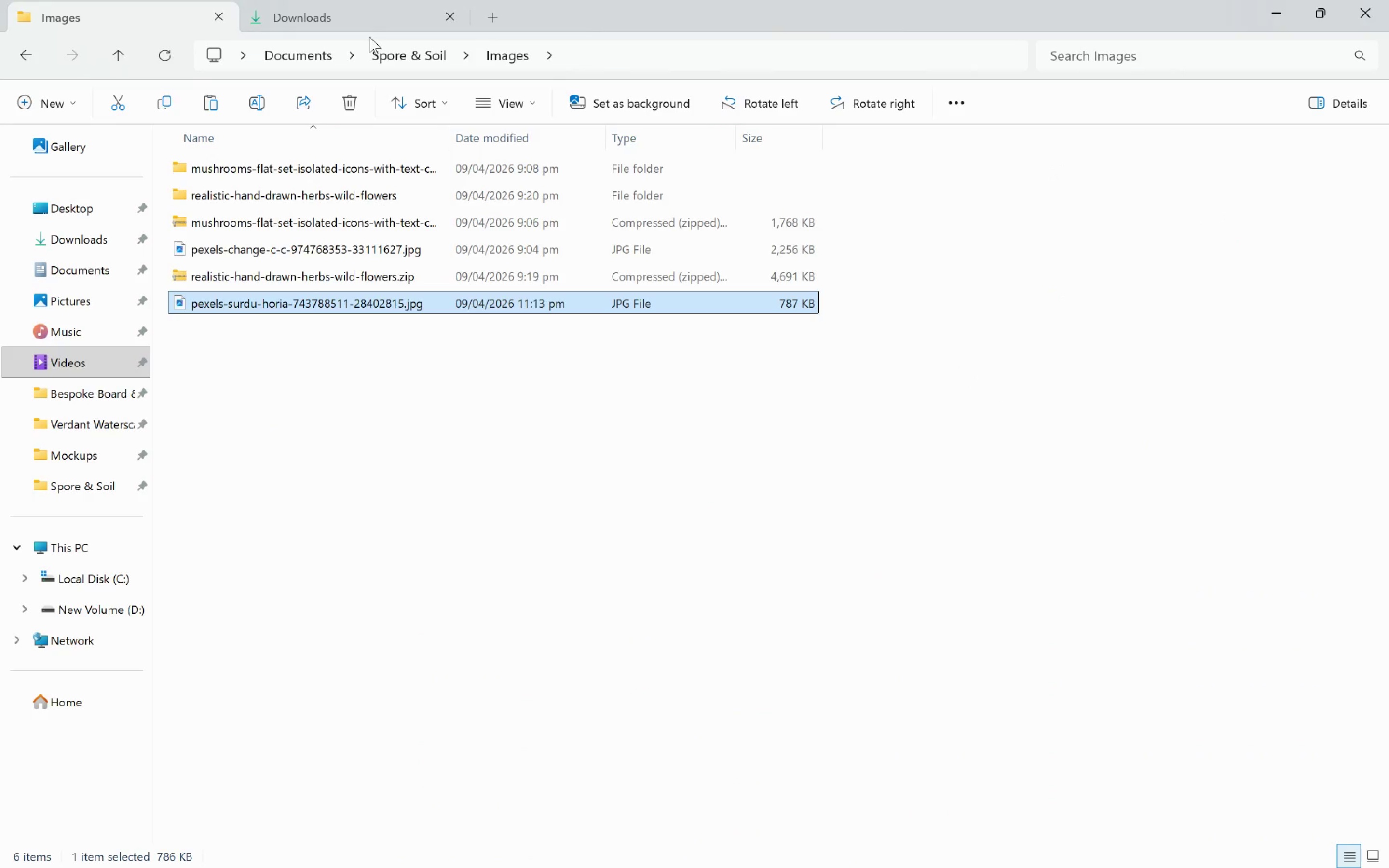 
left_click([349, 25])
 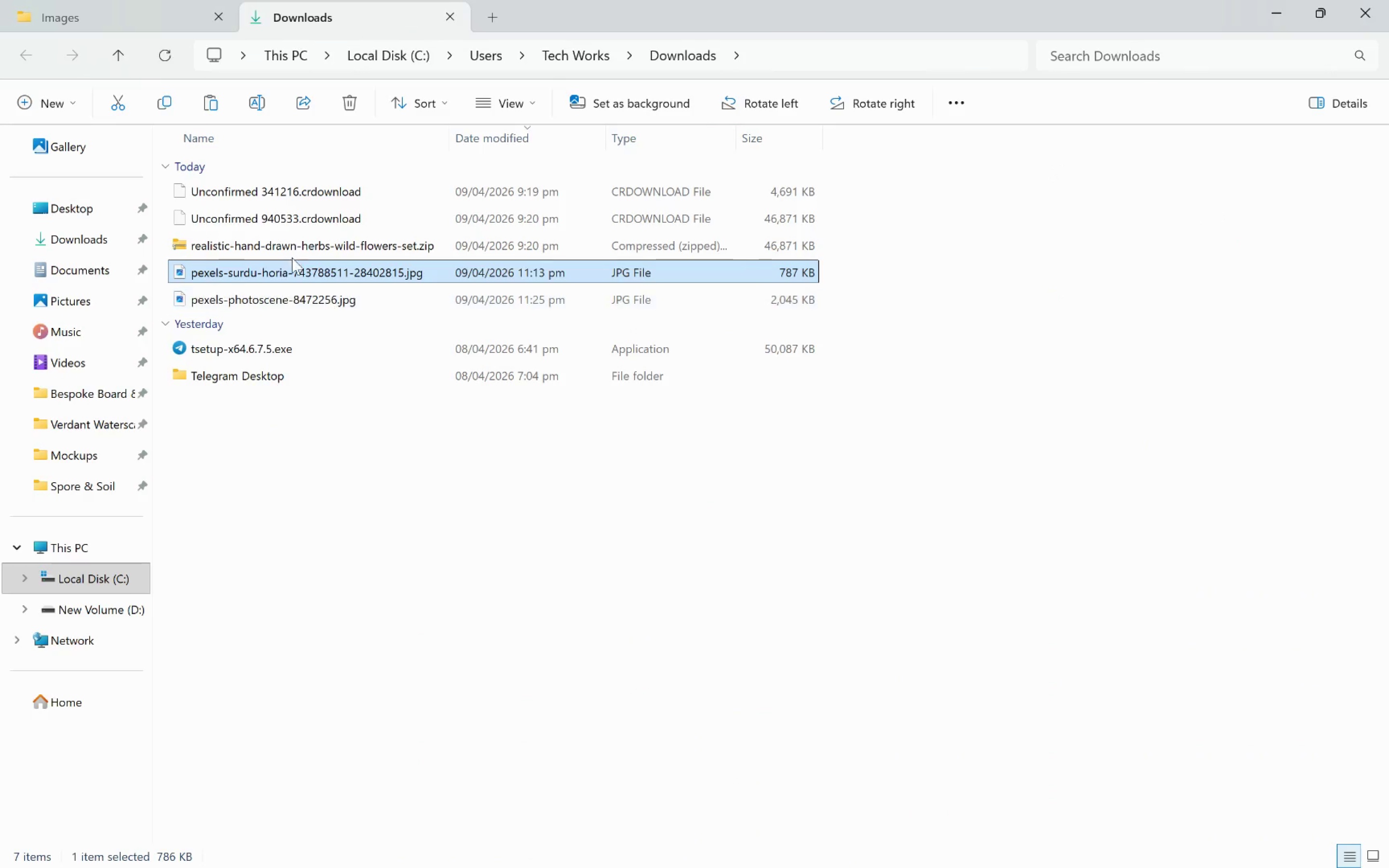 
left_click([162, 54])
 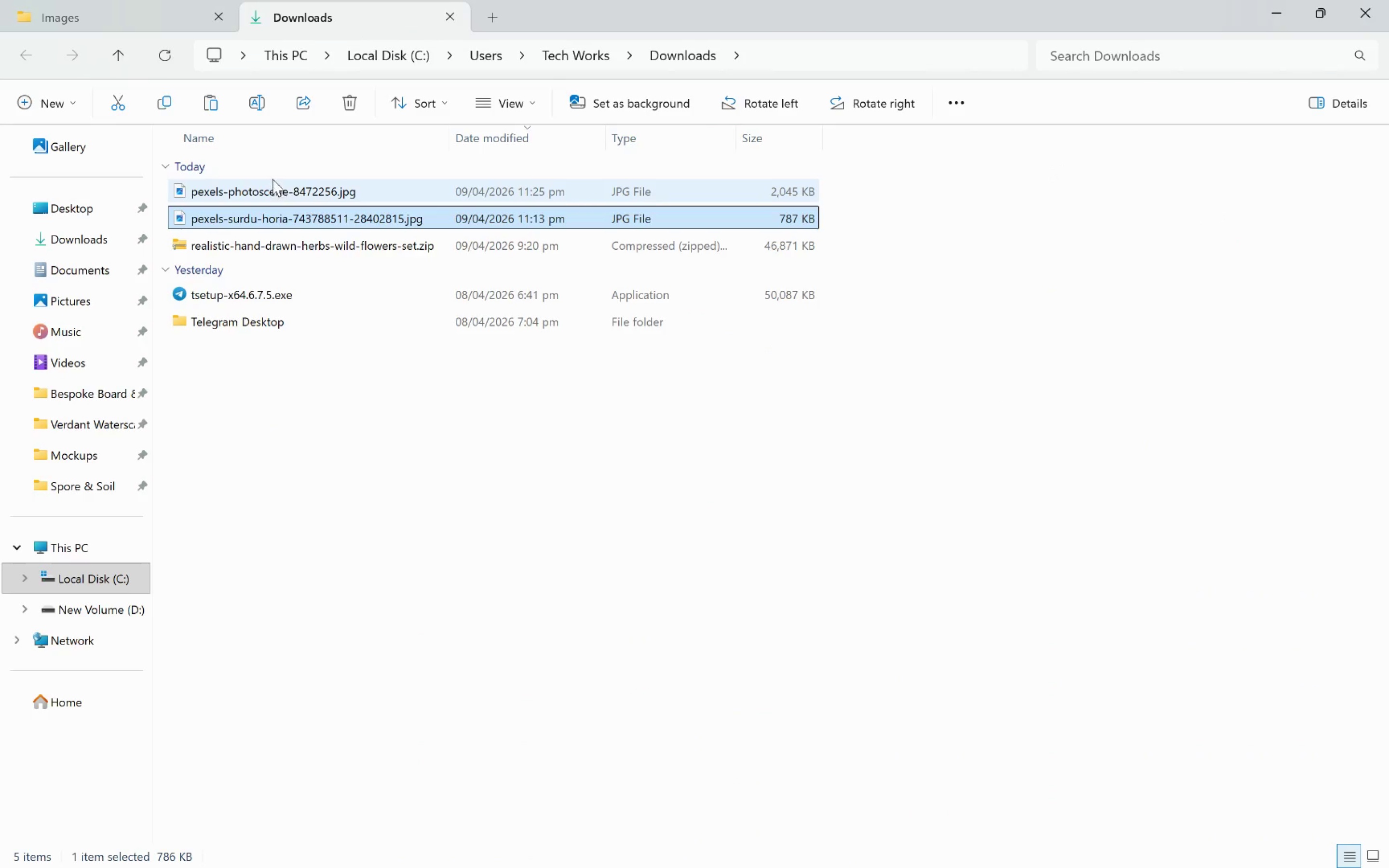 
left_click([247, 188])
 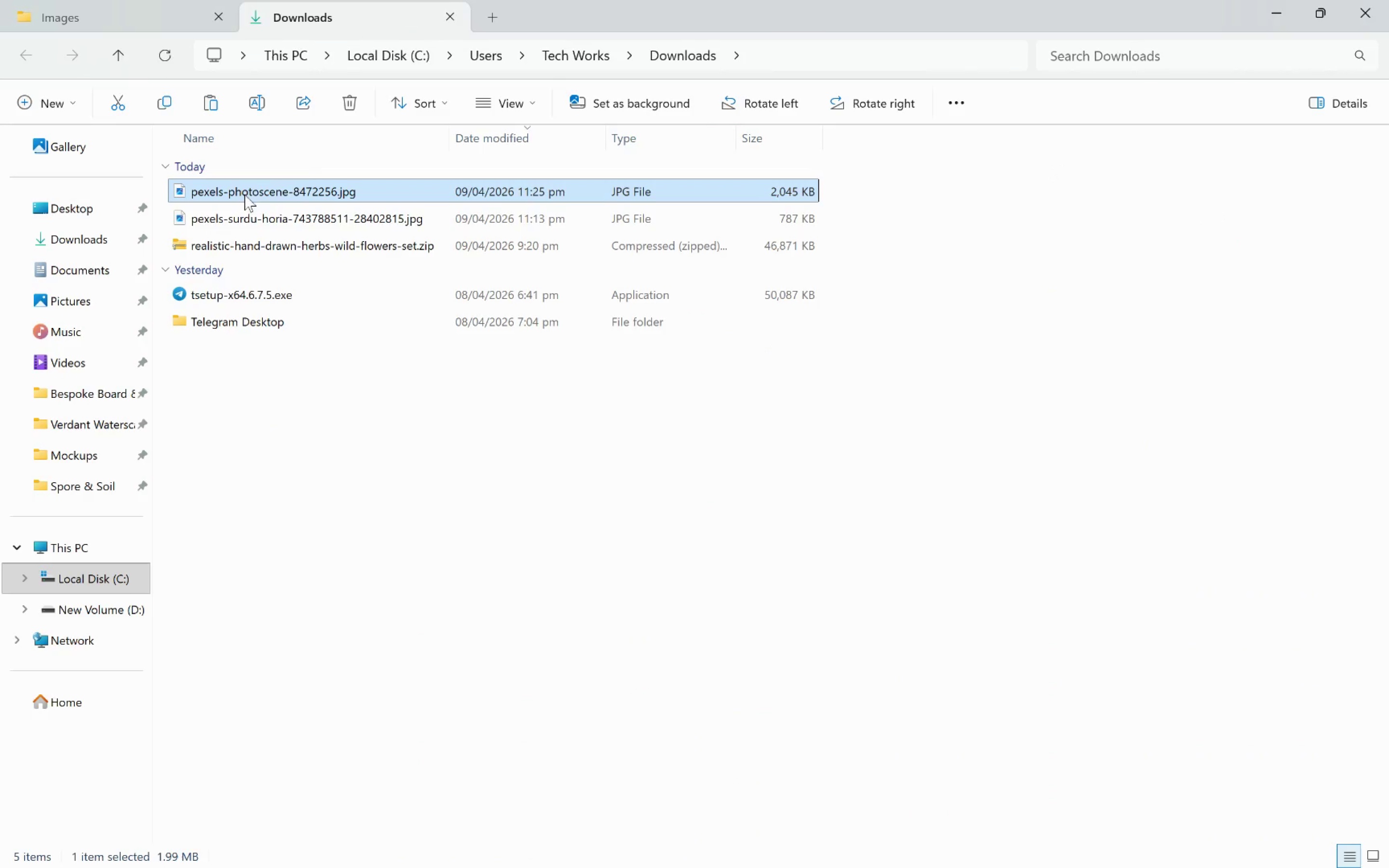 
double_click([246, 193])
 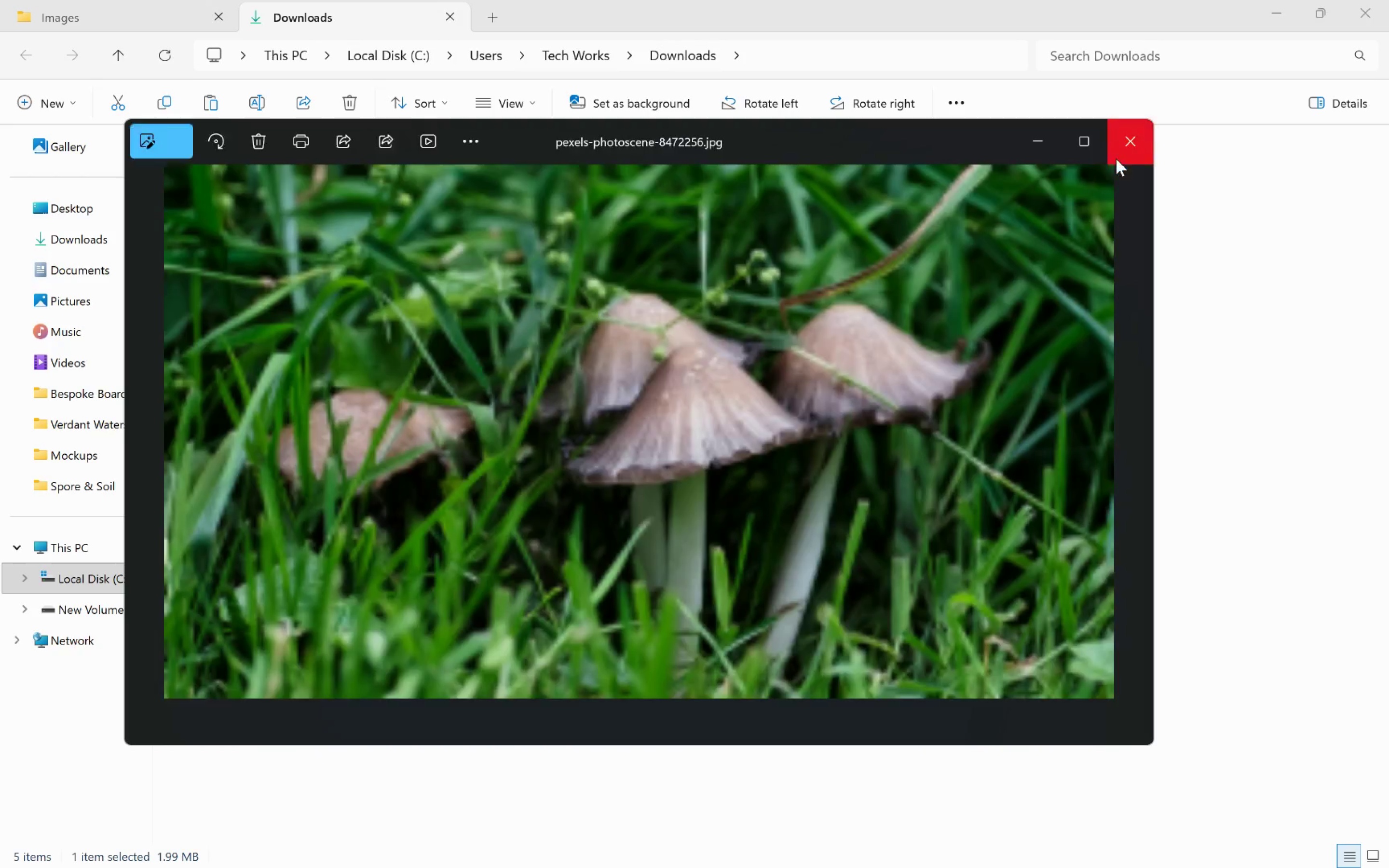 
left_click([1129, 147])
 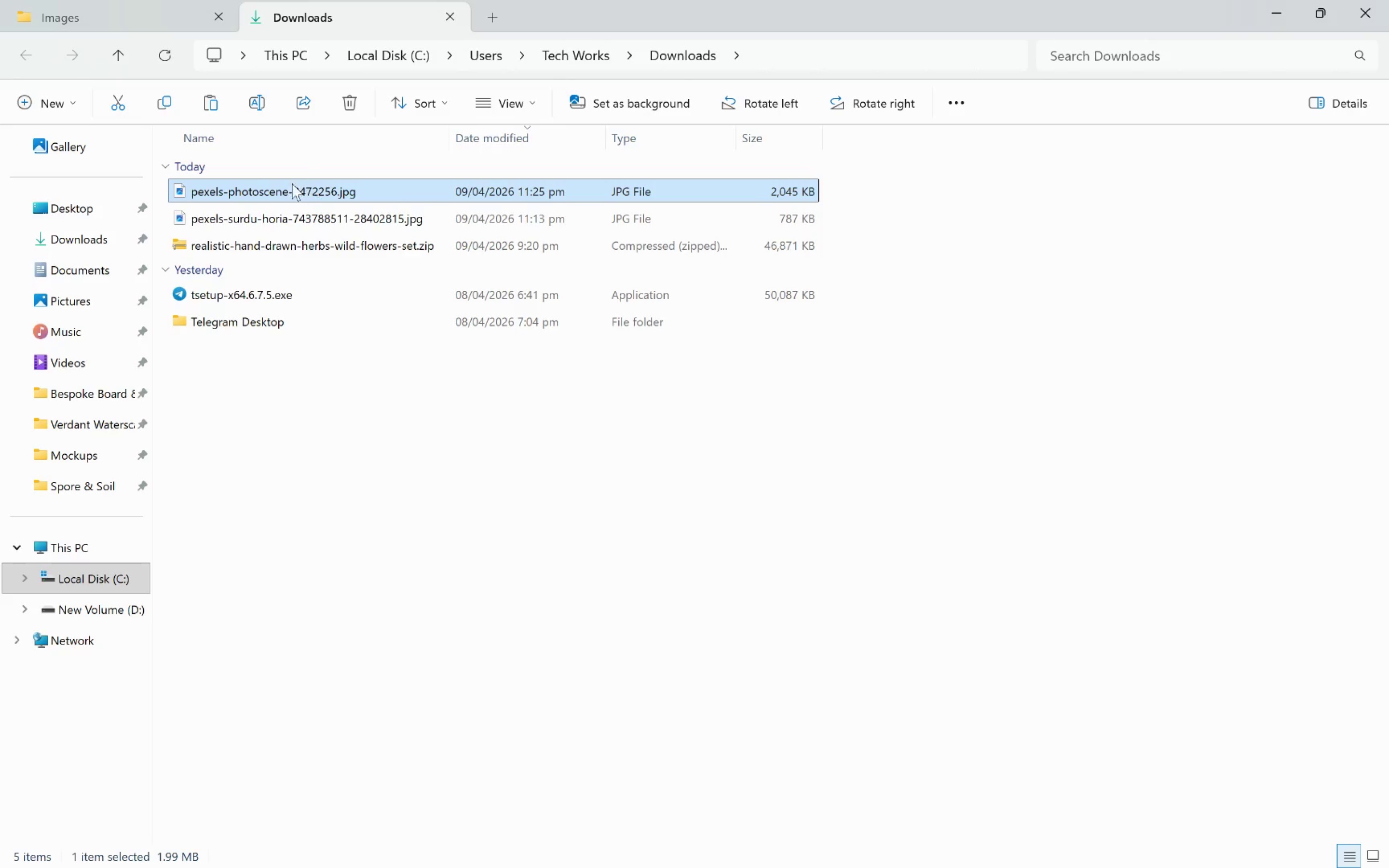 
left_click_drag(start_coordinate=[282, 193], to_coordinate=[503, 408])
 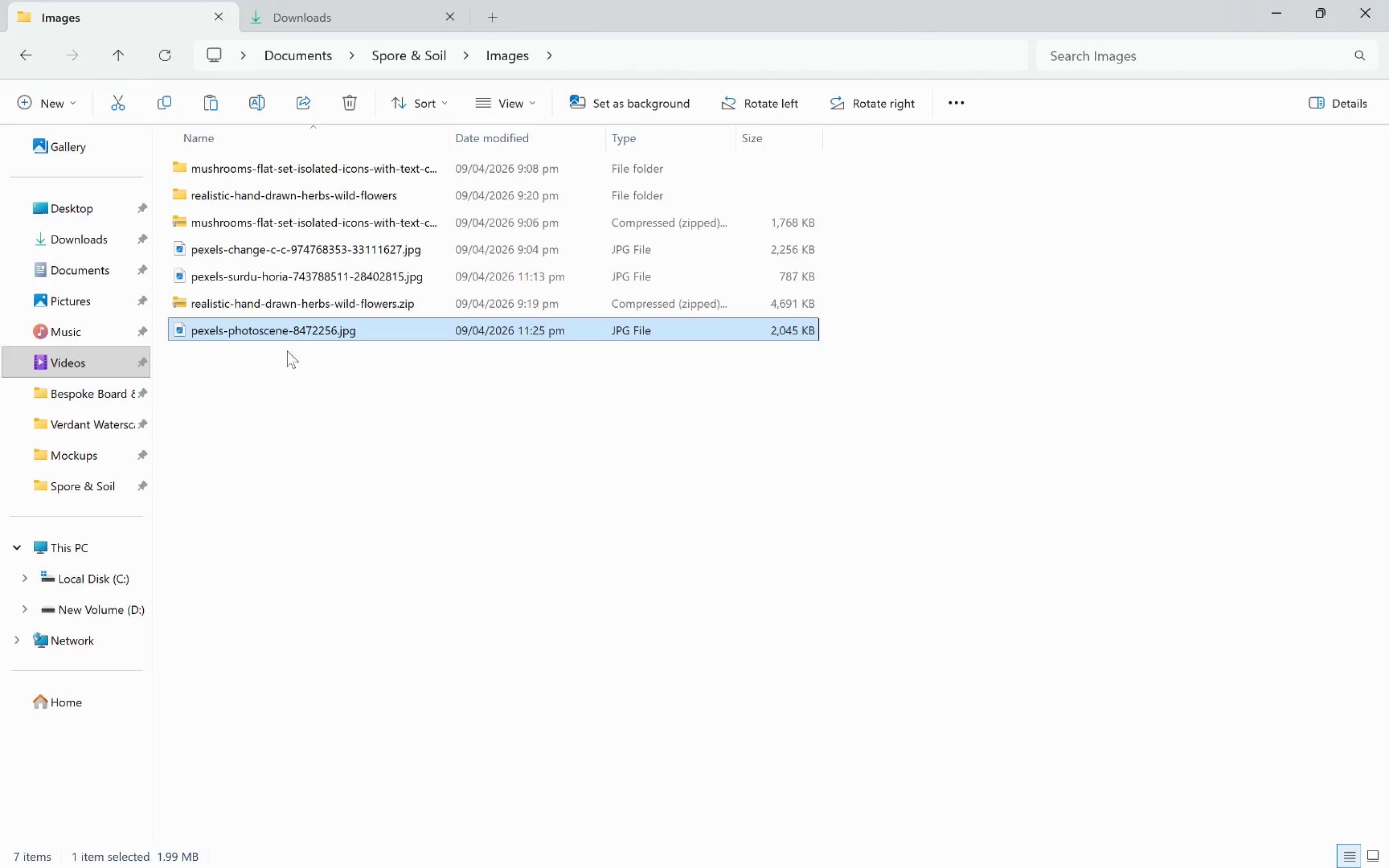 
wait(8.58)
 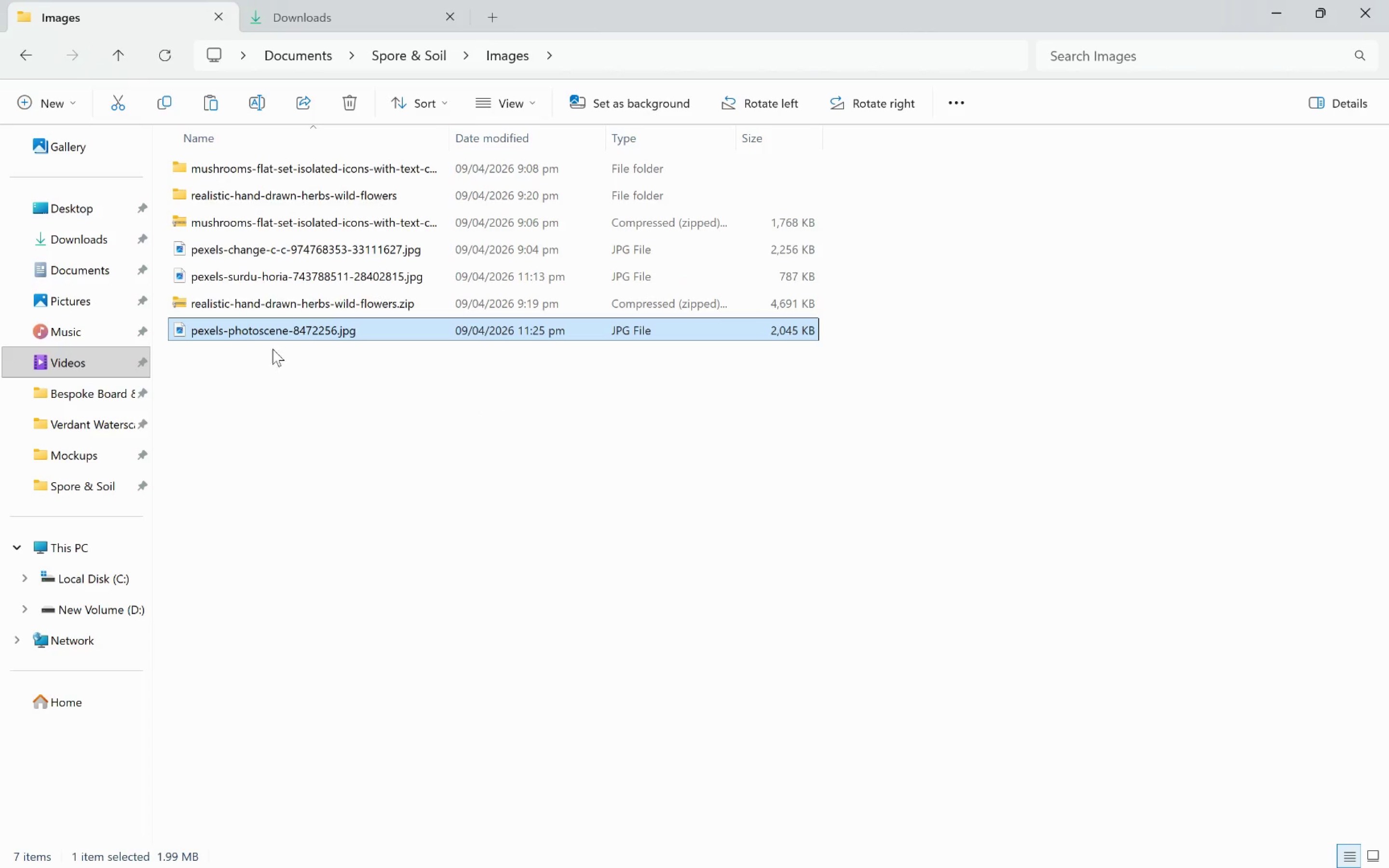 
key(Alt+Tab)
 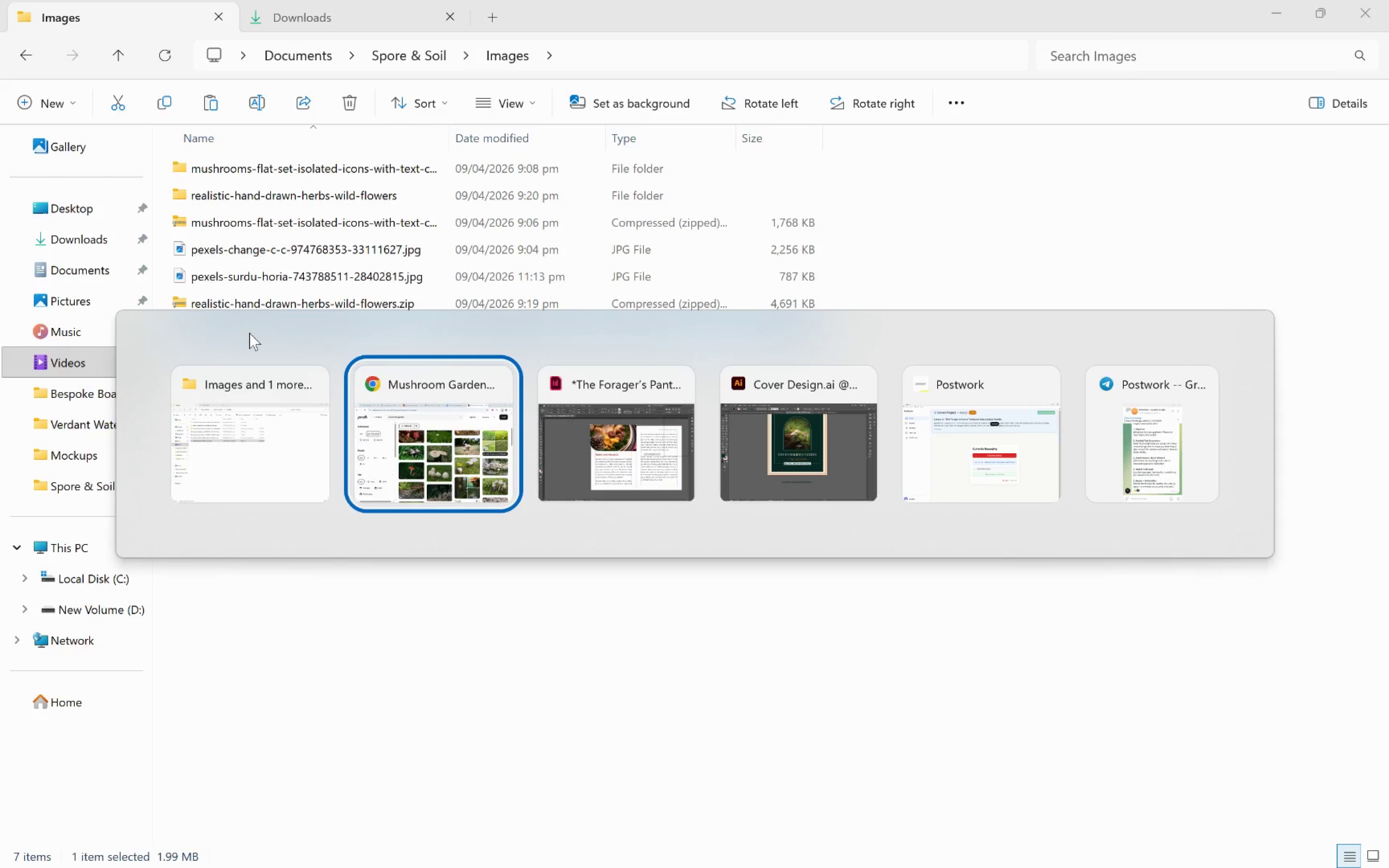 
key(Alt+Tab)
 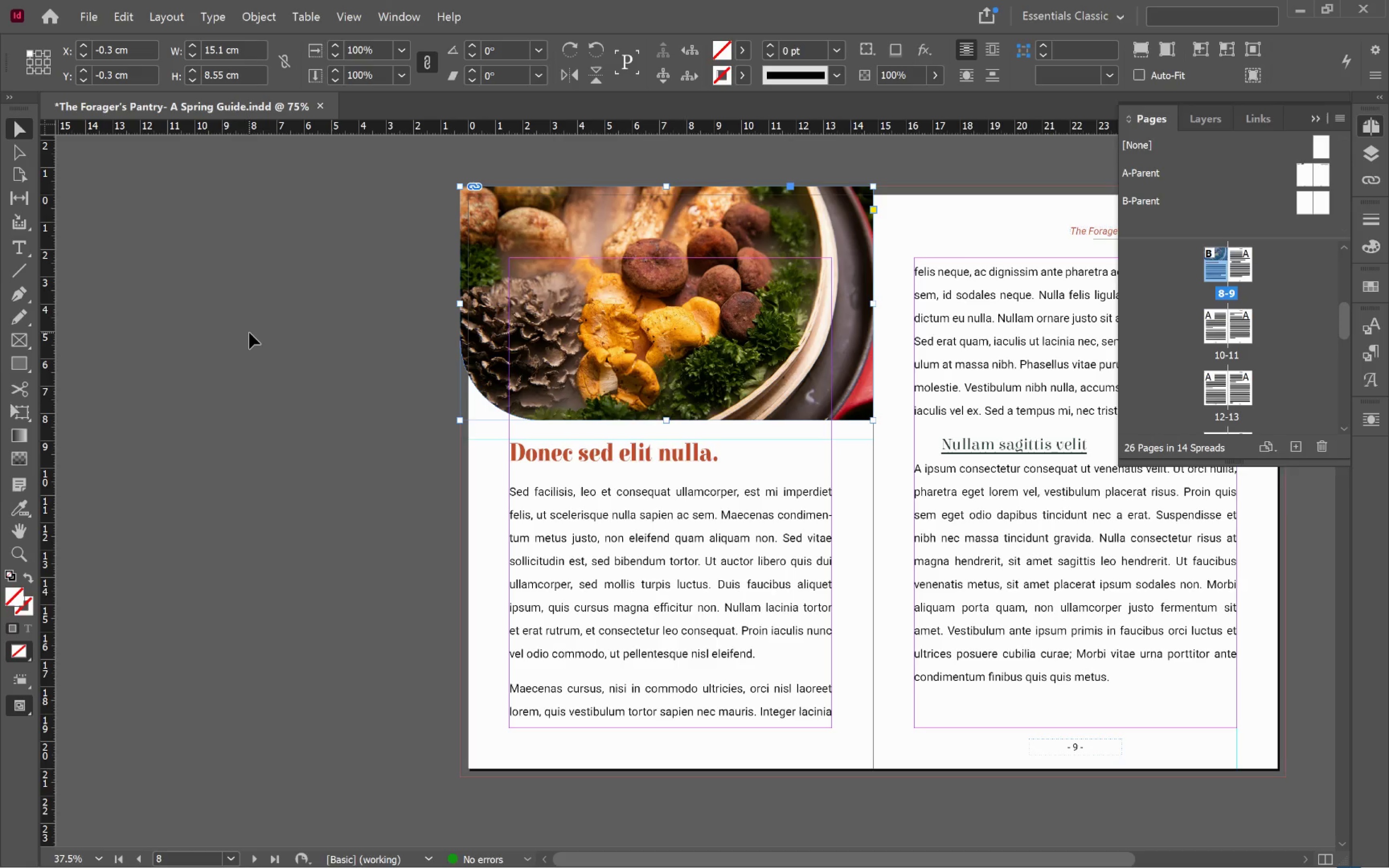 
key(Alt+AltLeft)
 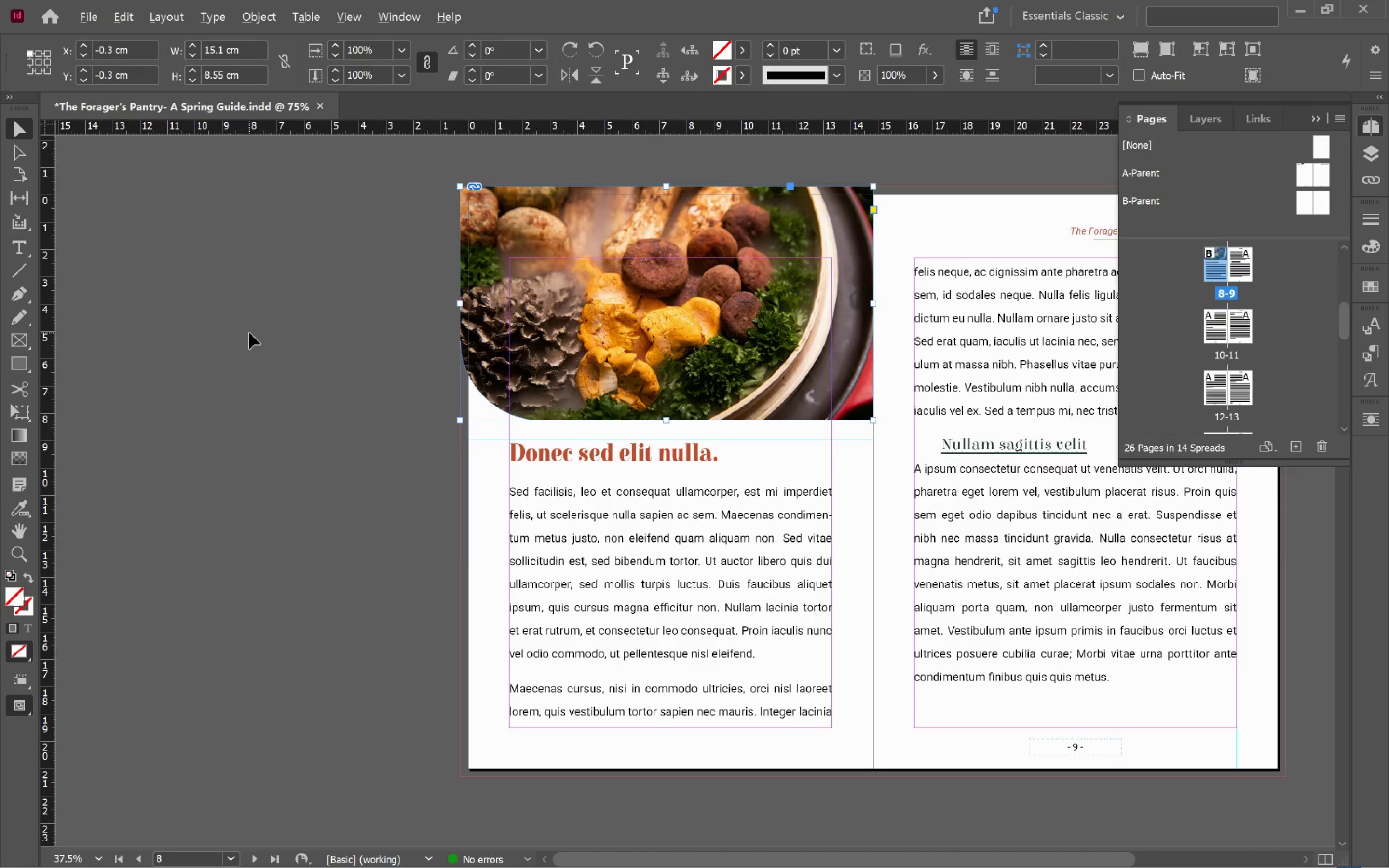 
key(Alt+Tab)
 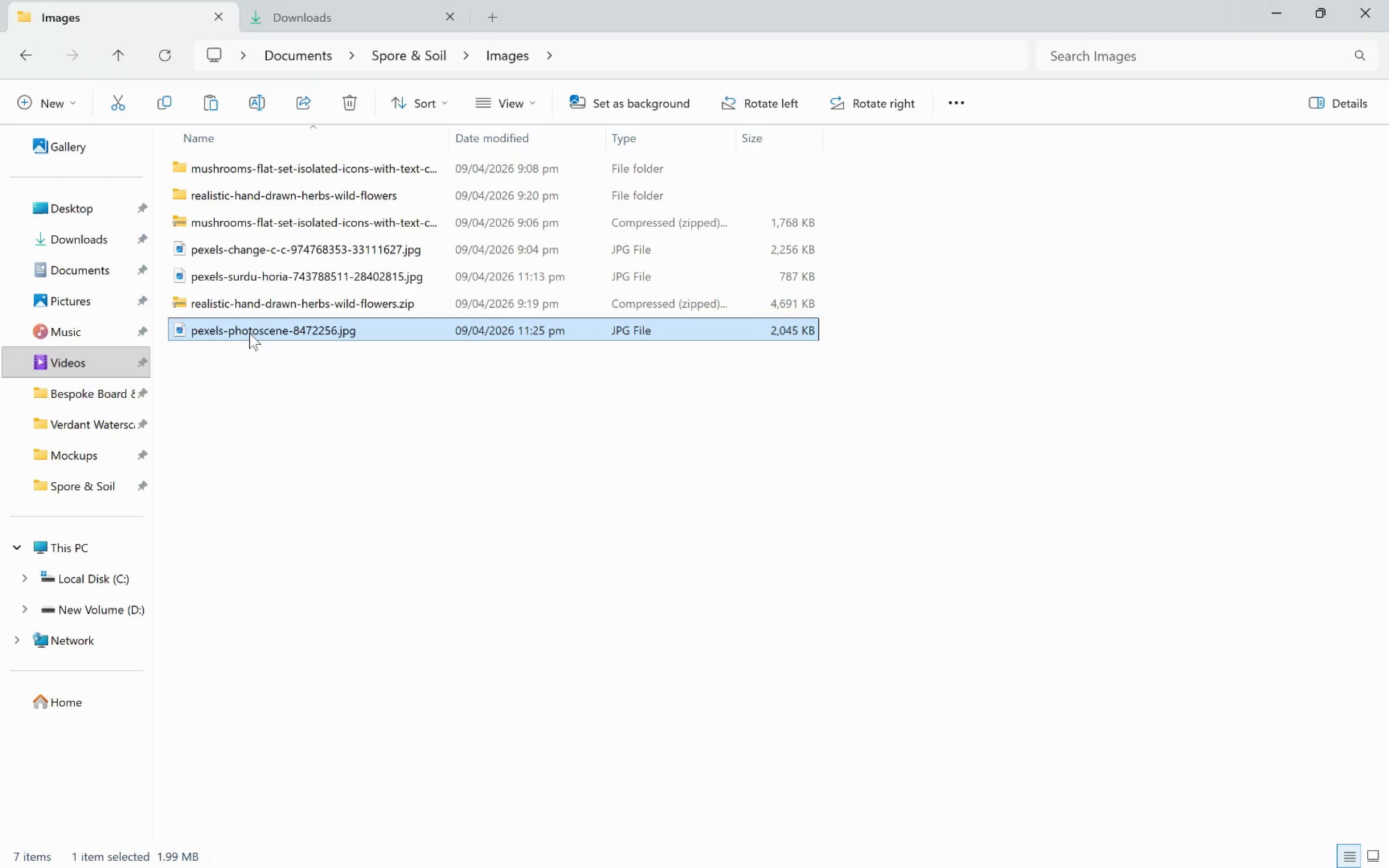 
left_click_drag(start_coordinate=[249, 333], to_coordinate=[619, 330])
 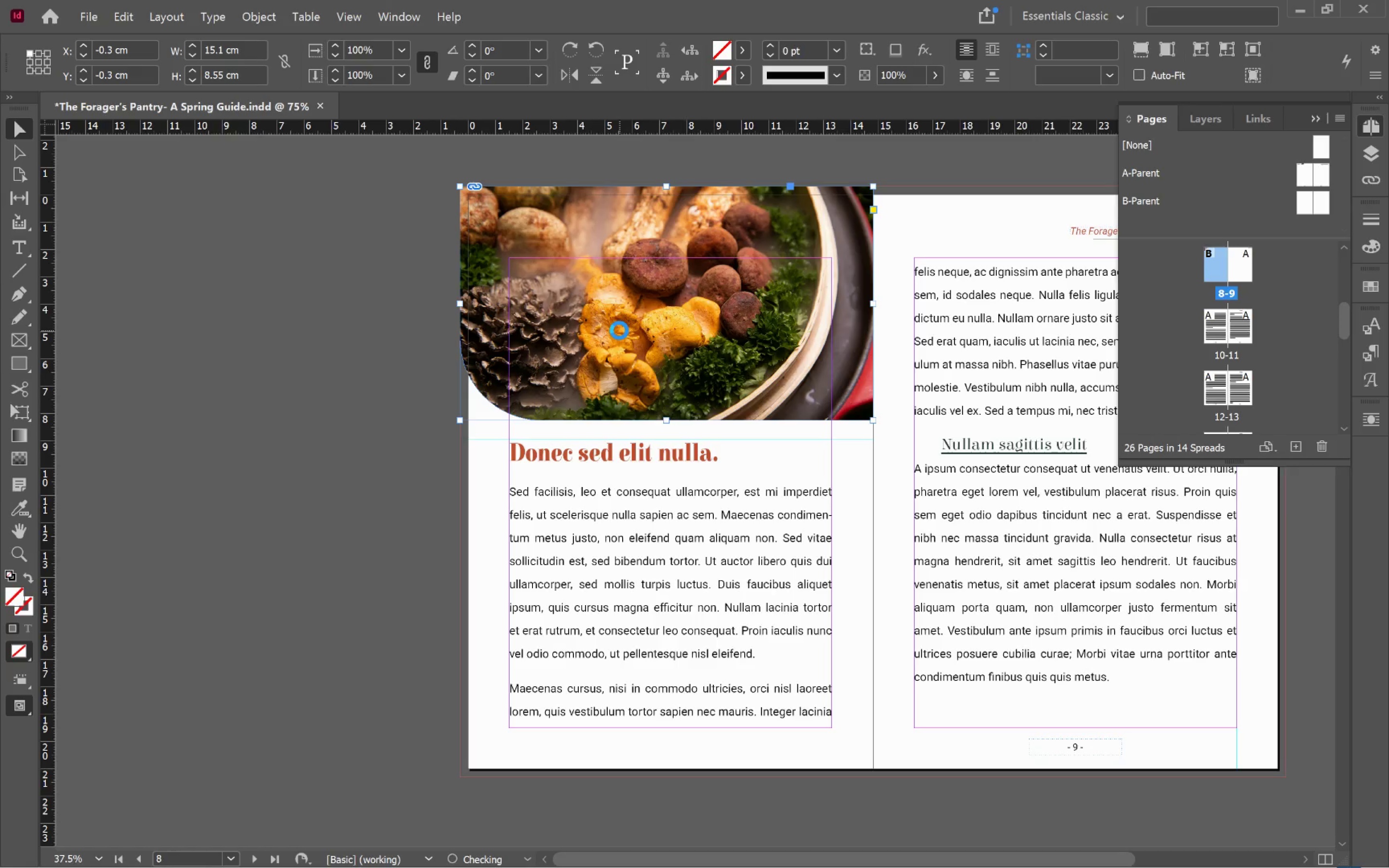 
key(Alt+AltLeft)
 